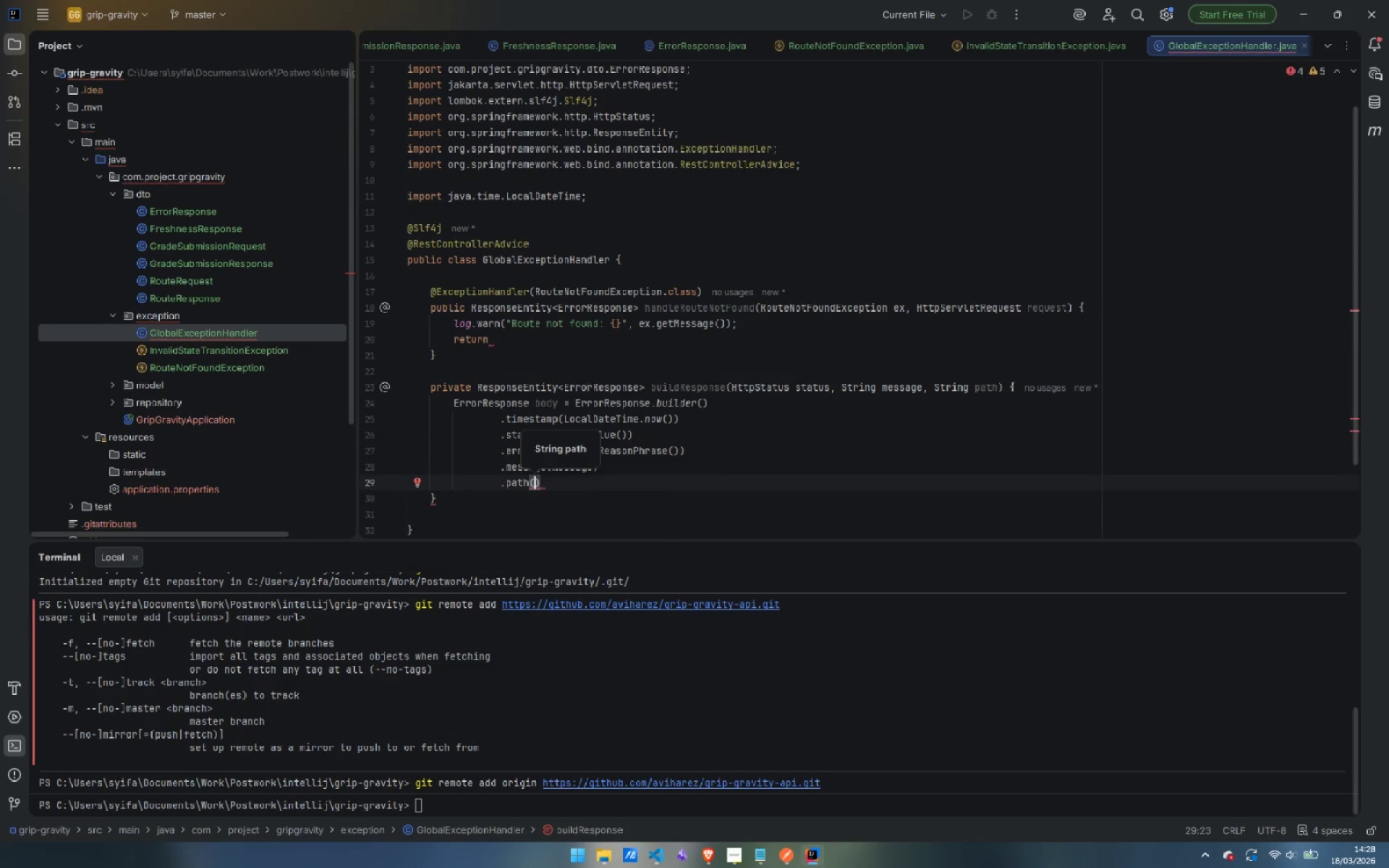 
type(pa)
 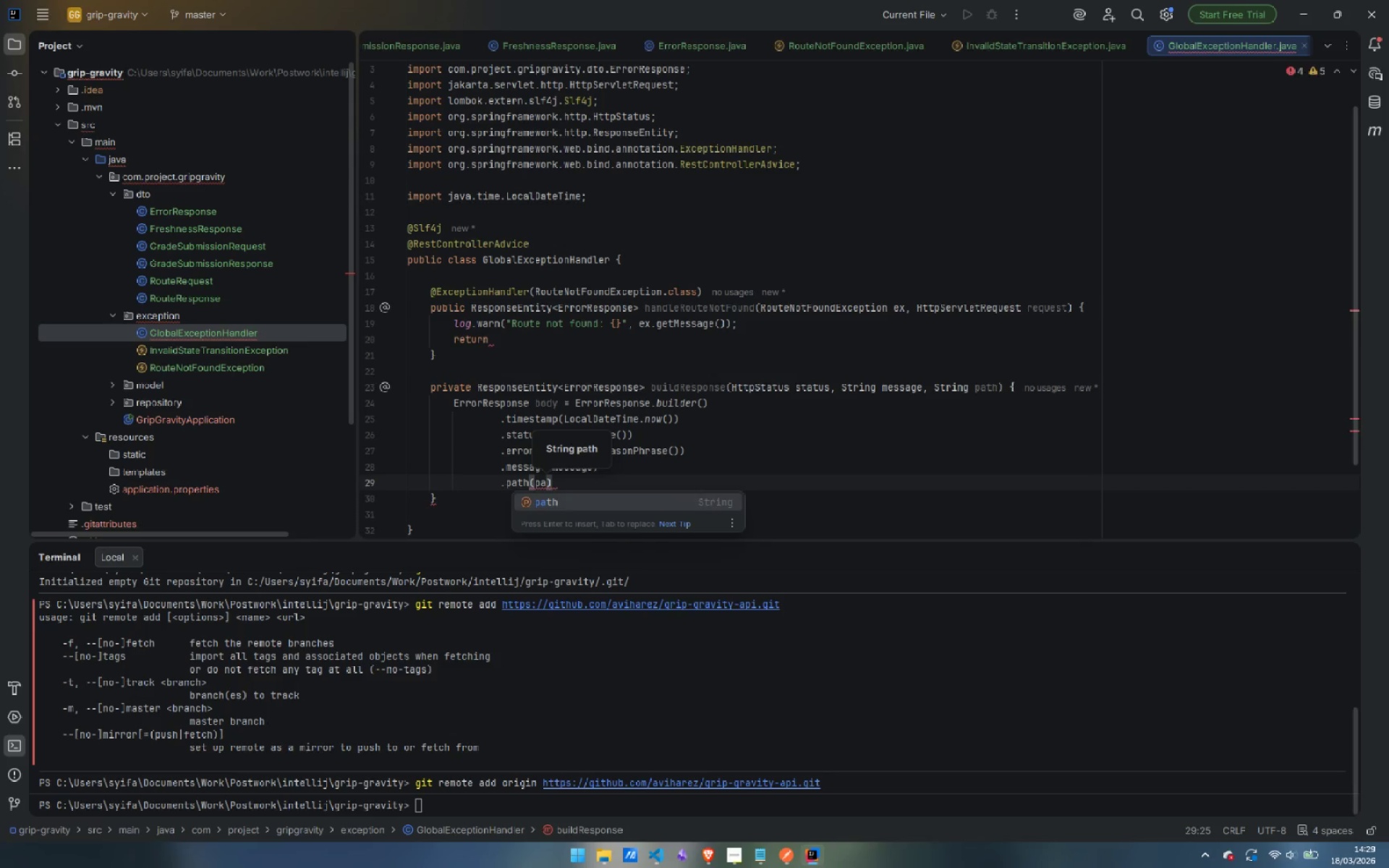 
key(Enter)
 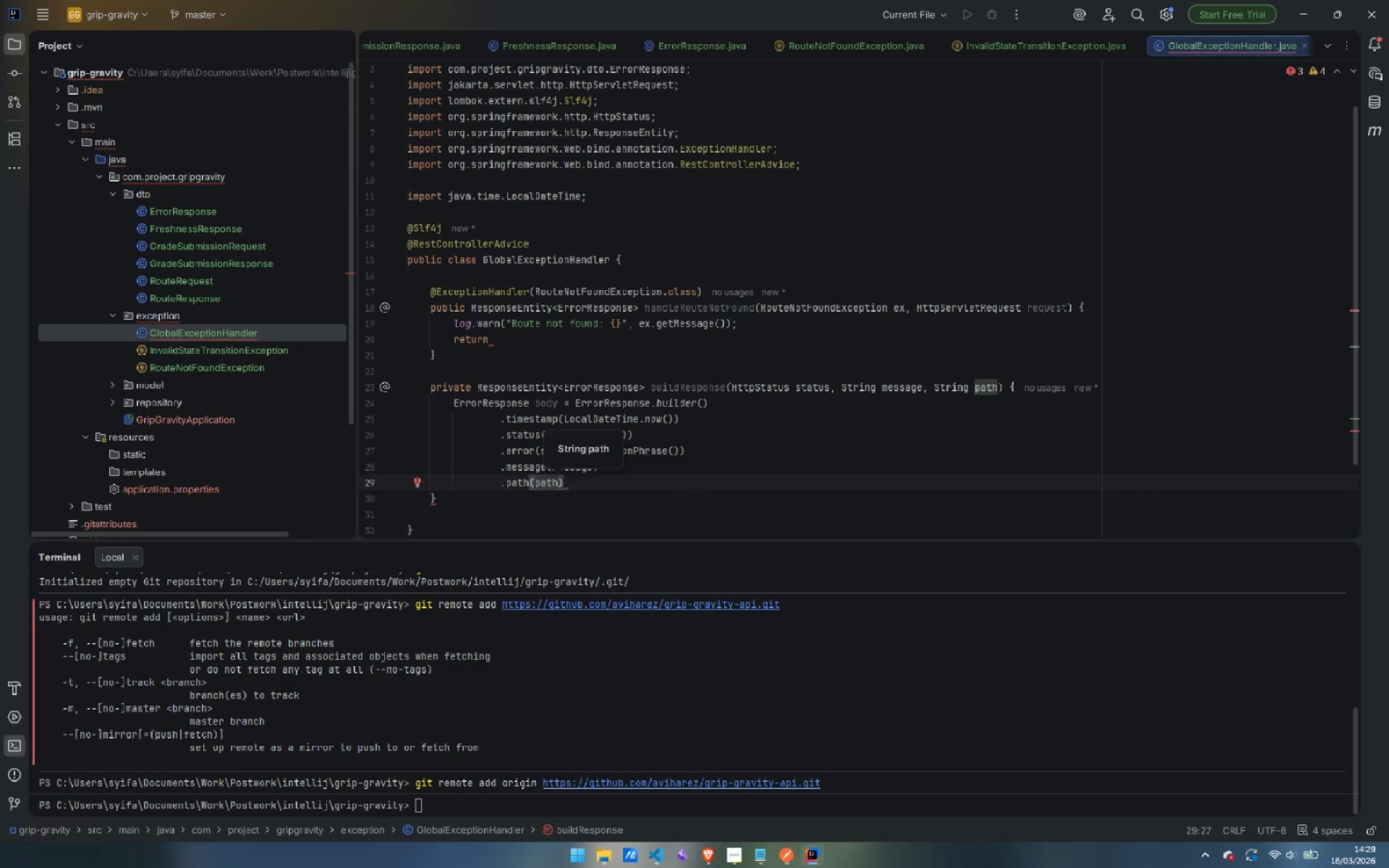 
key(ArrowRight)
 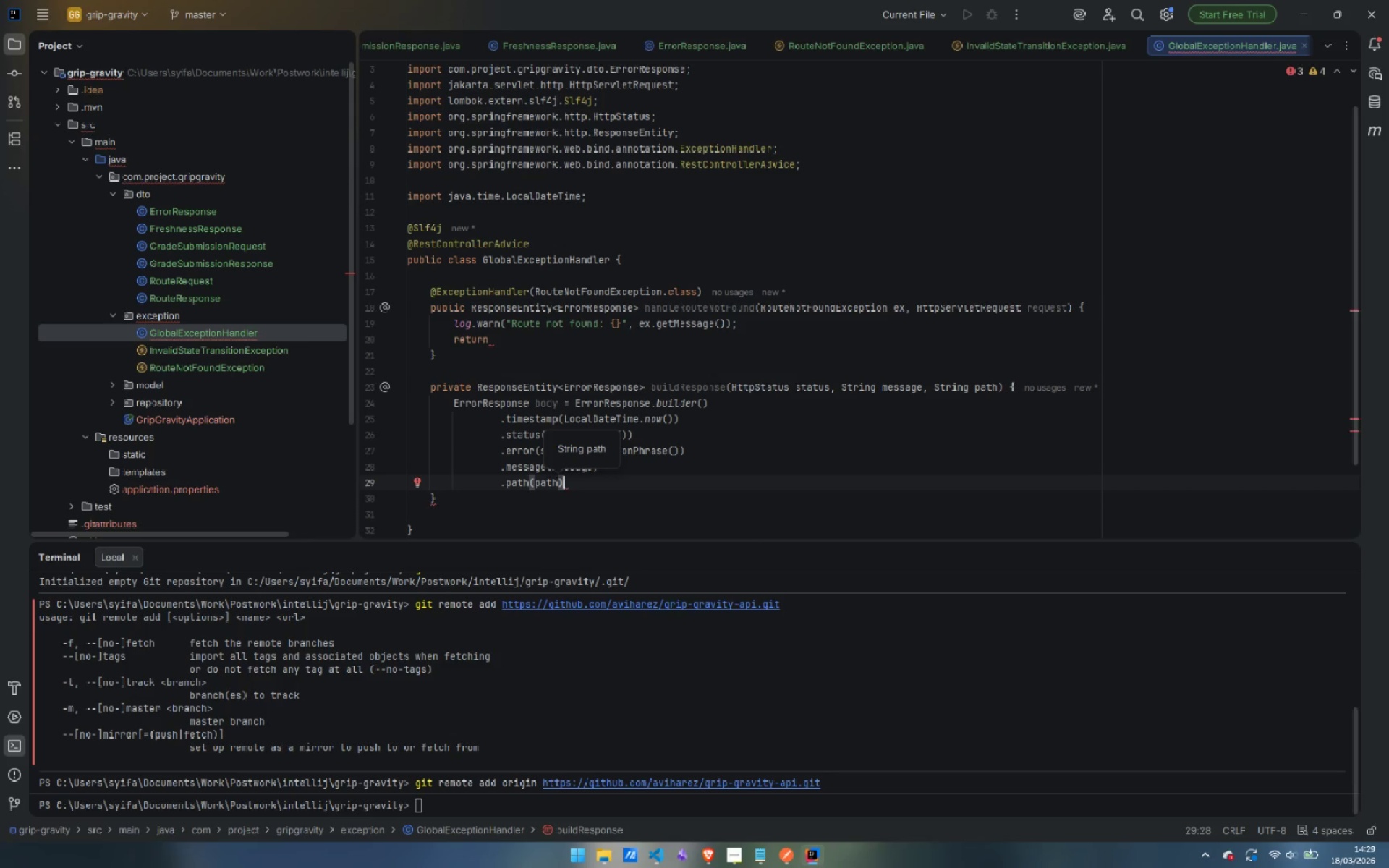 
key(Enter)
 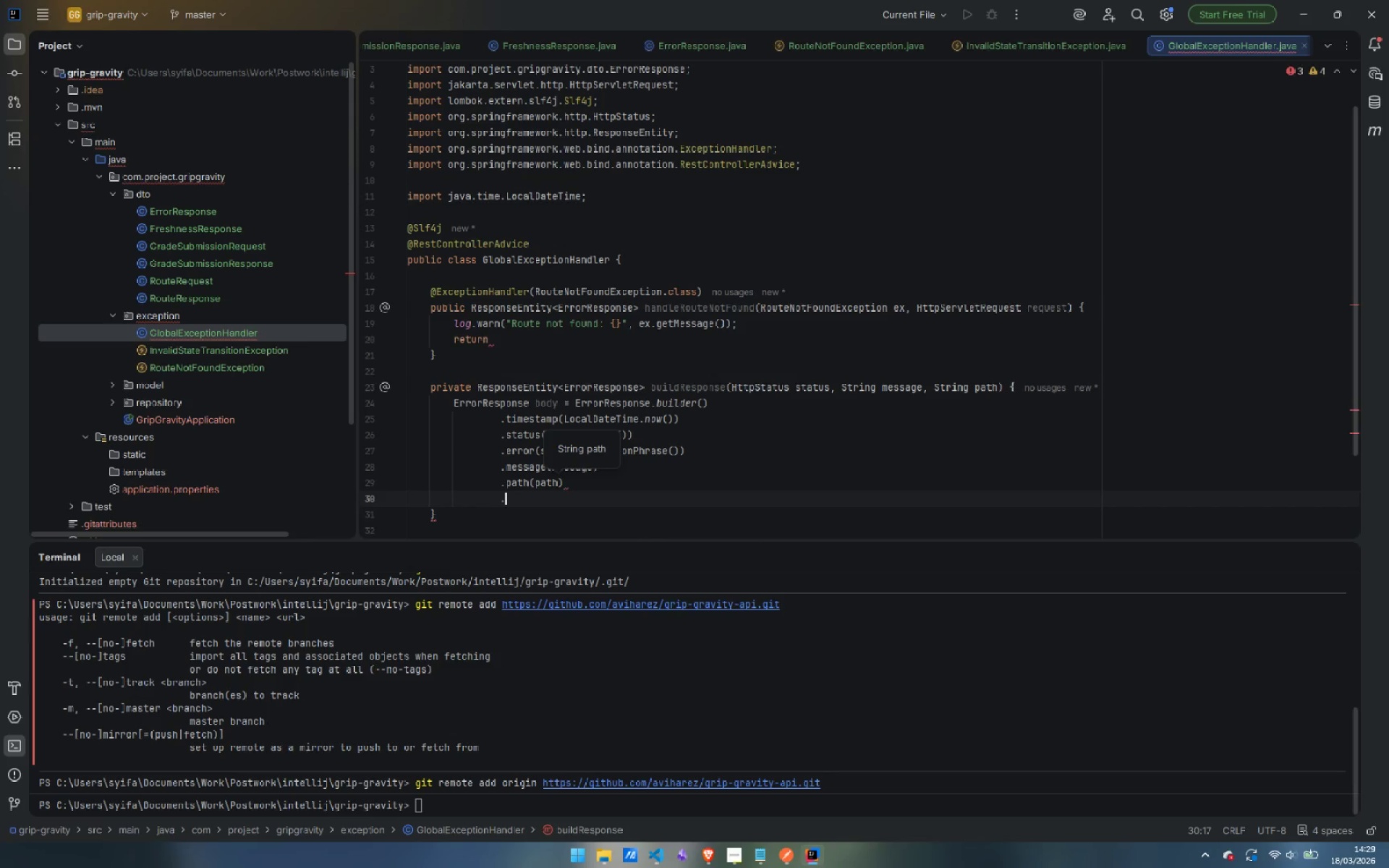 
key(Period)
 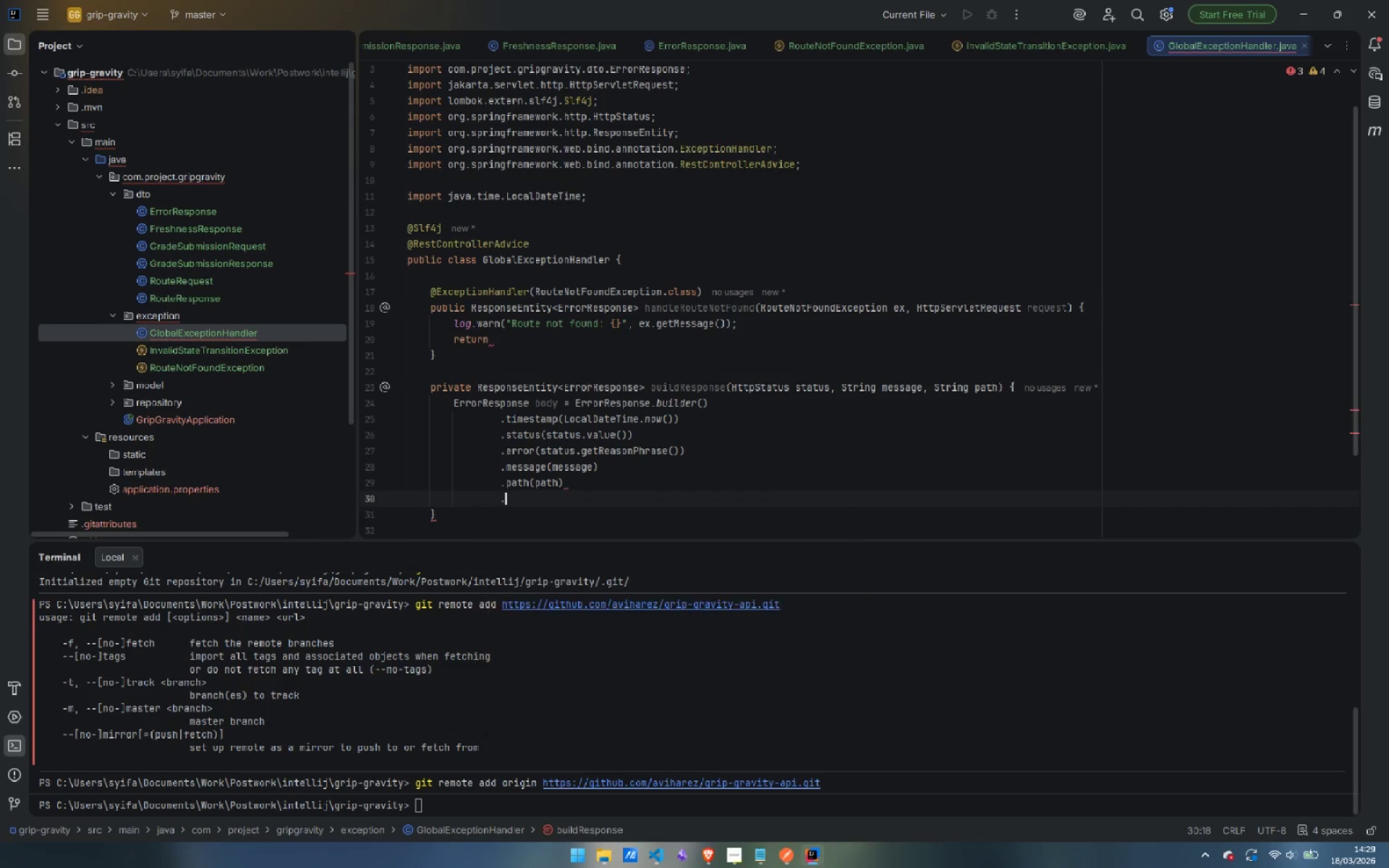 
key(Enter)
 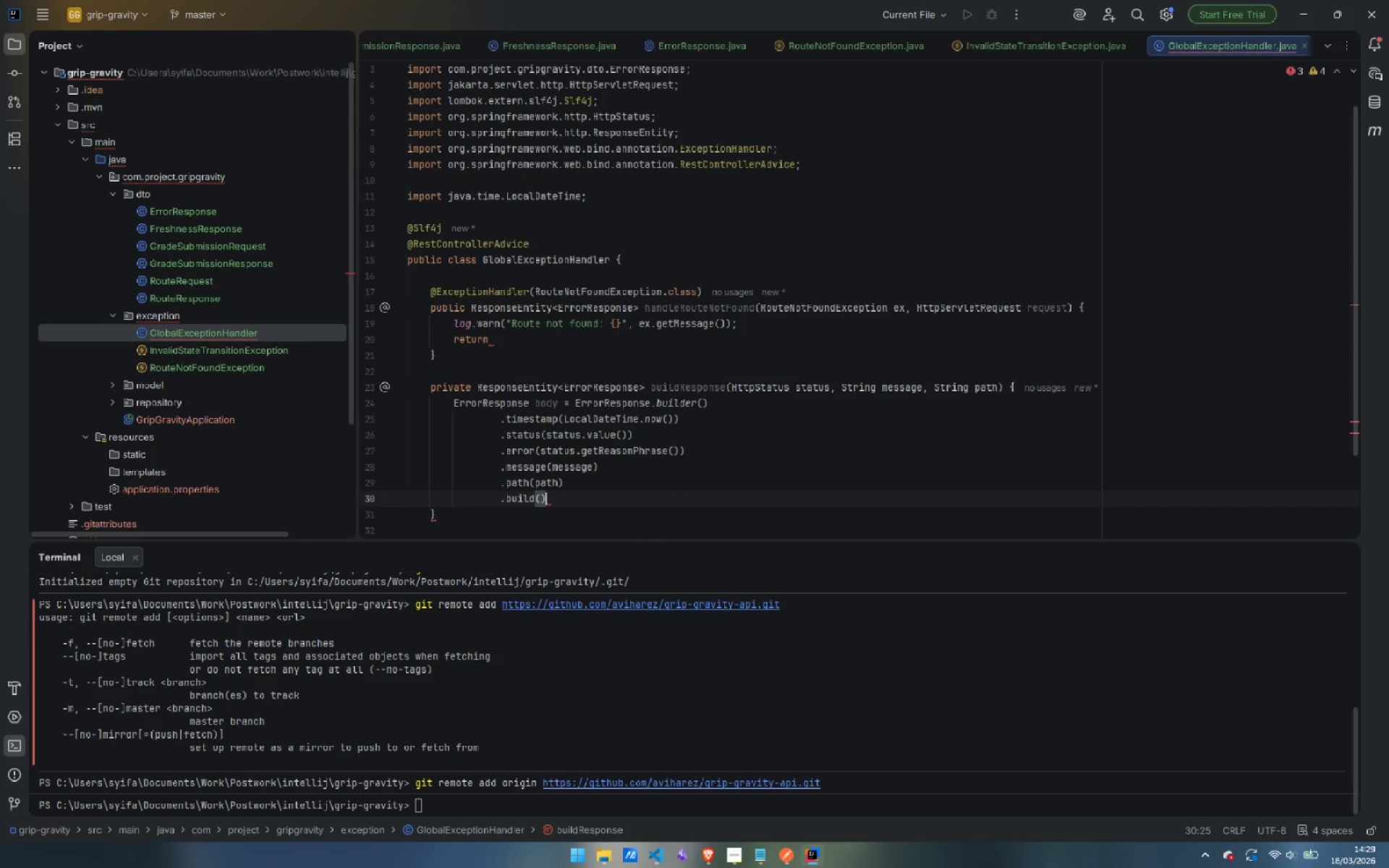 
key(Semicolon)
 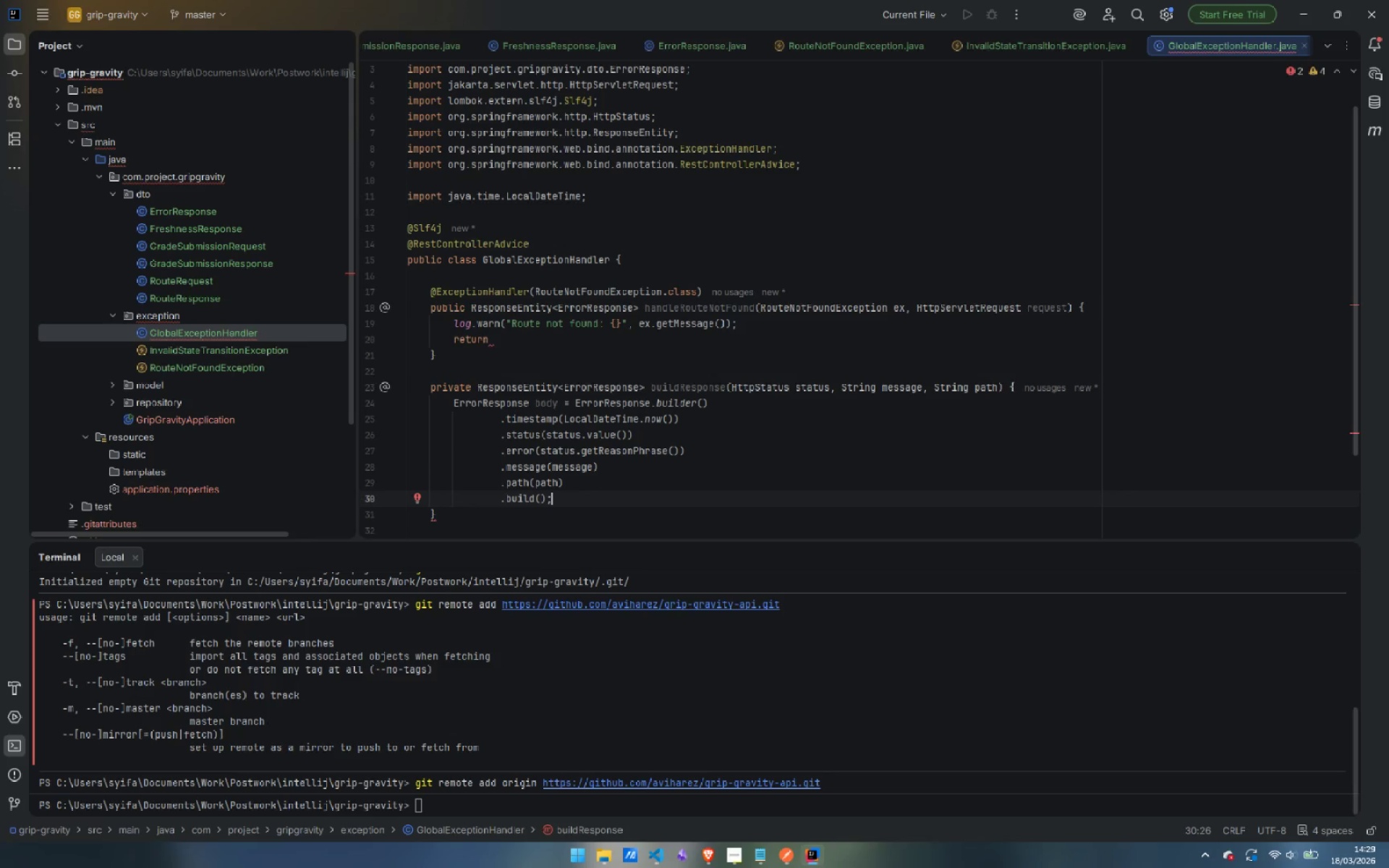 
key(Enter)
 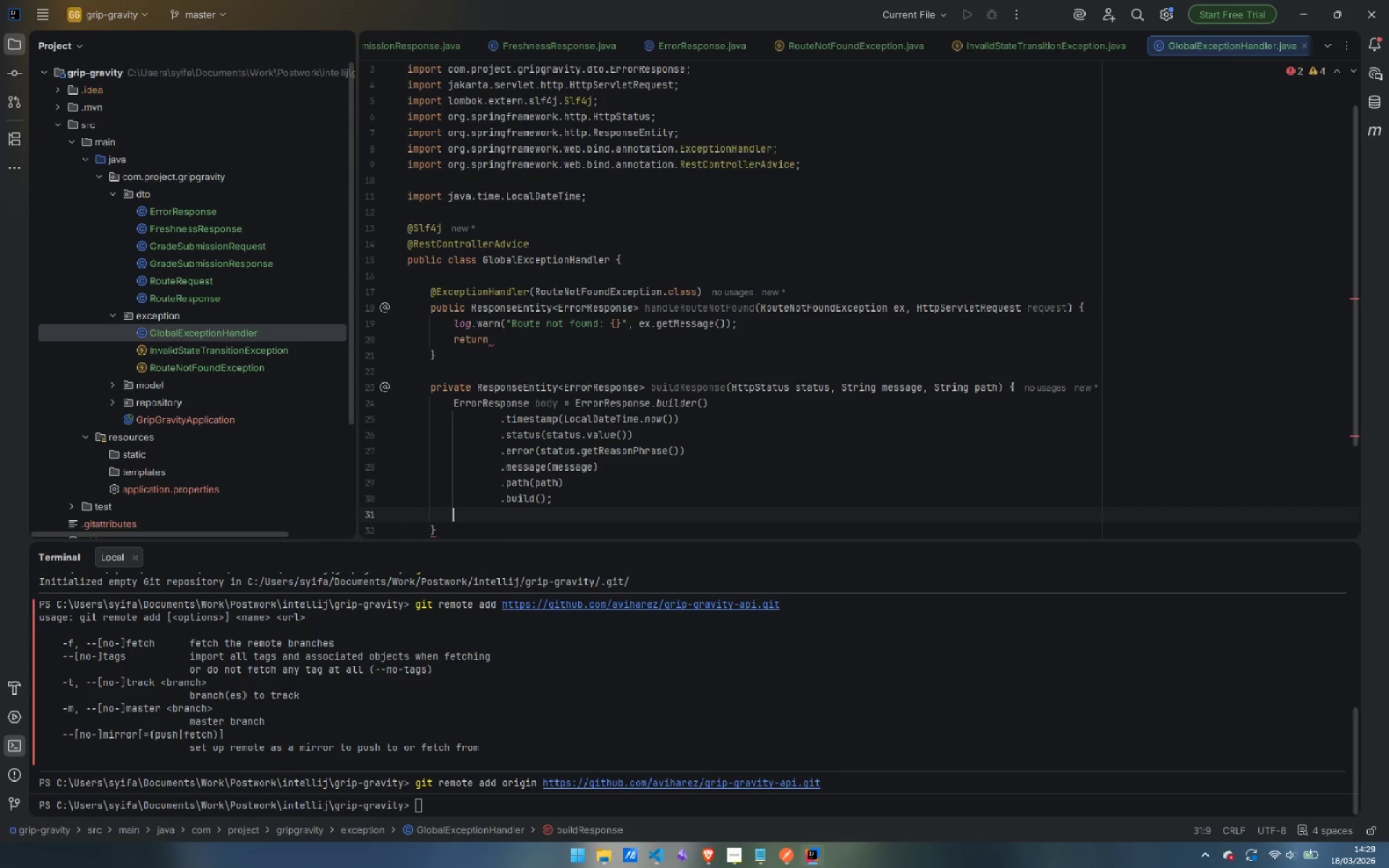 
type(return Repo)
key(Backspace)
key(Backspace)
type(spo)
 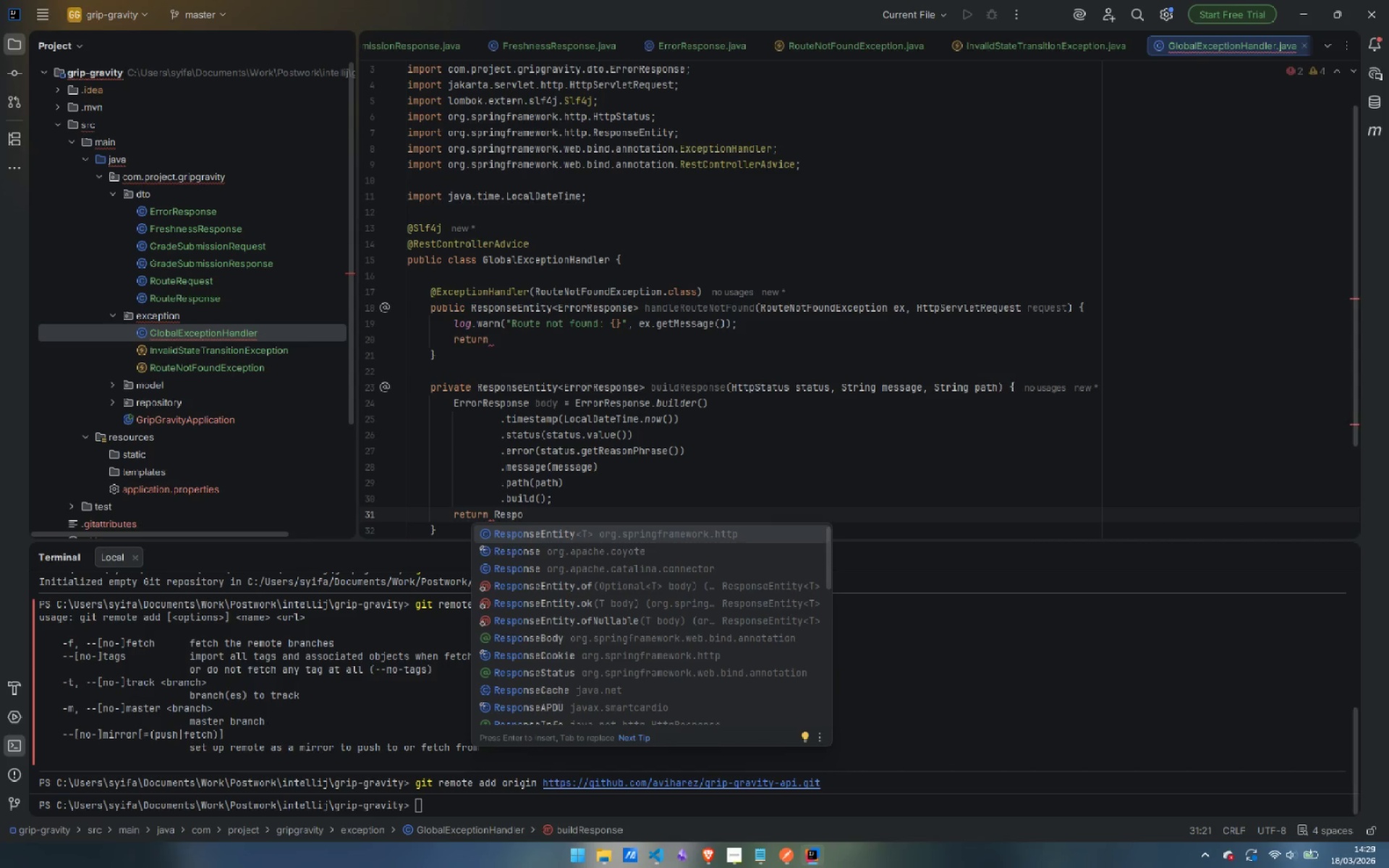 
key(Enter)
 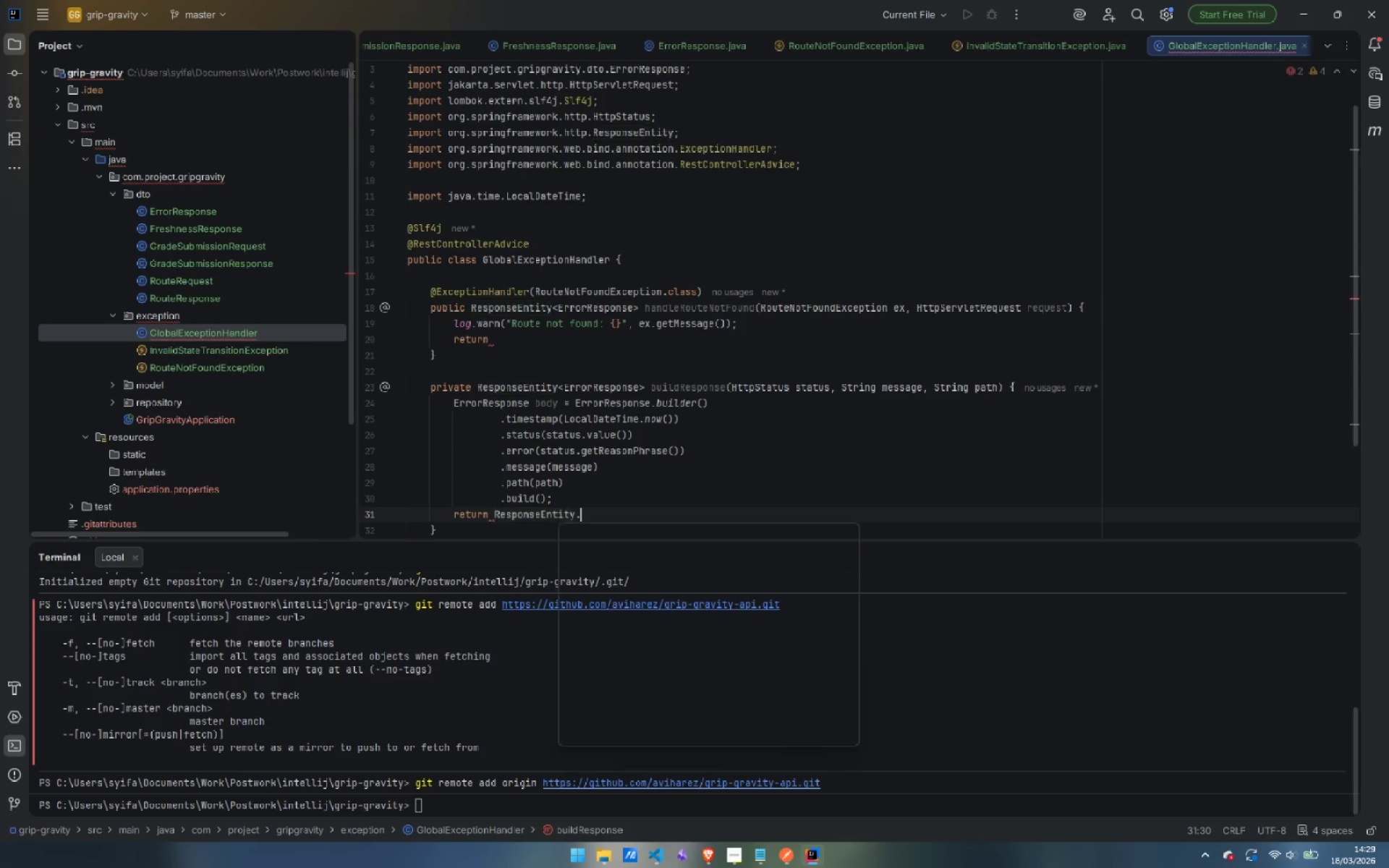 
key(Period)
 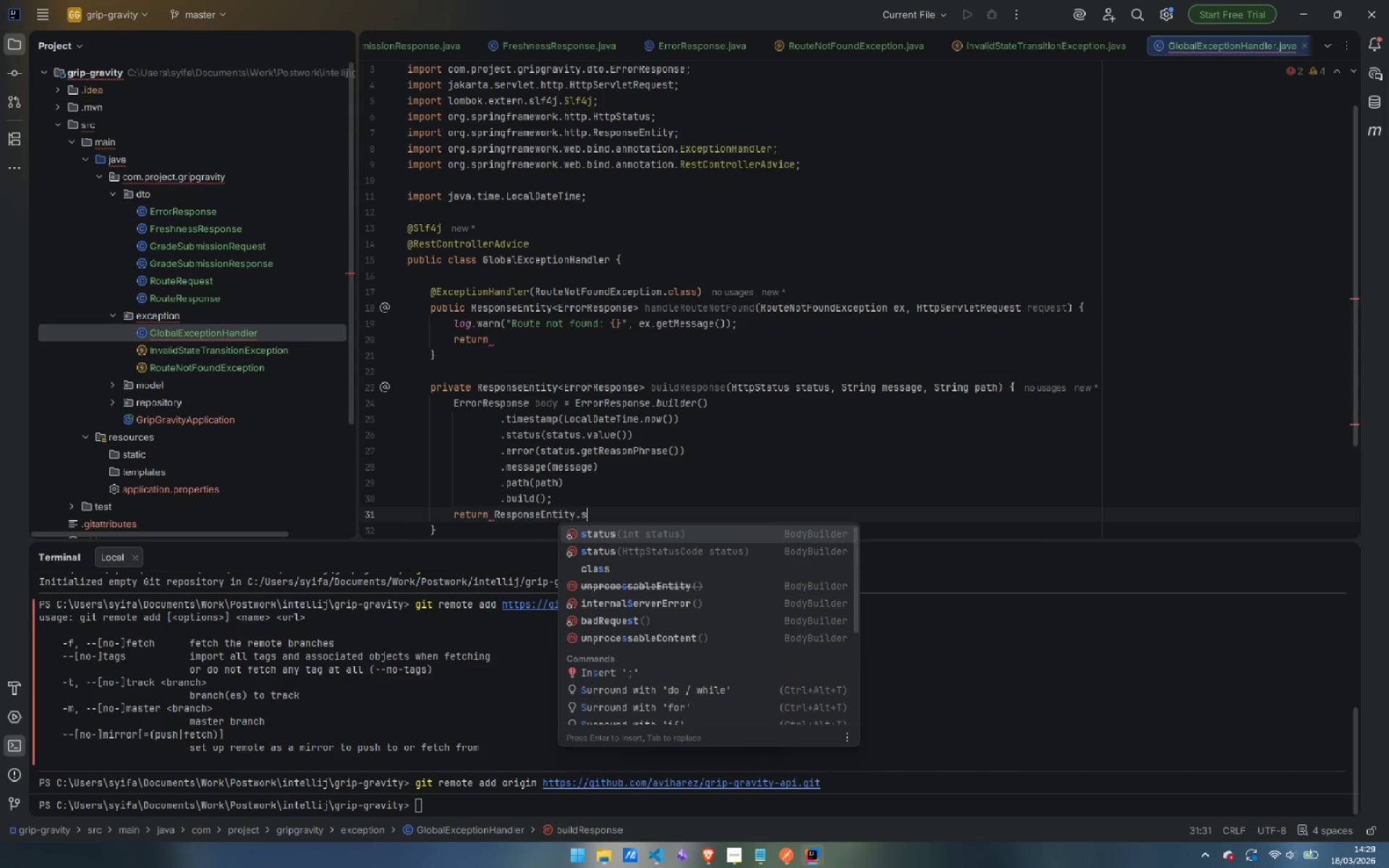 
key(S)
 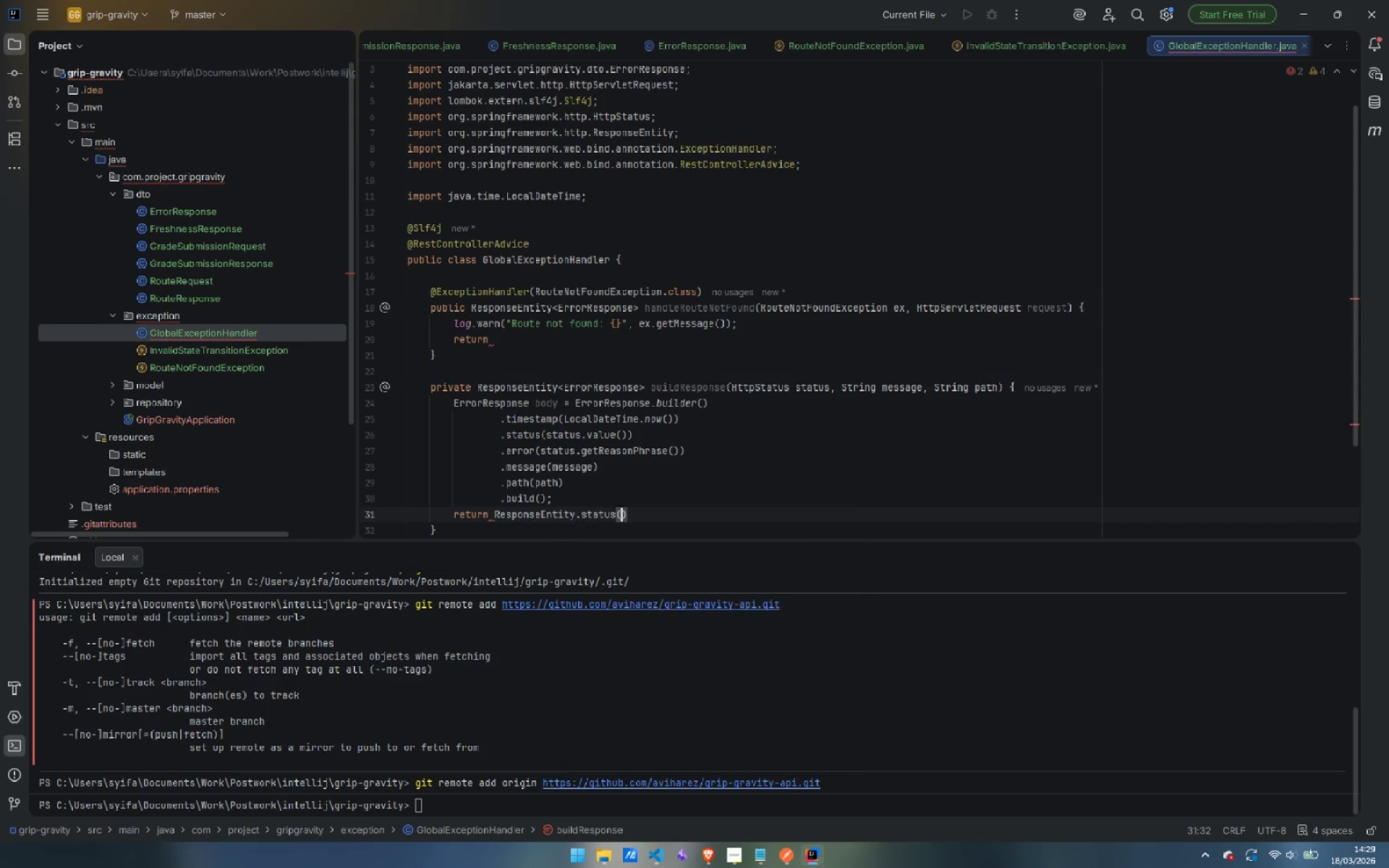 
key(Enter)
 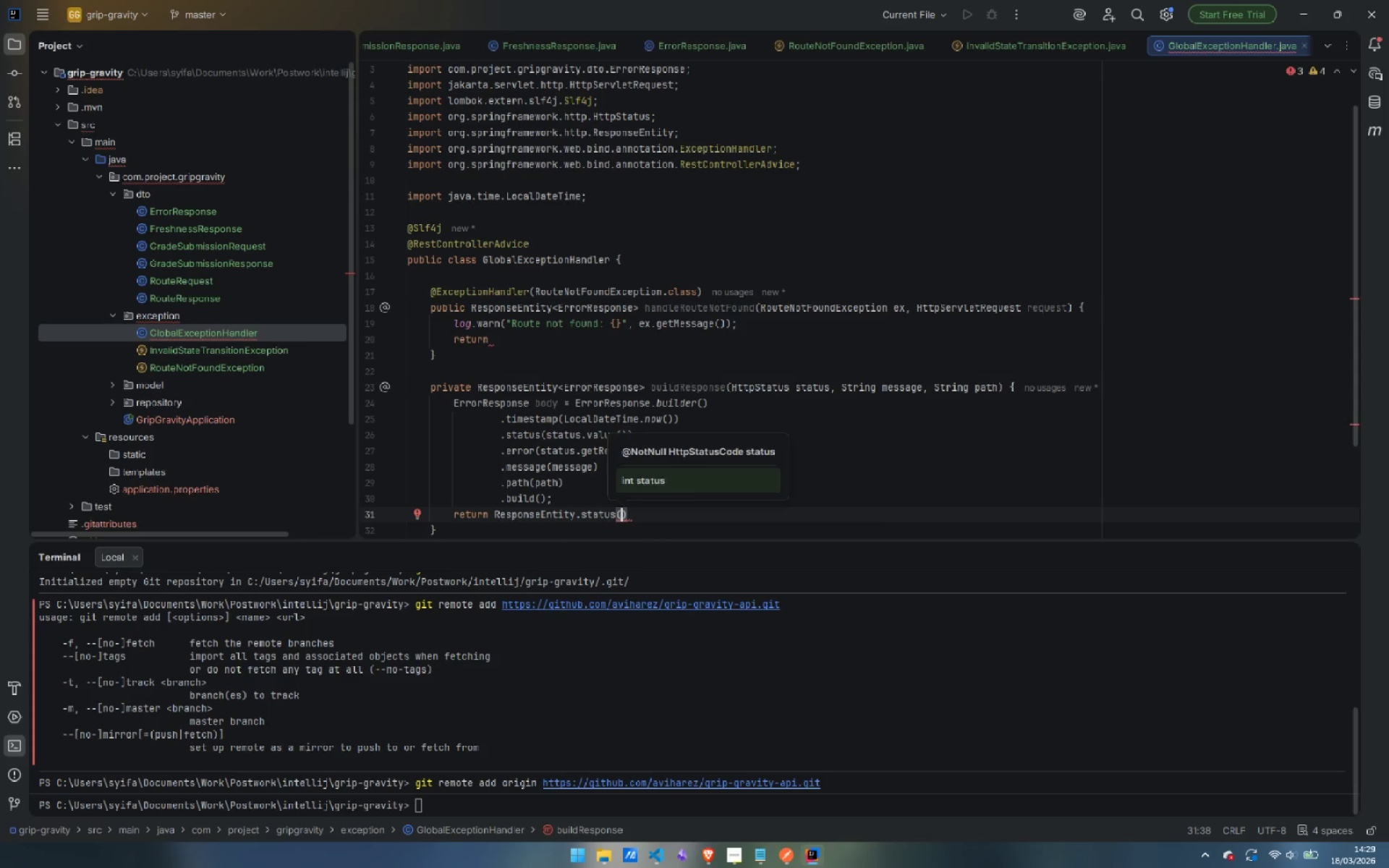 
type(sta)
 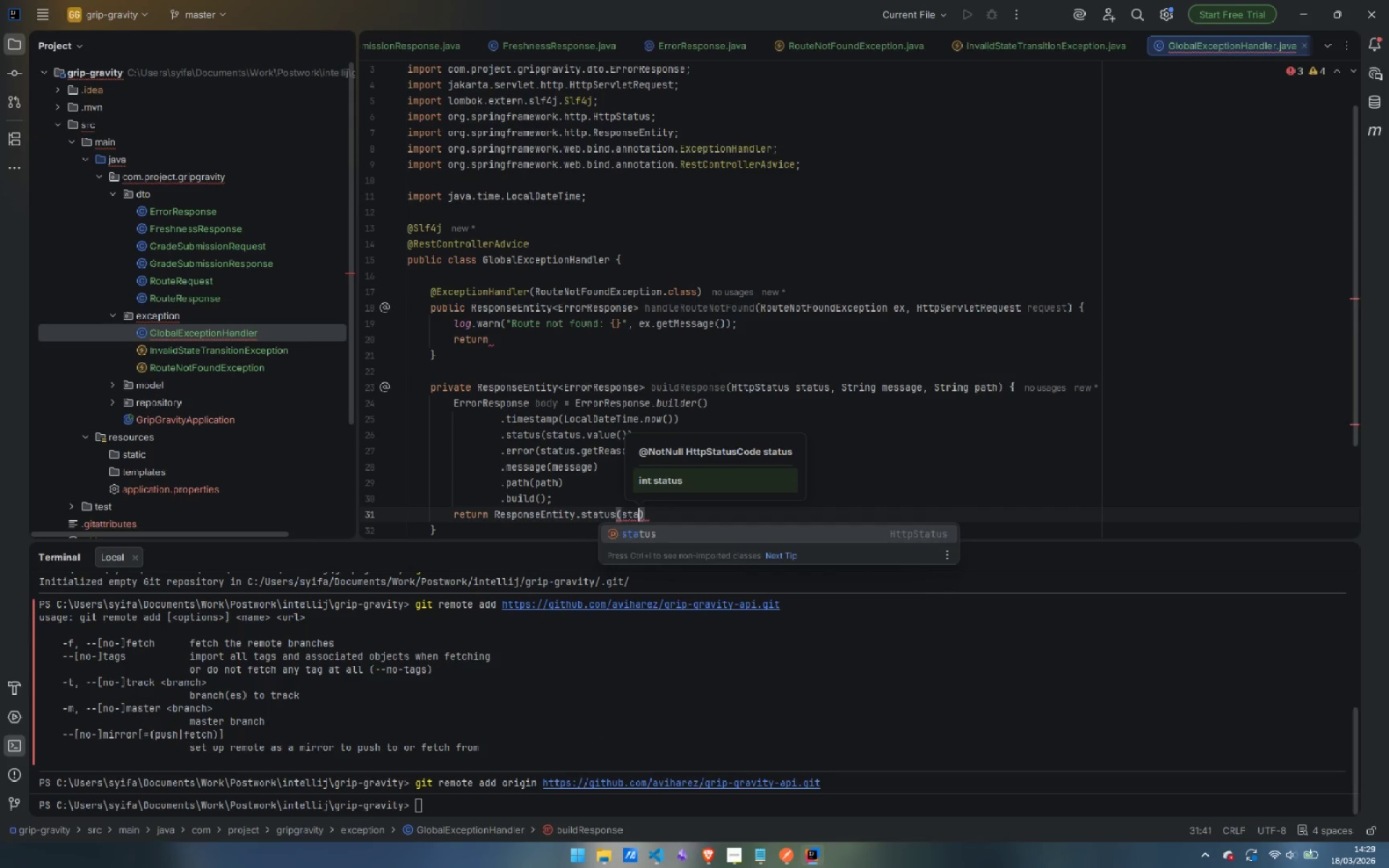 
key(Enter)
 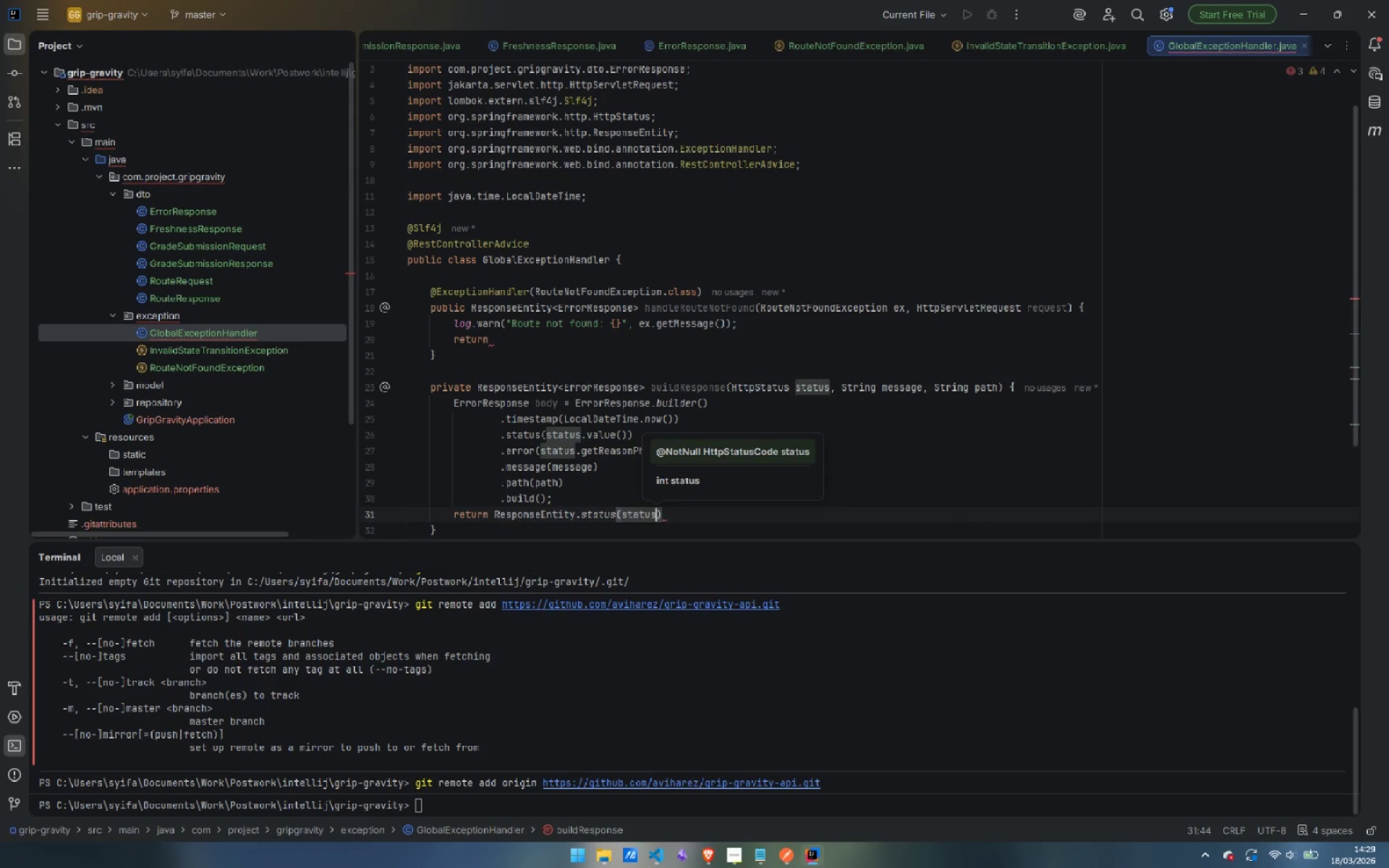 
key(ArrowRight)
 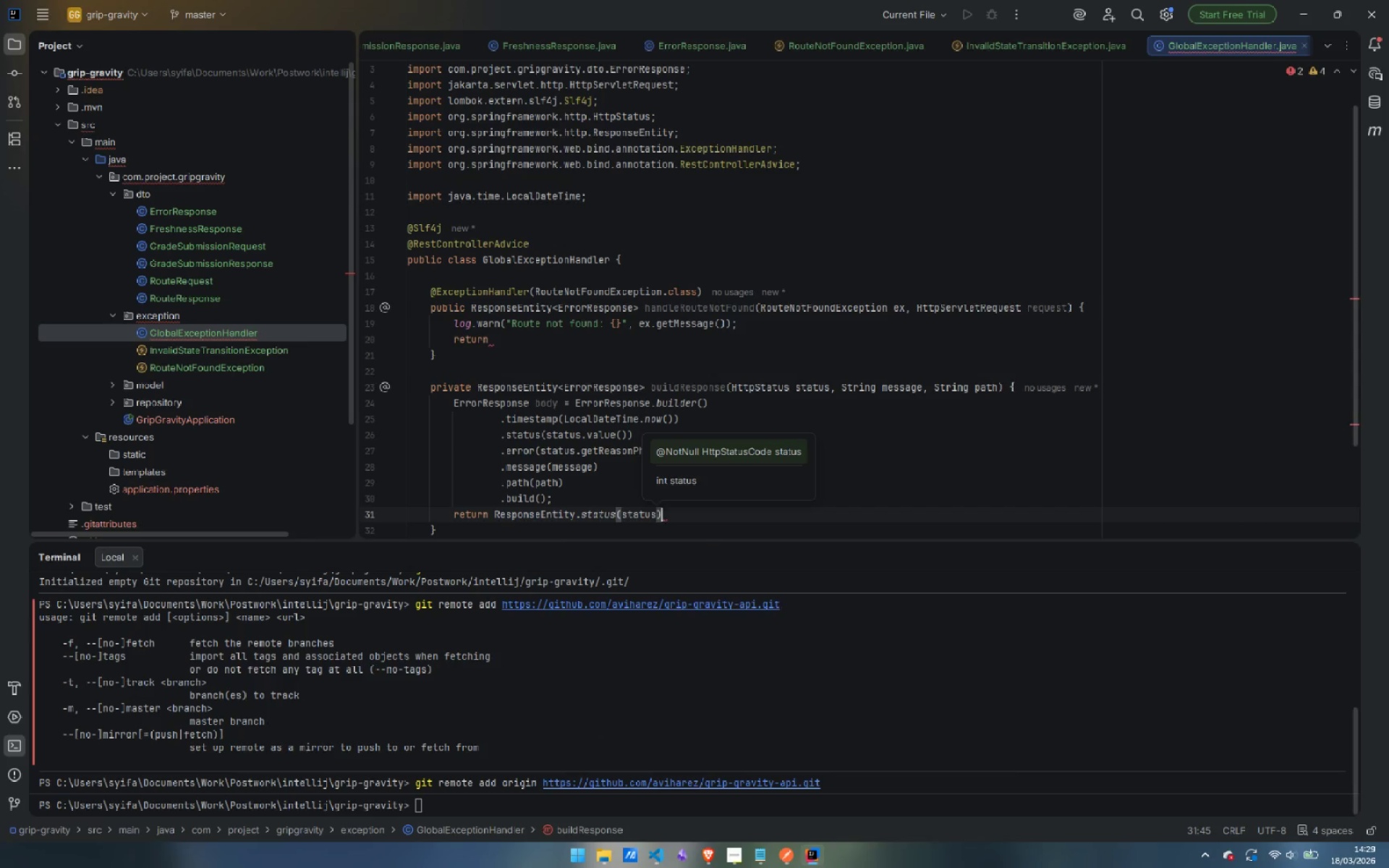 
key(Period)
 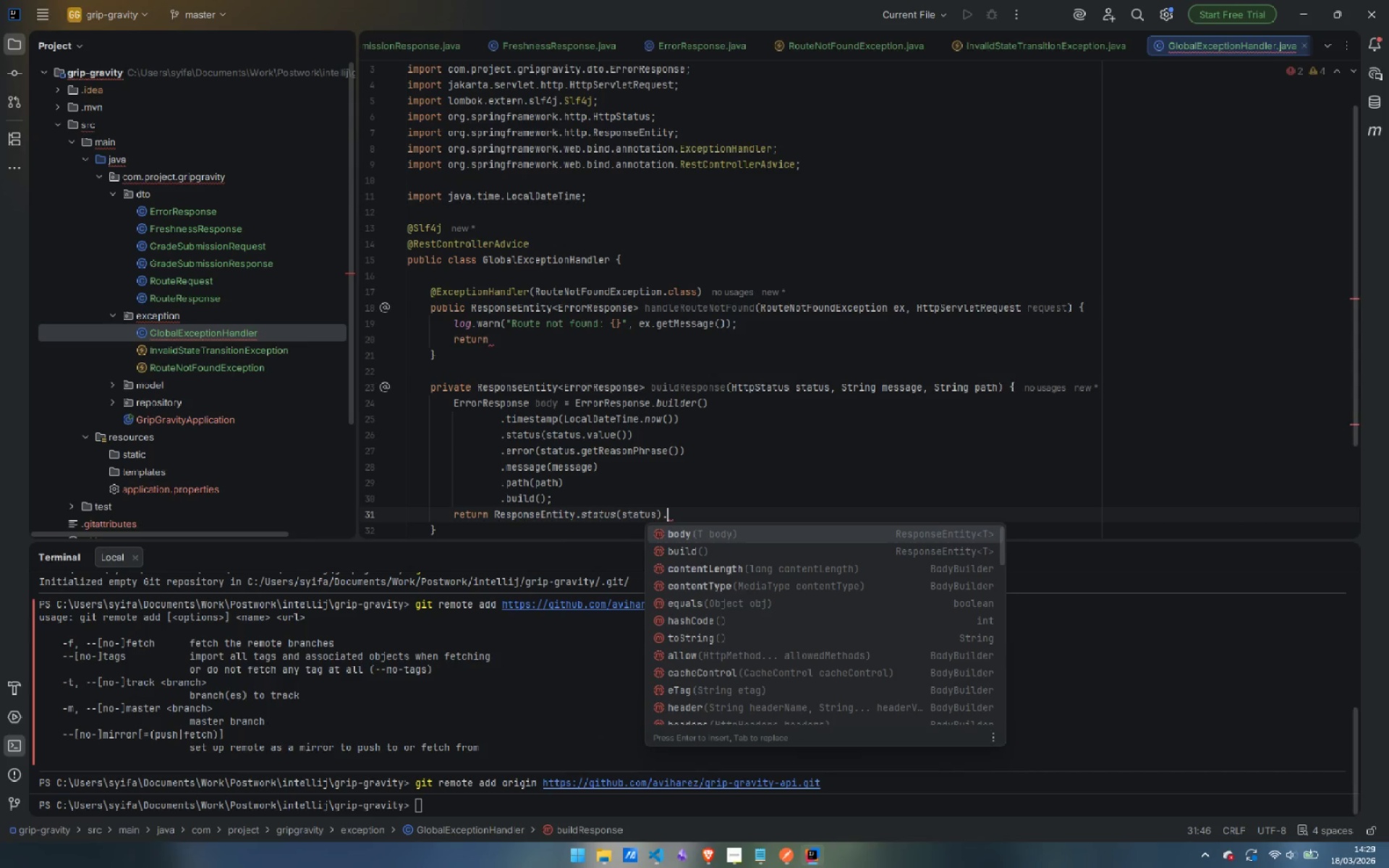 
key(Enter)
 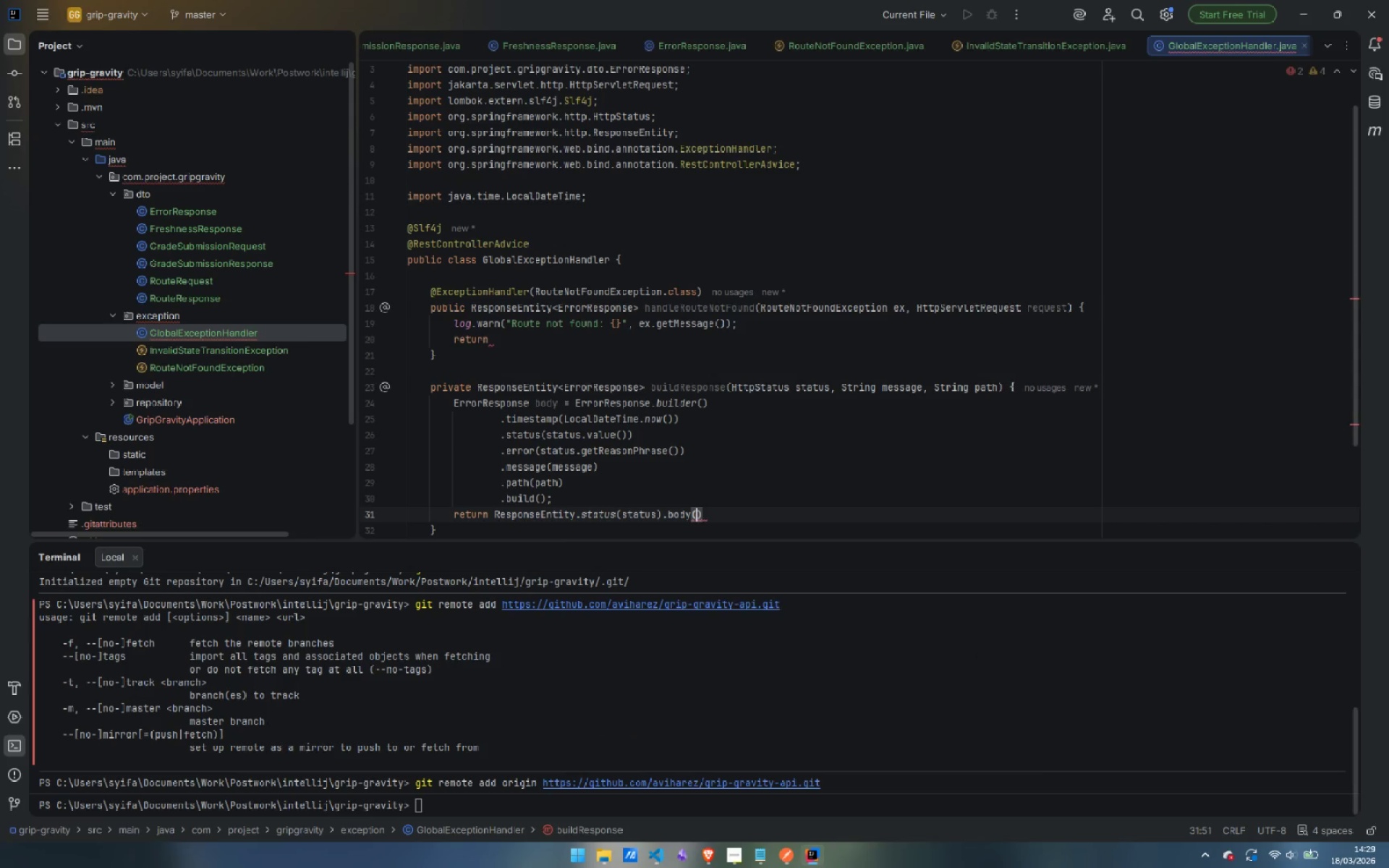 
key(N)
 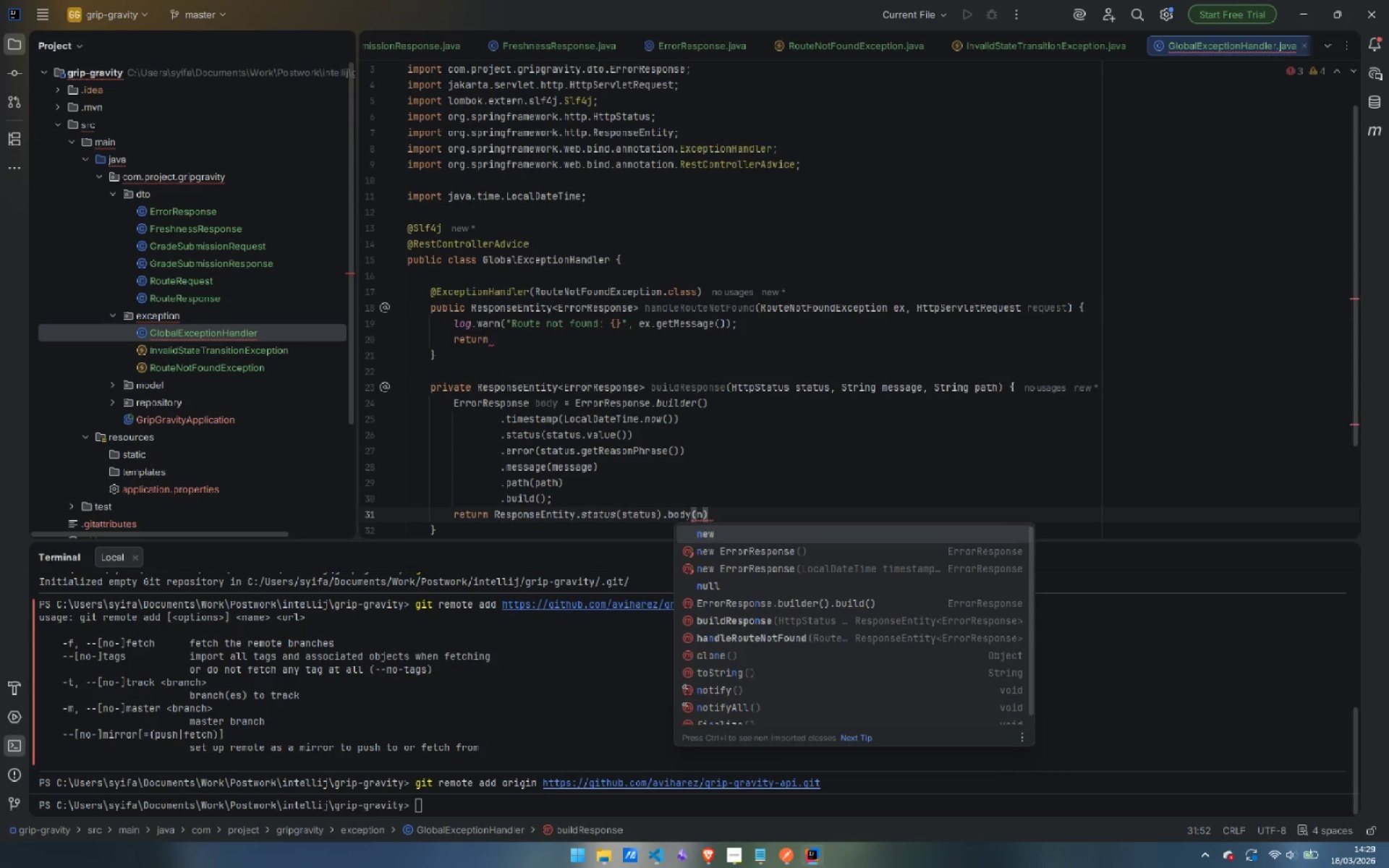 
key(Backspace)
 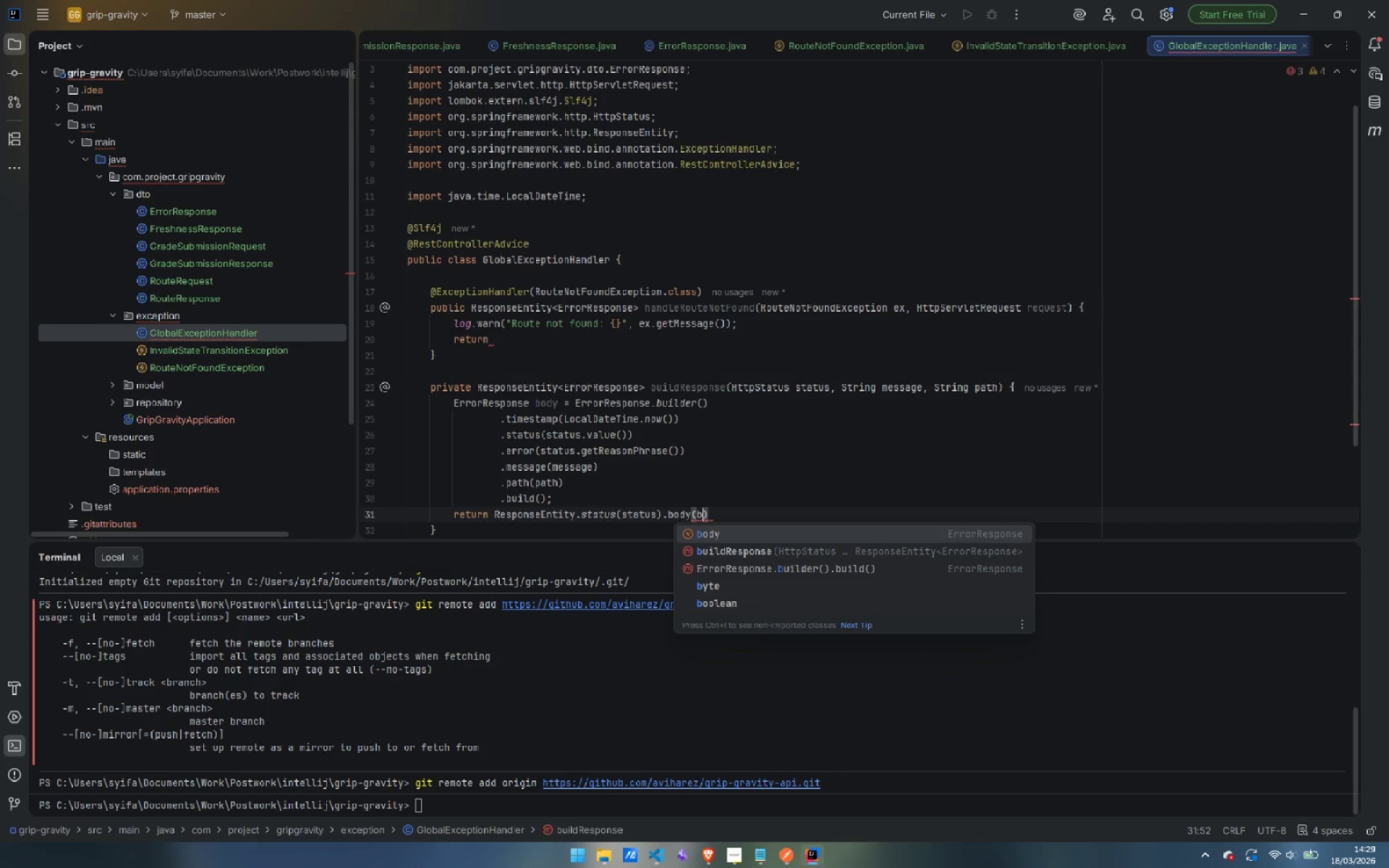 
key(B)
 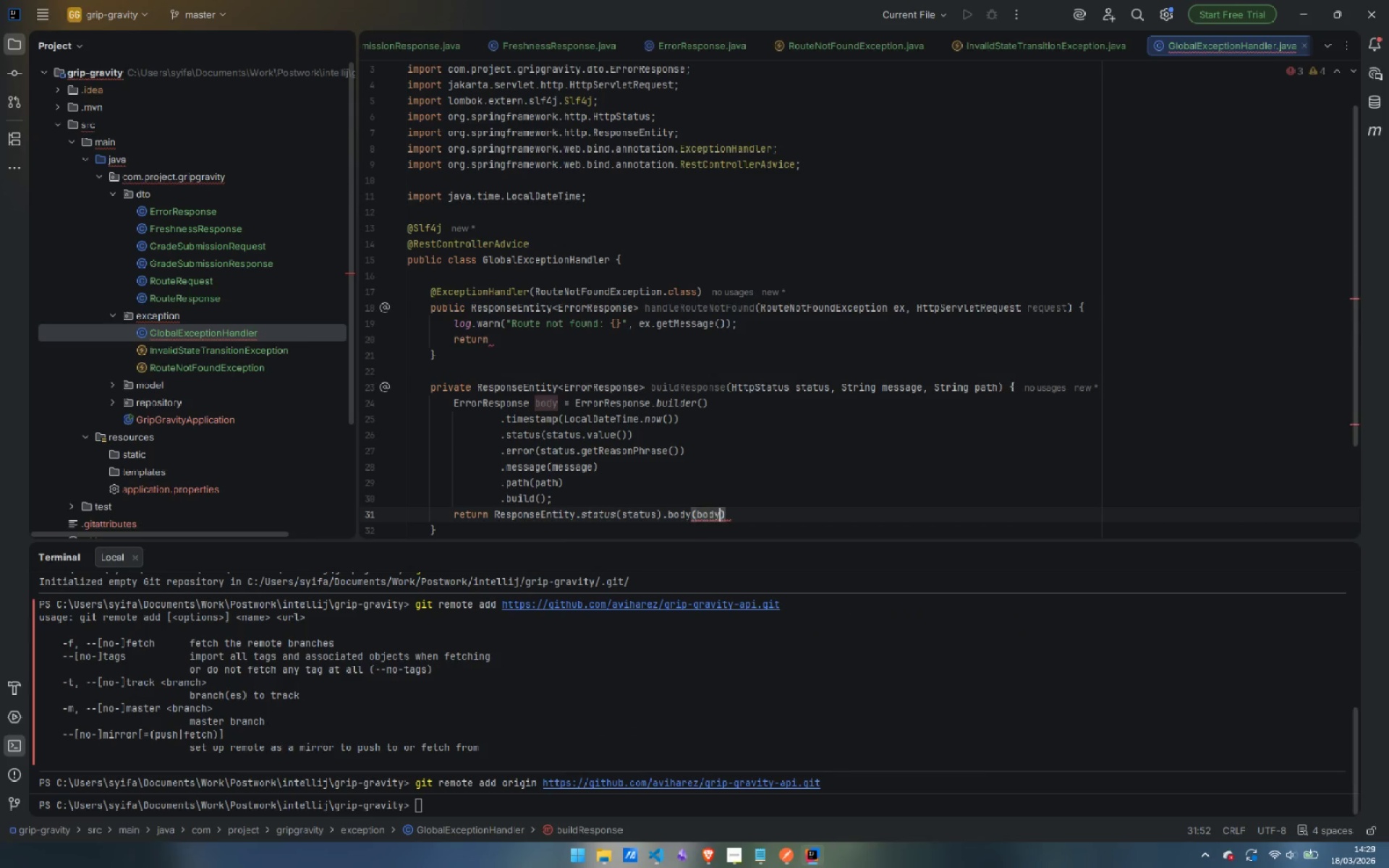 
key(Enter)
 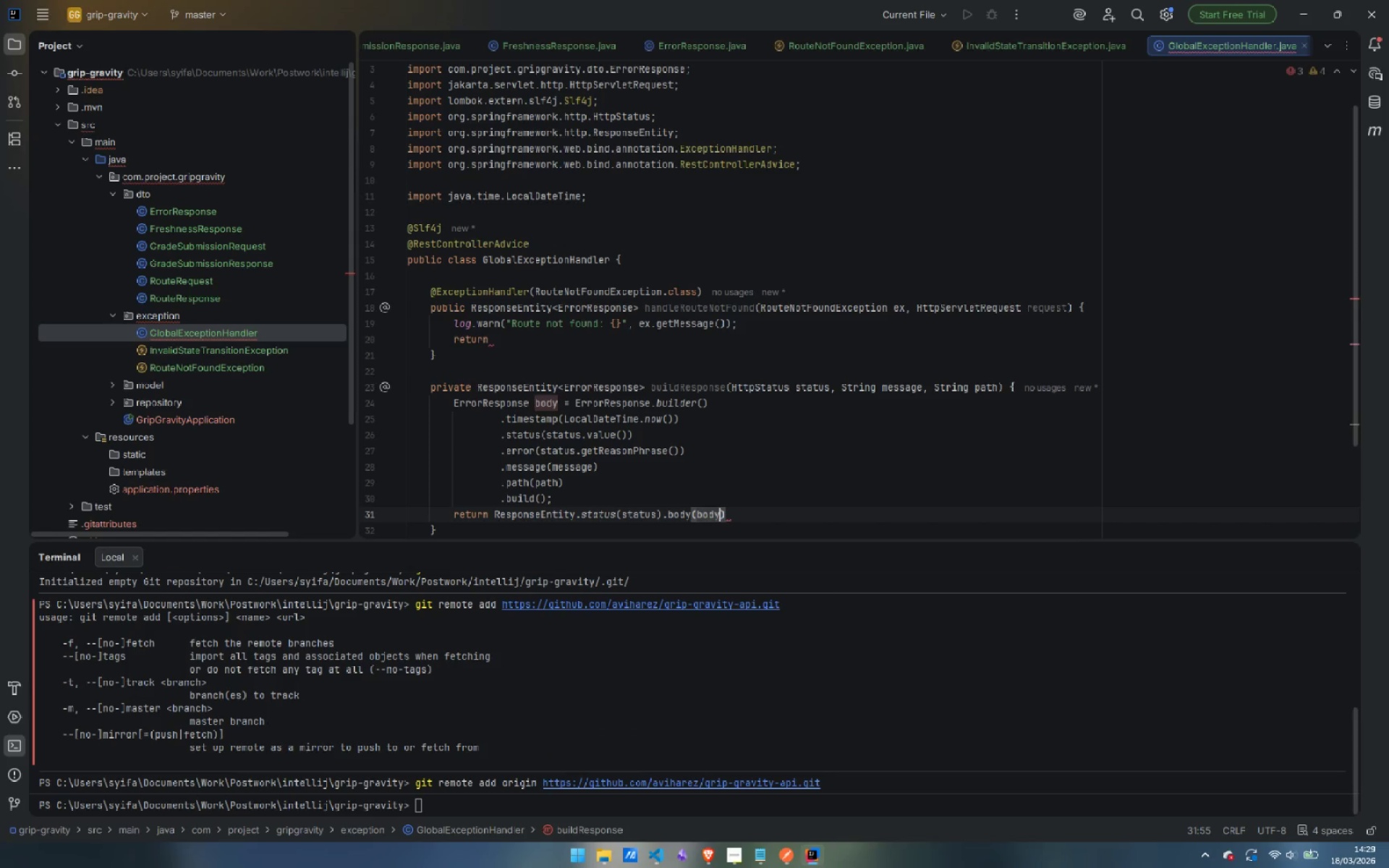 
key(ArrowRight)
 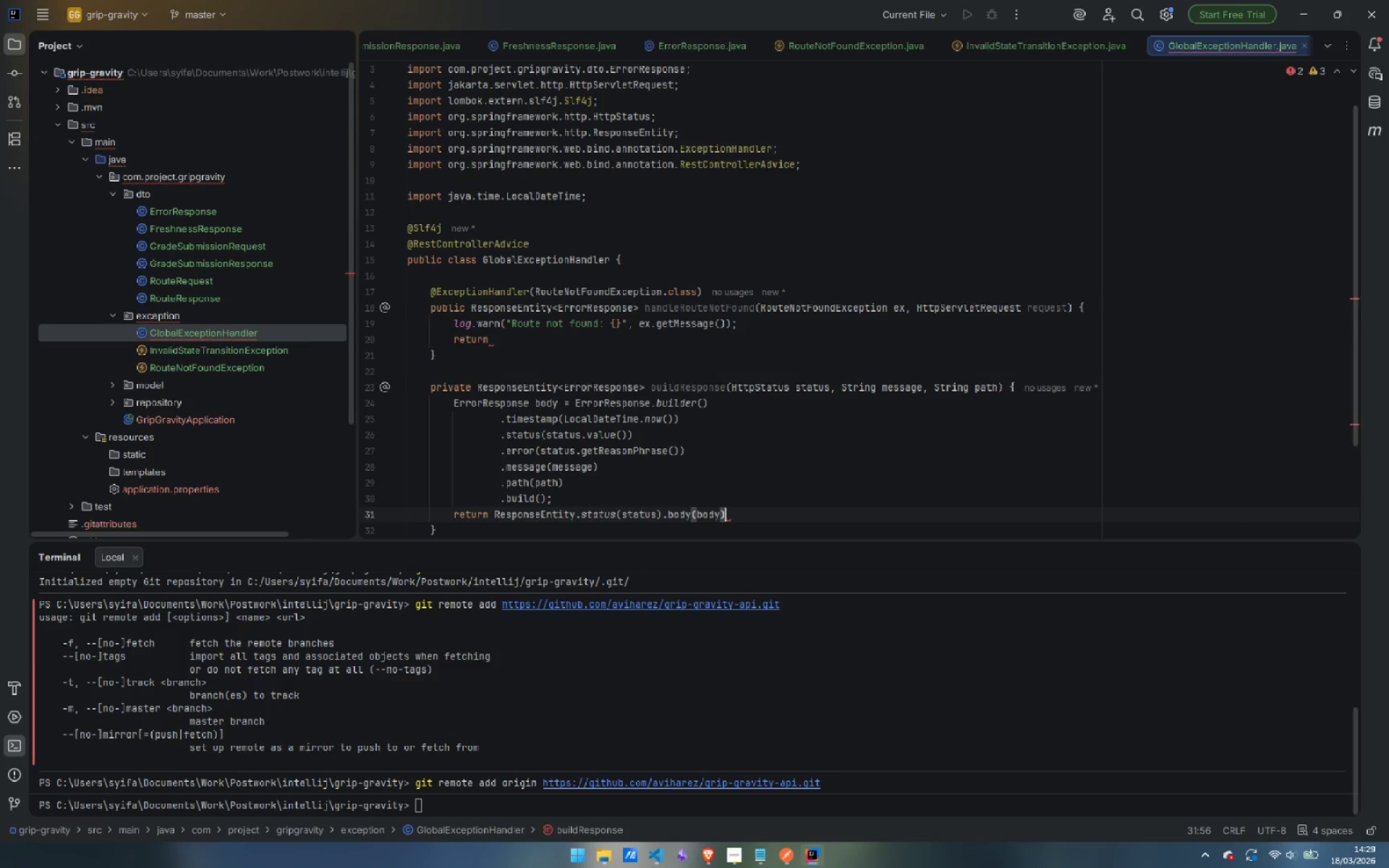 
key(Semicolon)
 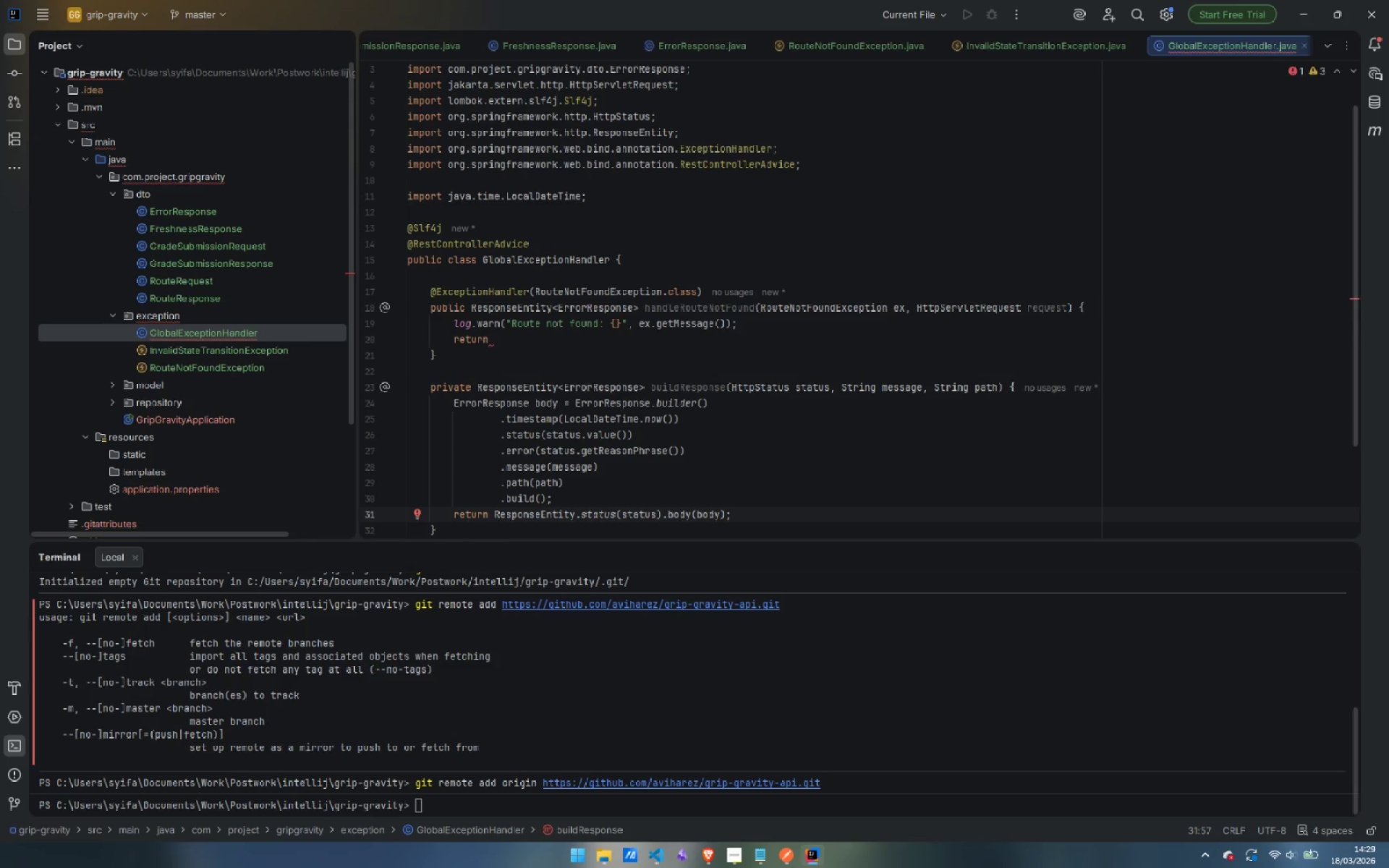 
wait(10.11)
 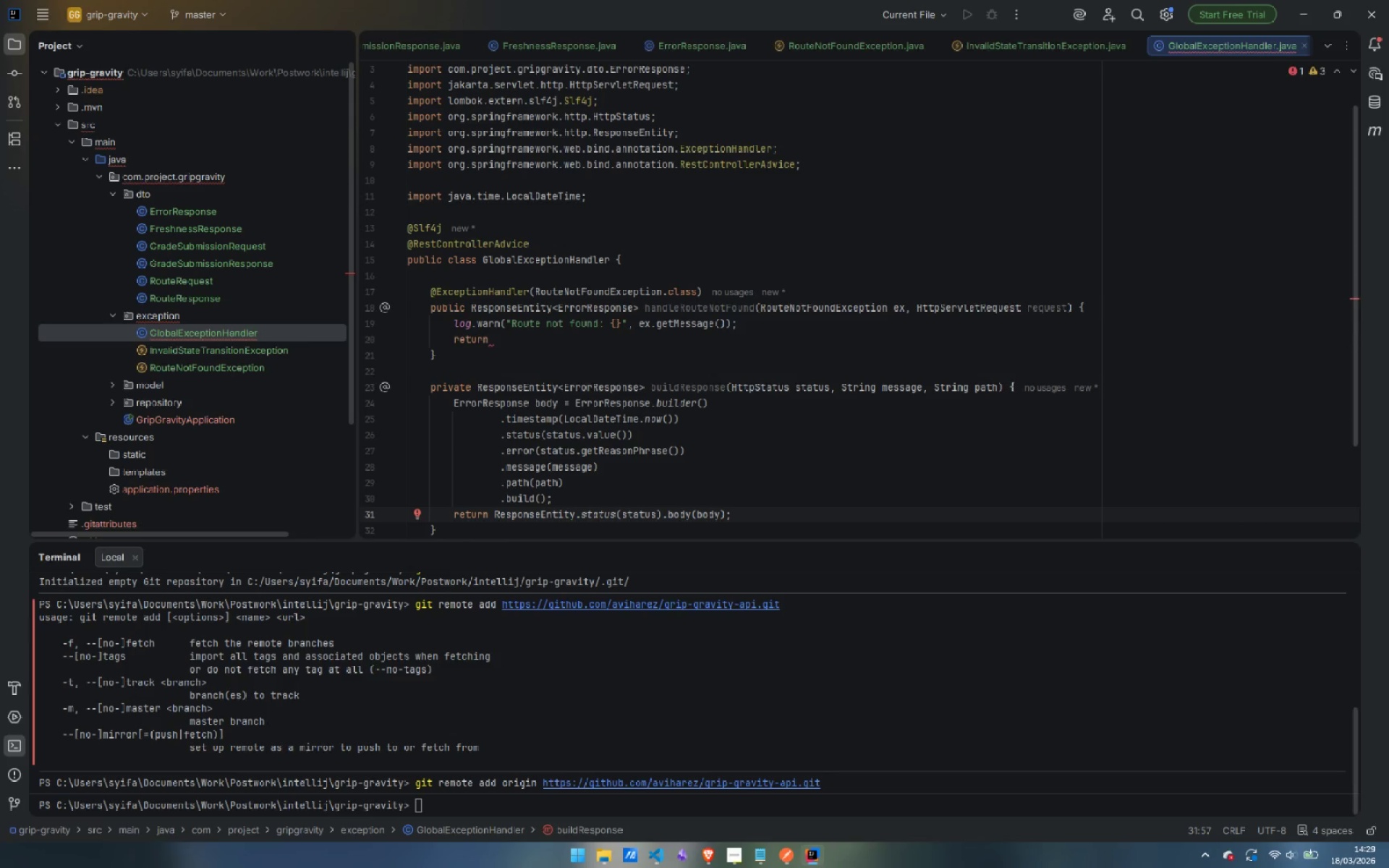 
left_click([530, 332])
 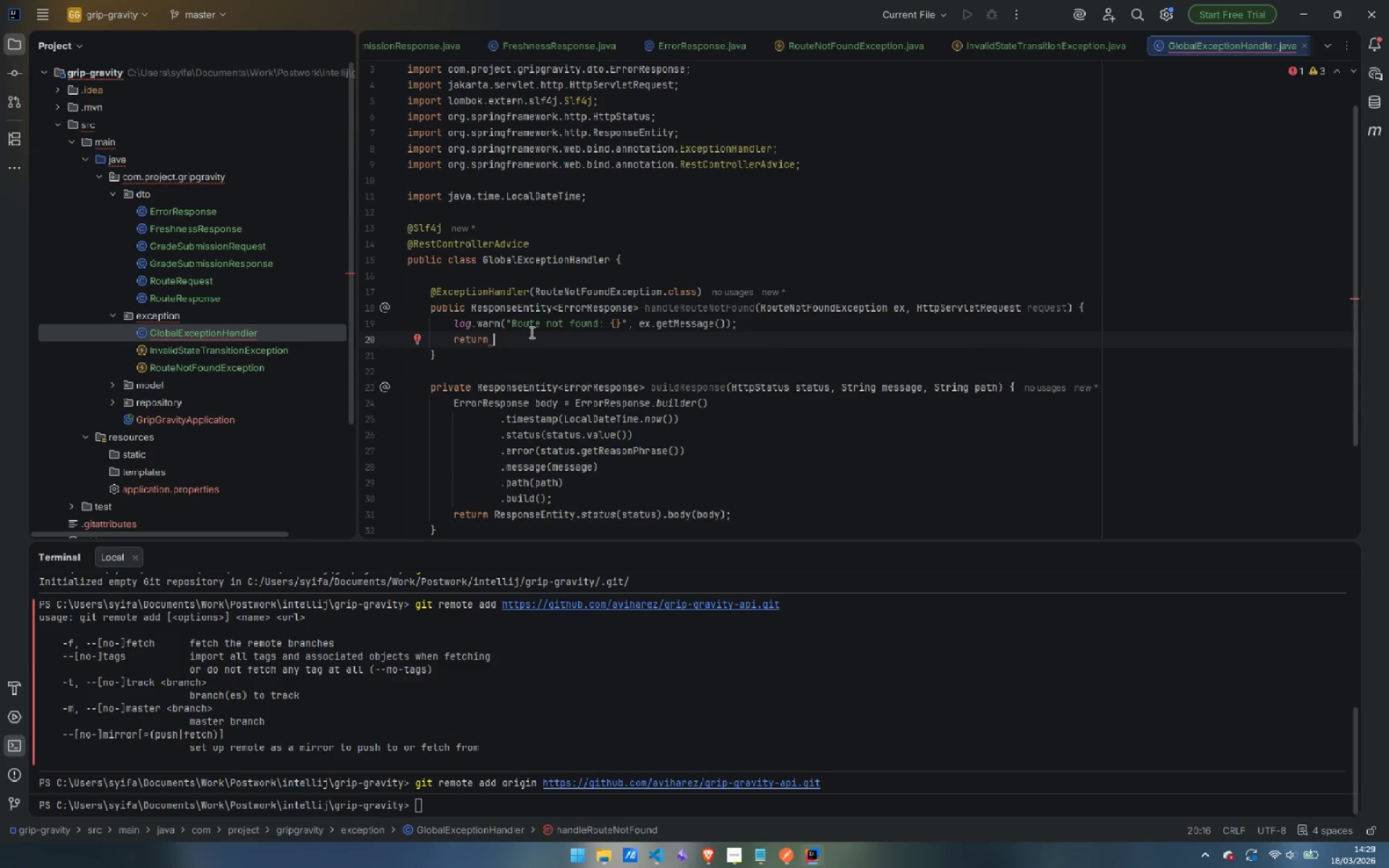 
type(bui)
 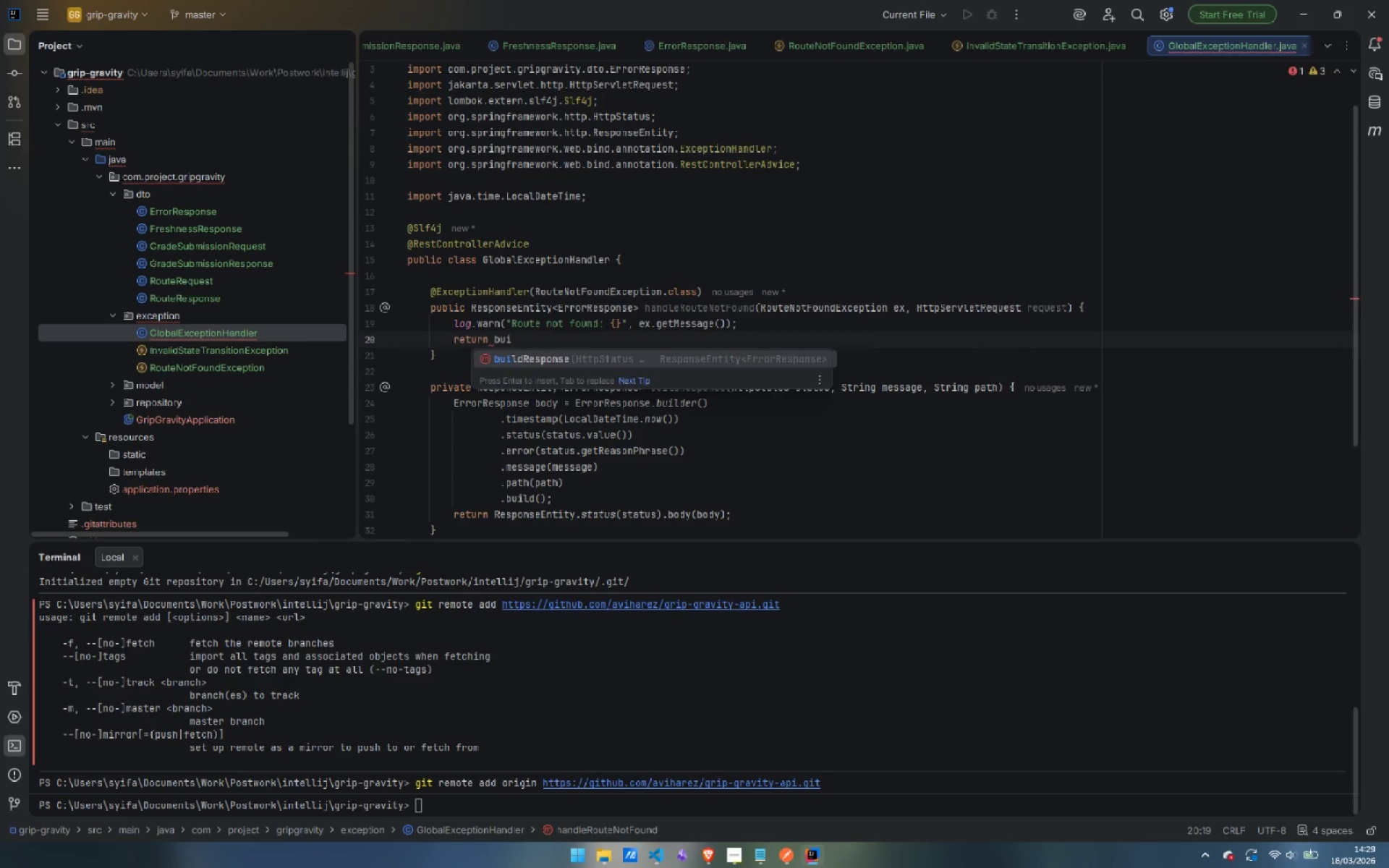 
key(Enter)
 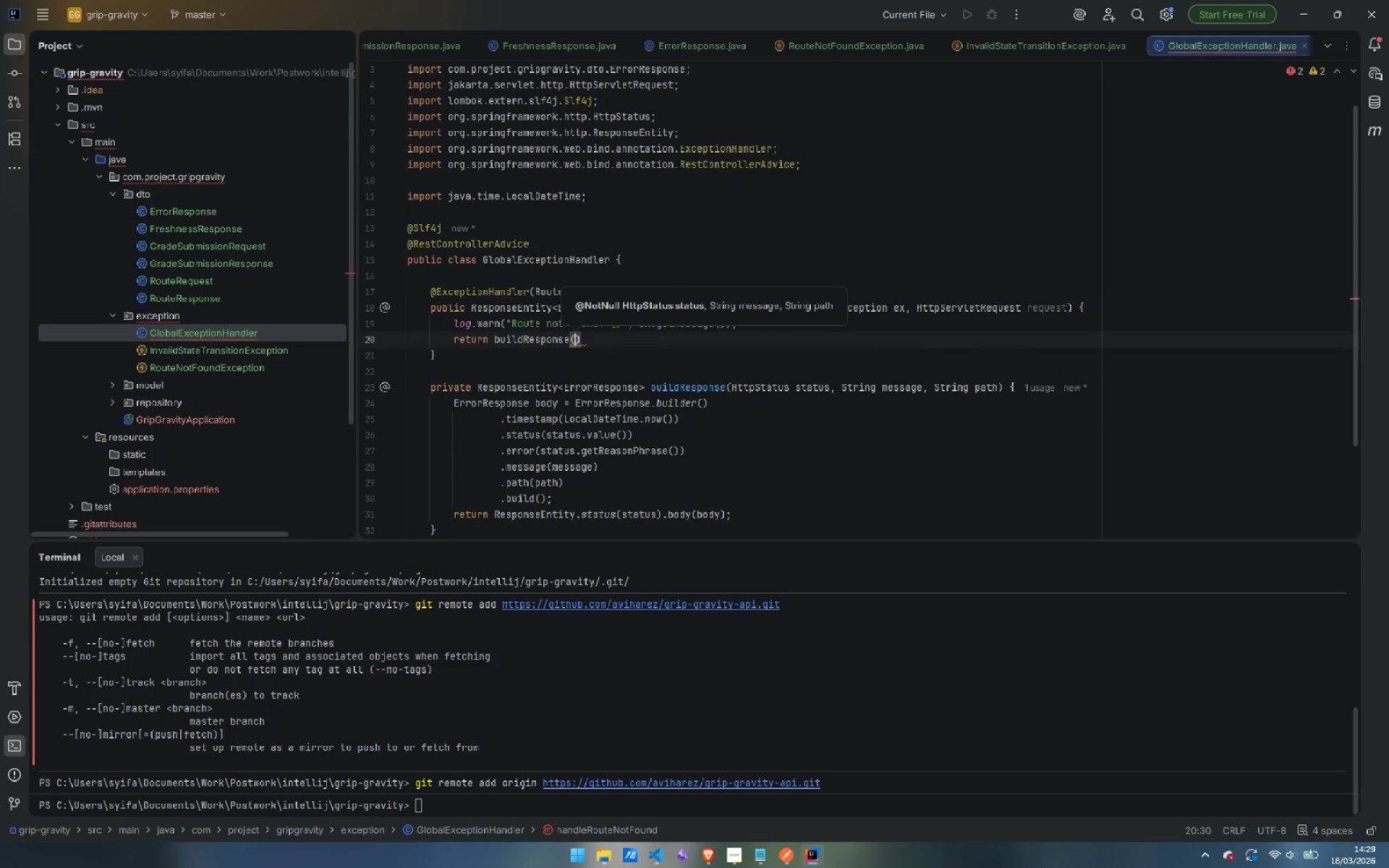 
type(Htt)
 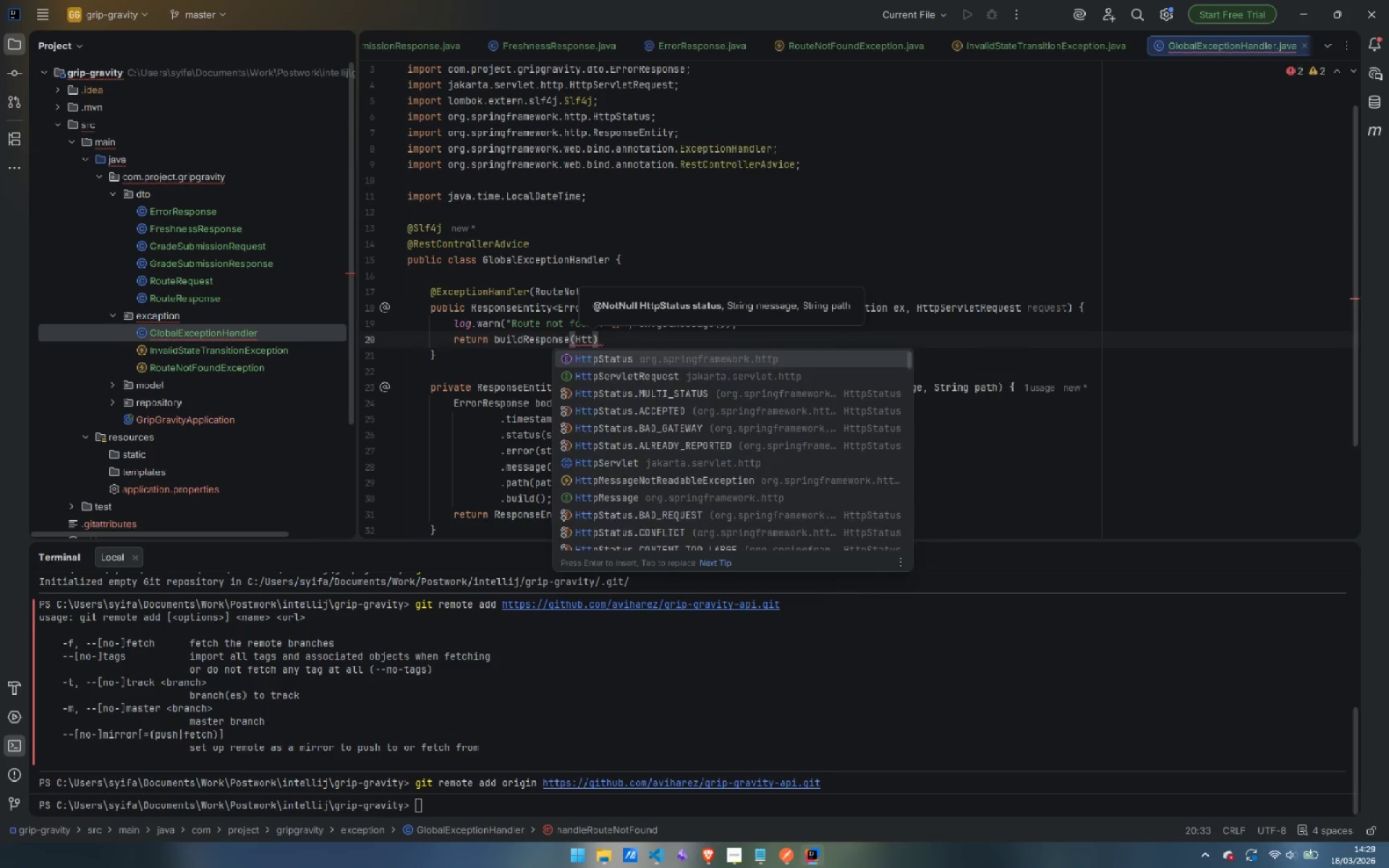 
key(Enter)
 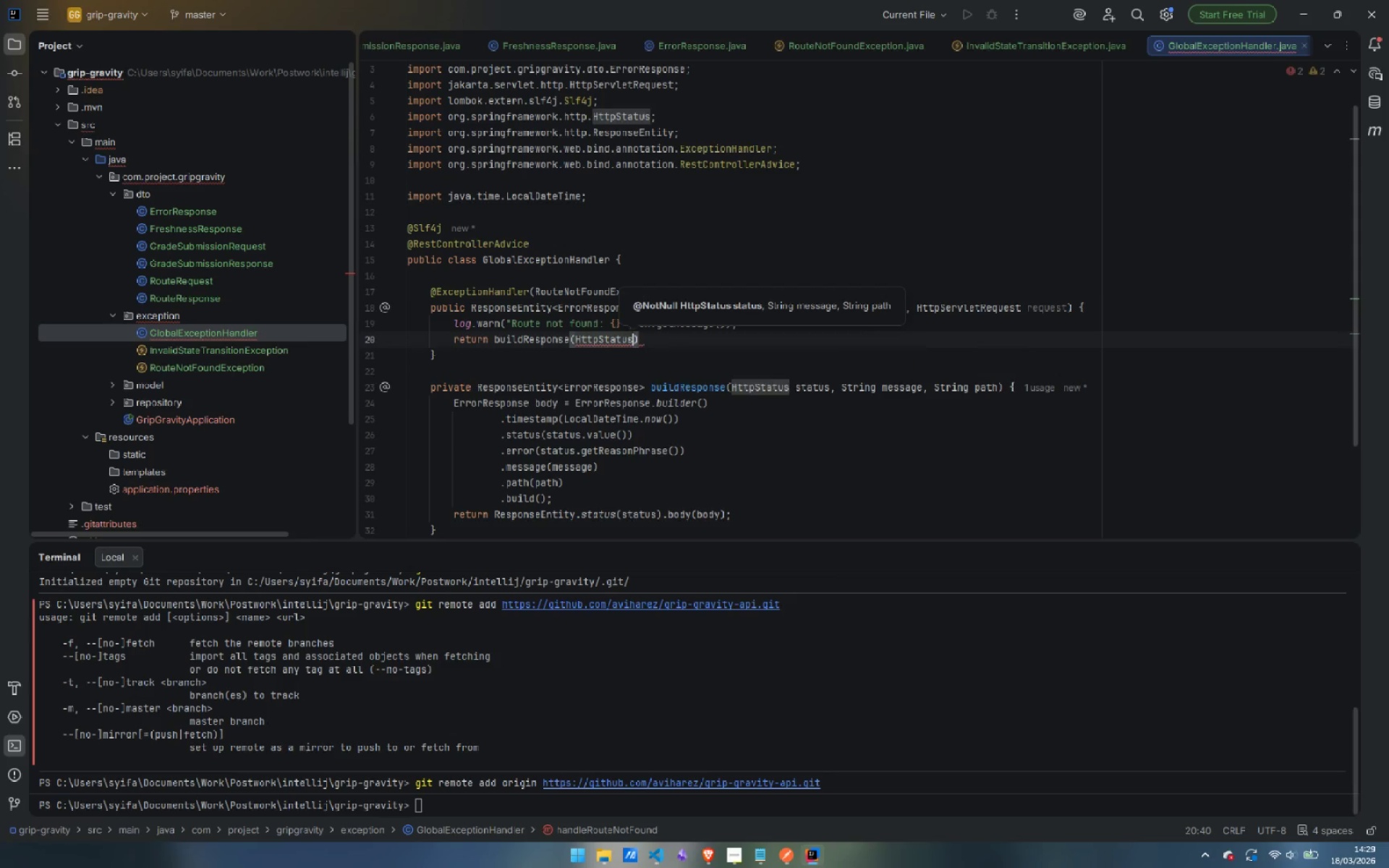 
type(.NO)
 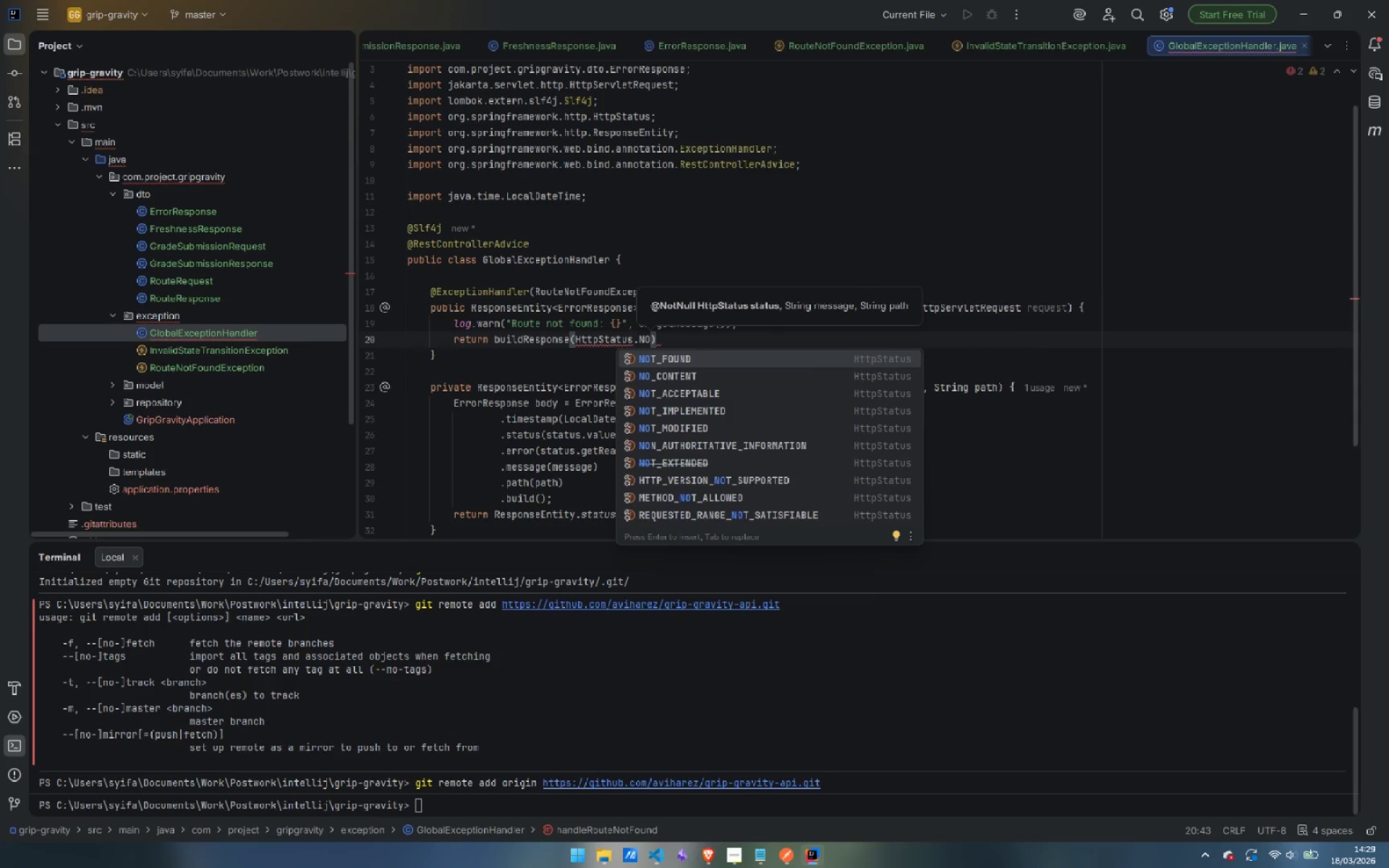 
key(Enter)
 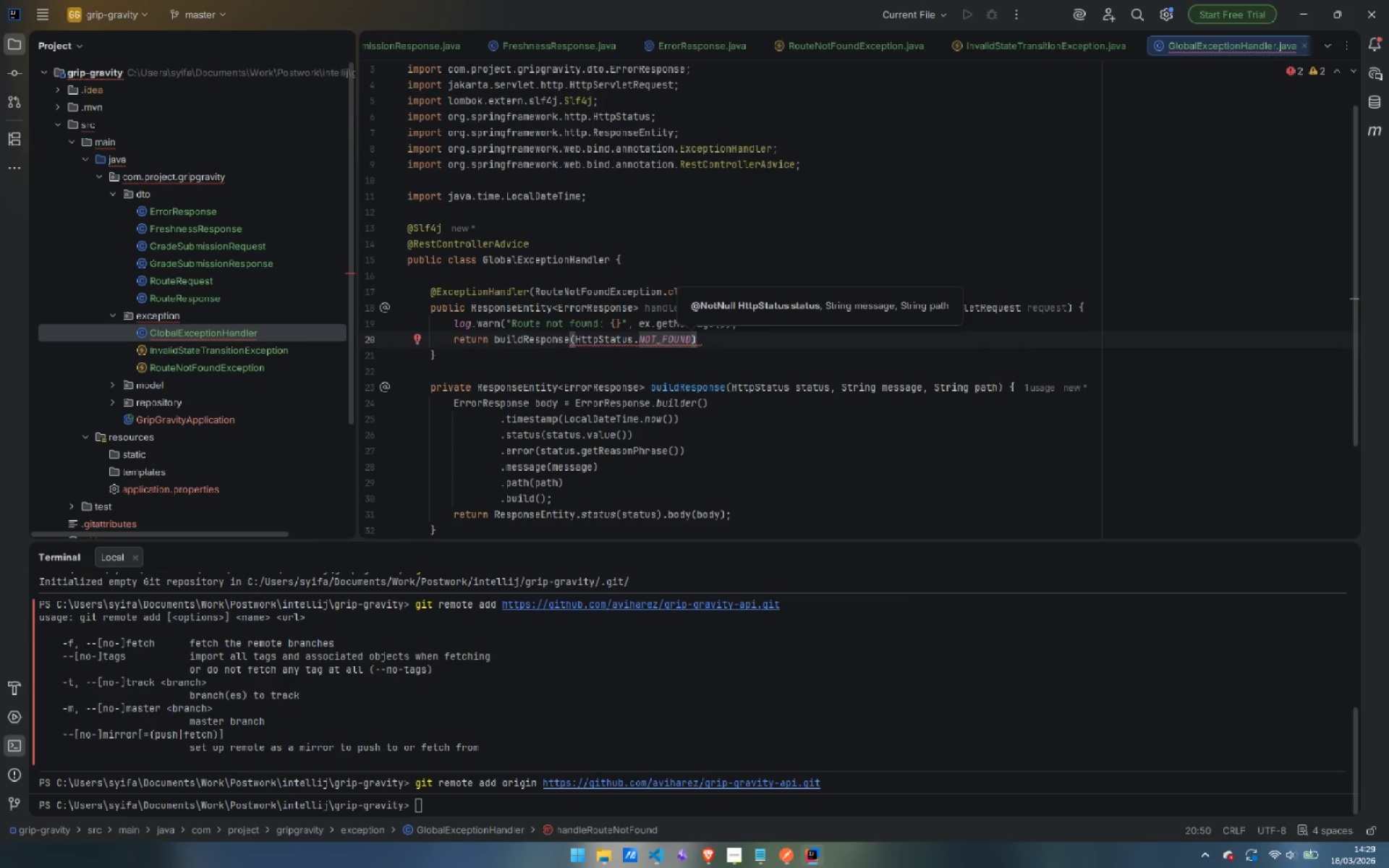 
type(, ex.)
 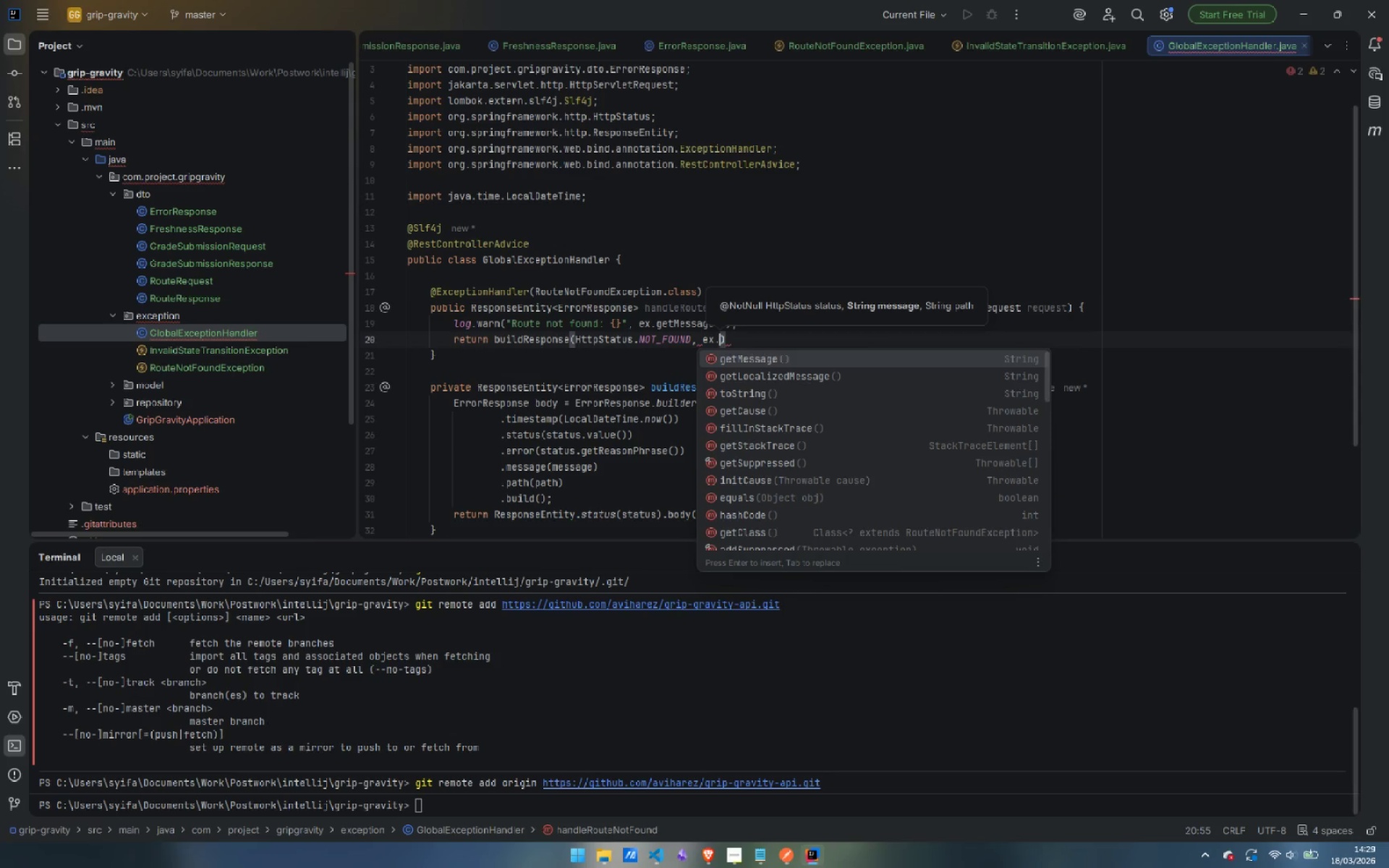 
key(Enter)
 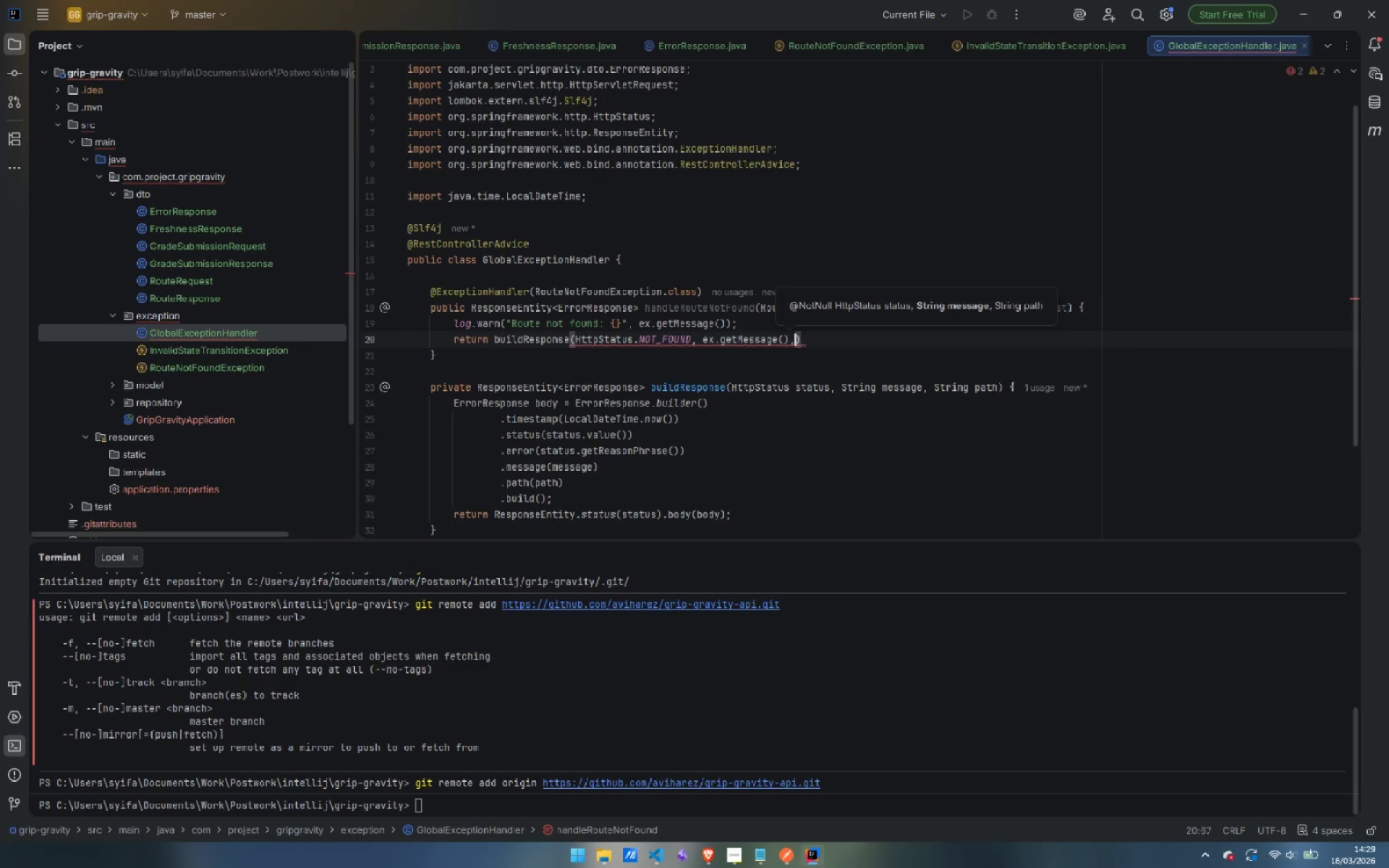 
type(, er)
key(Backspace)
key(Backspace)
type(req)
 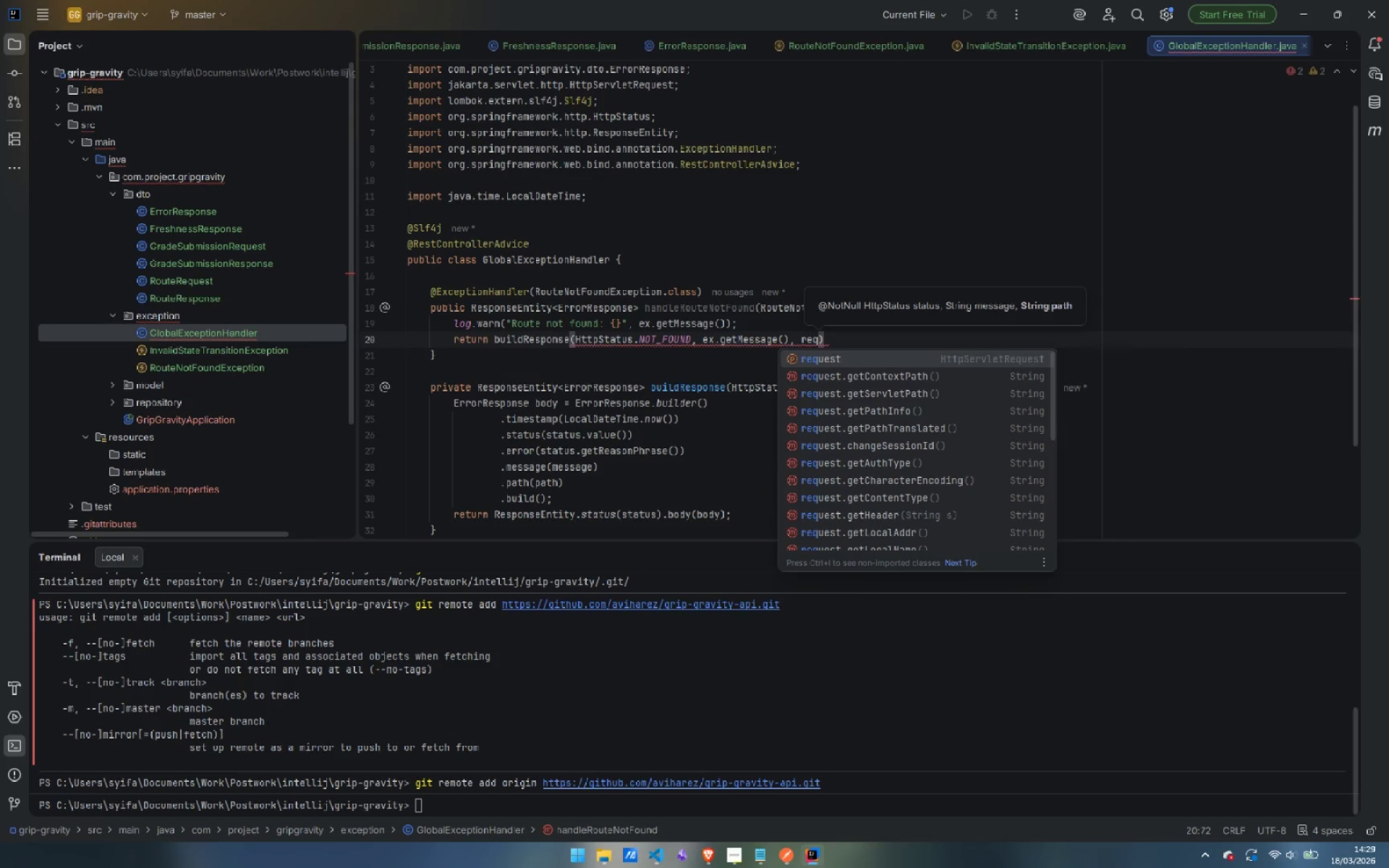 
key(Enter)
 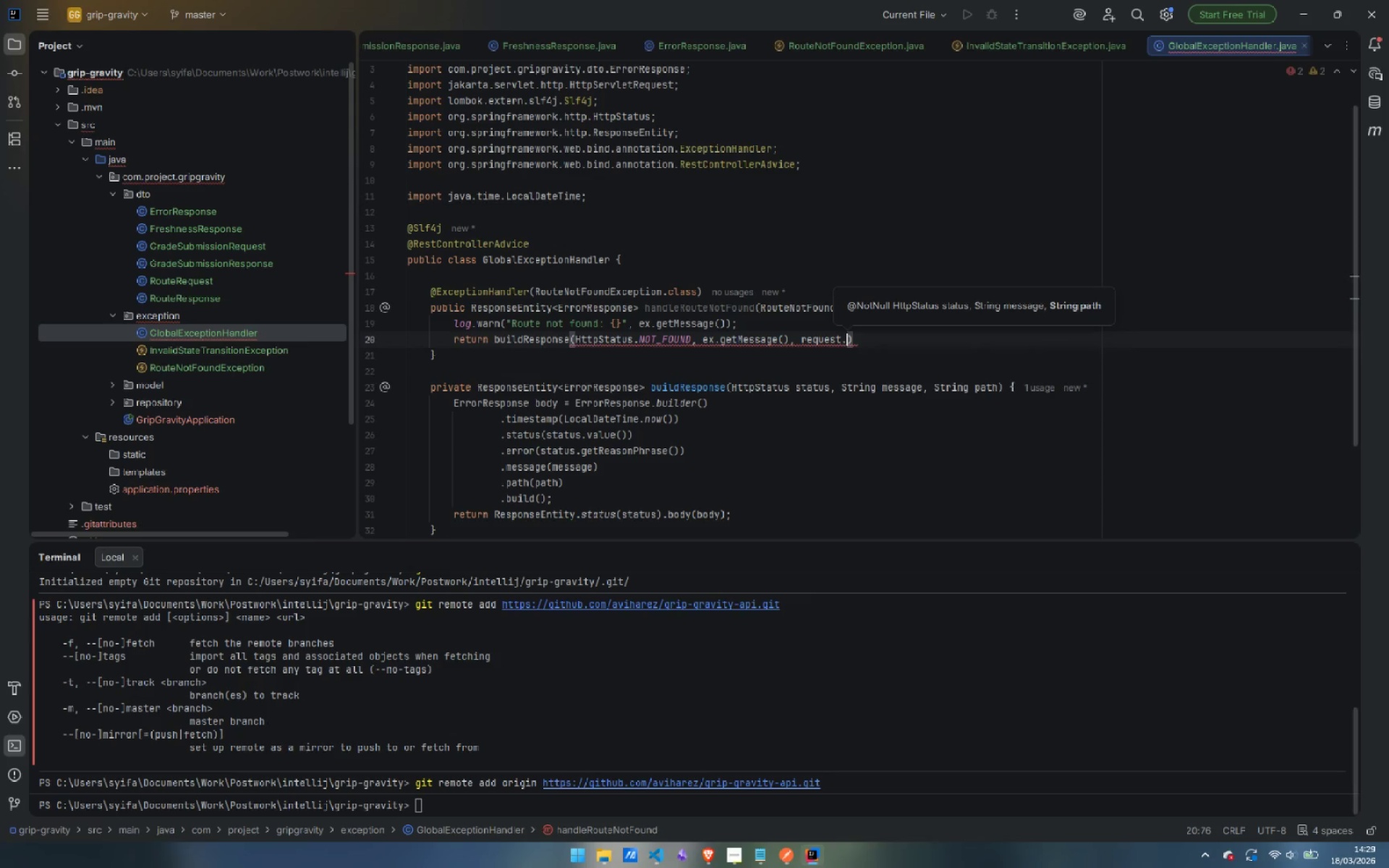 
type(.getRe)
 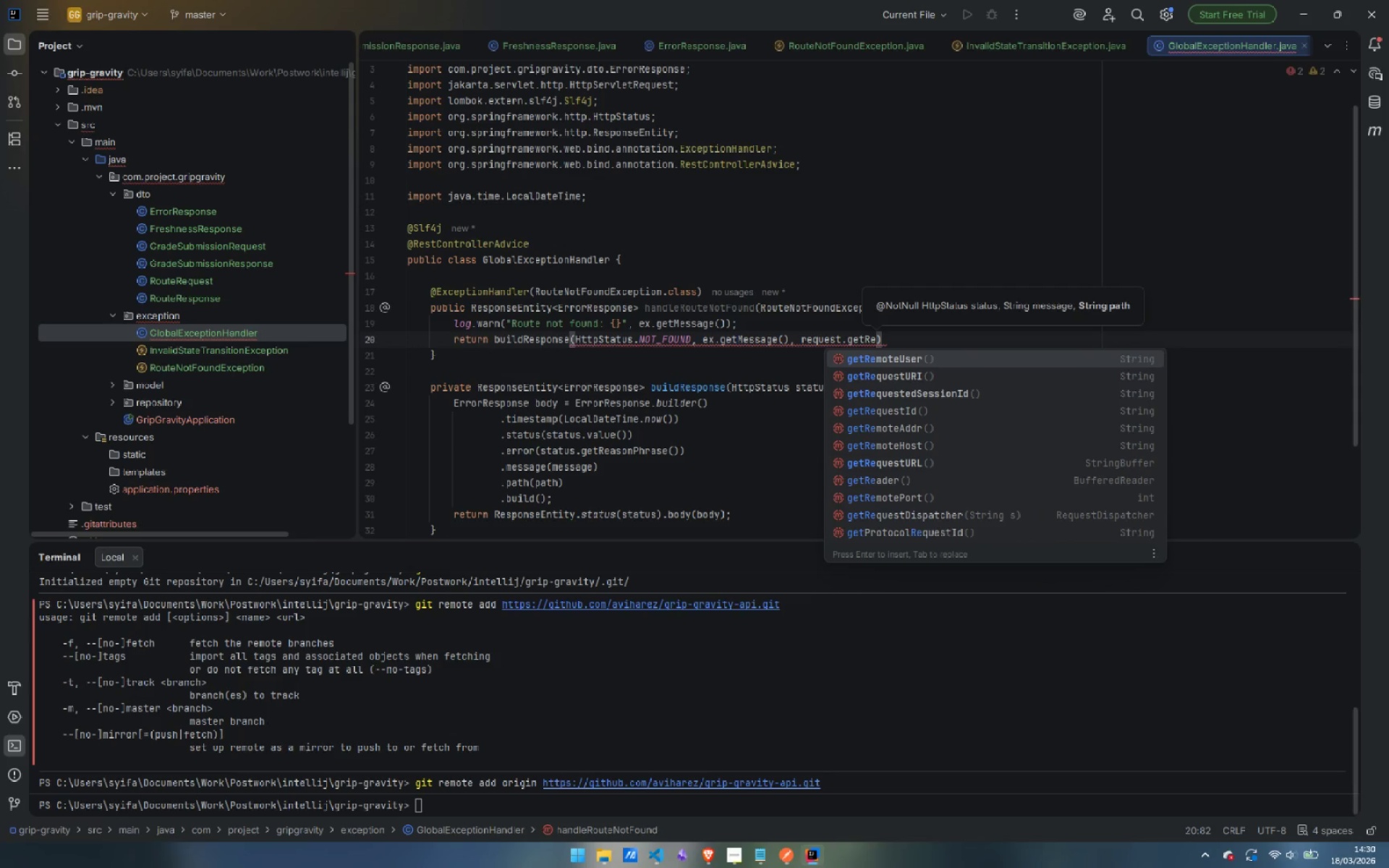 
key(ArrowDown)
 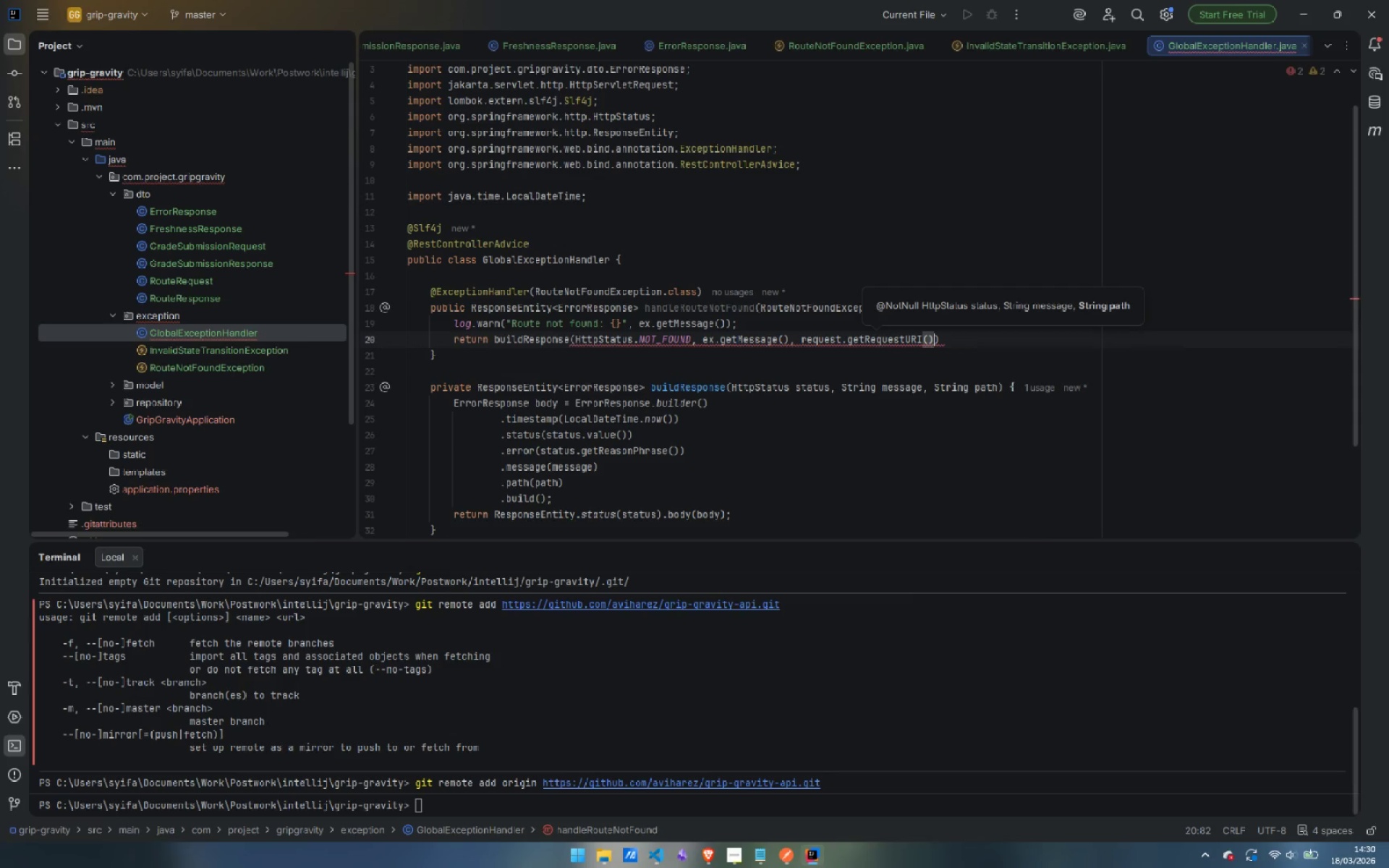 
key(Enter)
 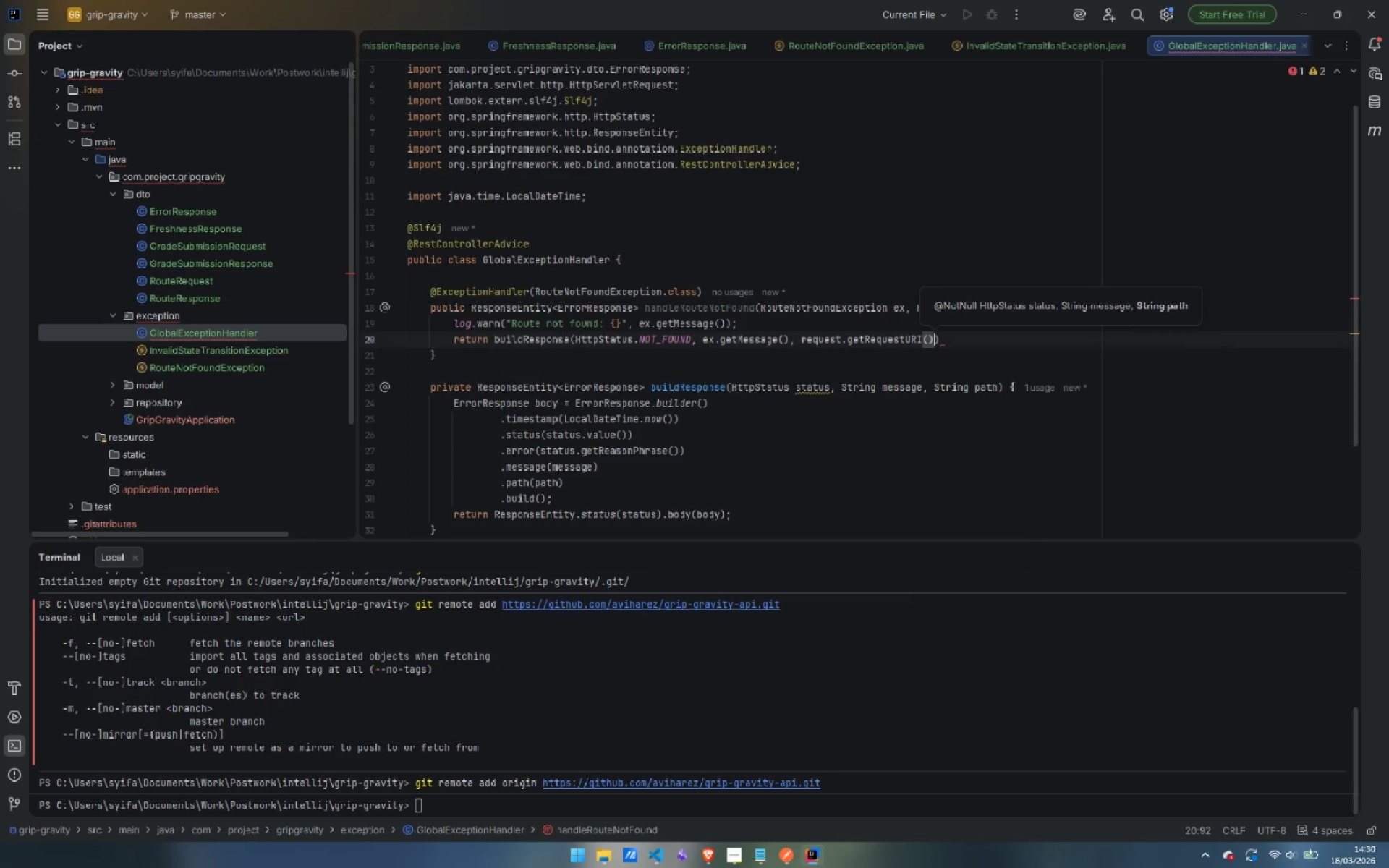 
key(ArrowRight)
 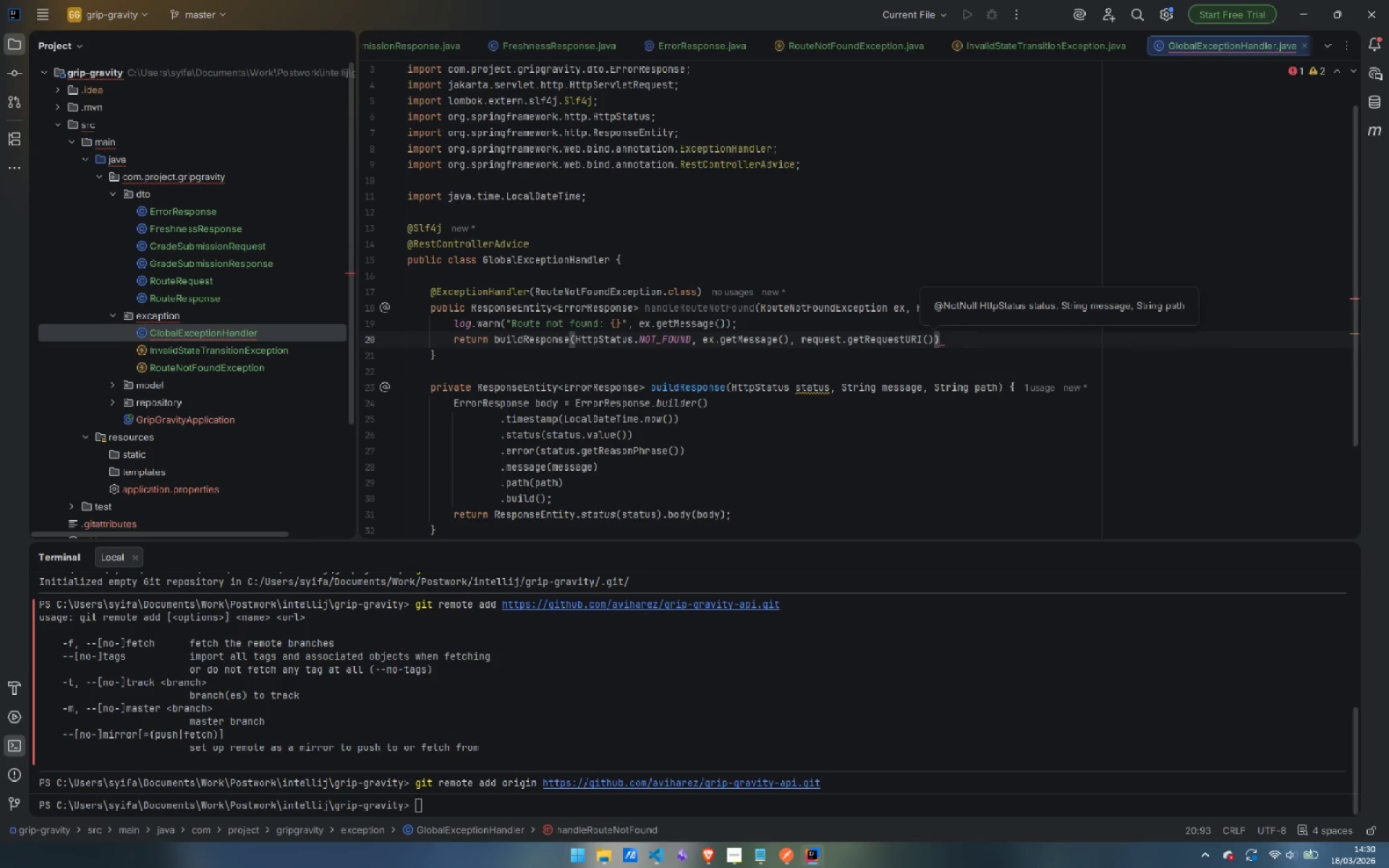 
key(Semicolon)
 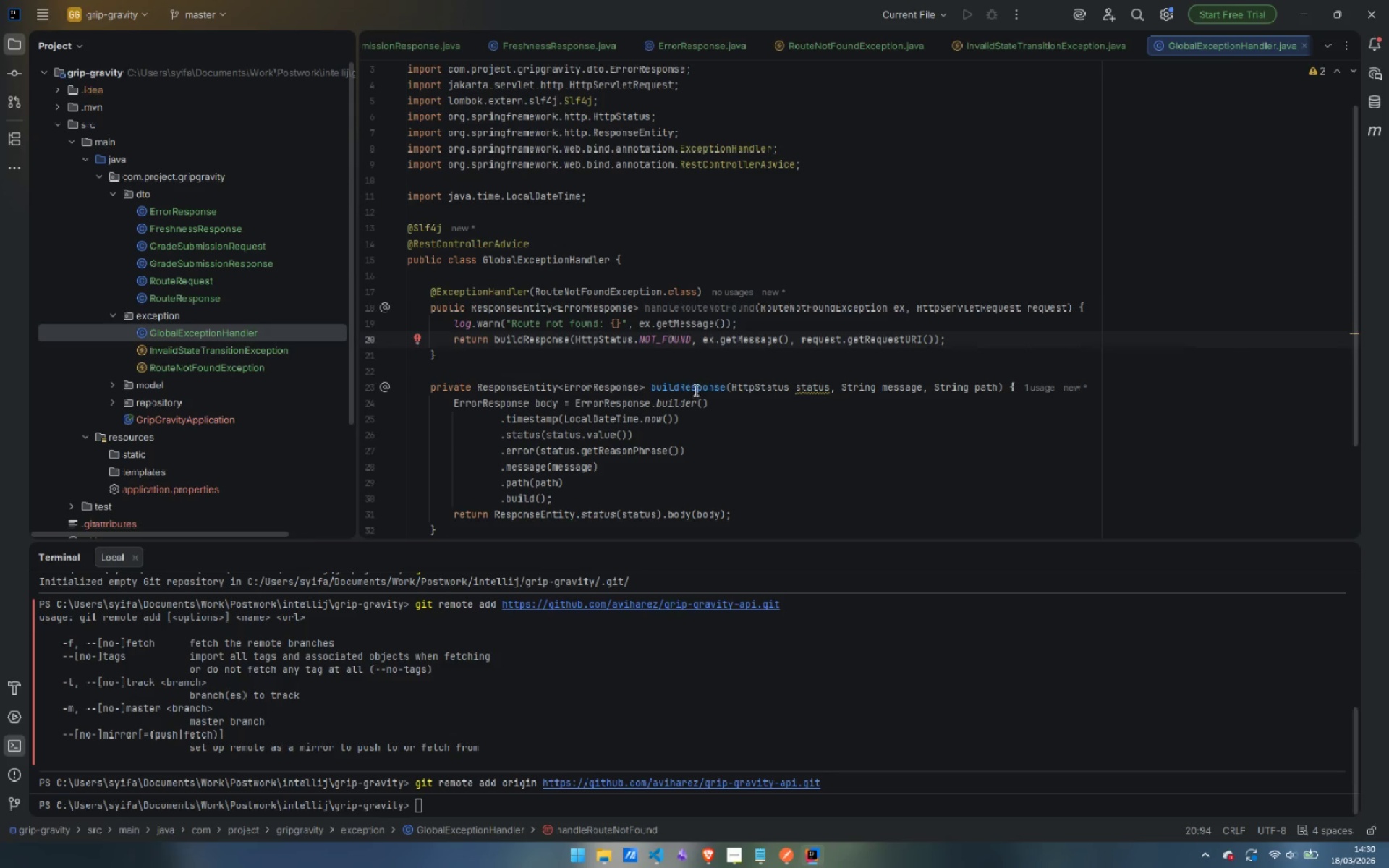 
mouse_move([812, 373])
 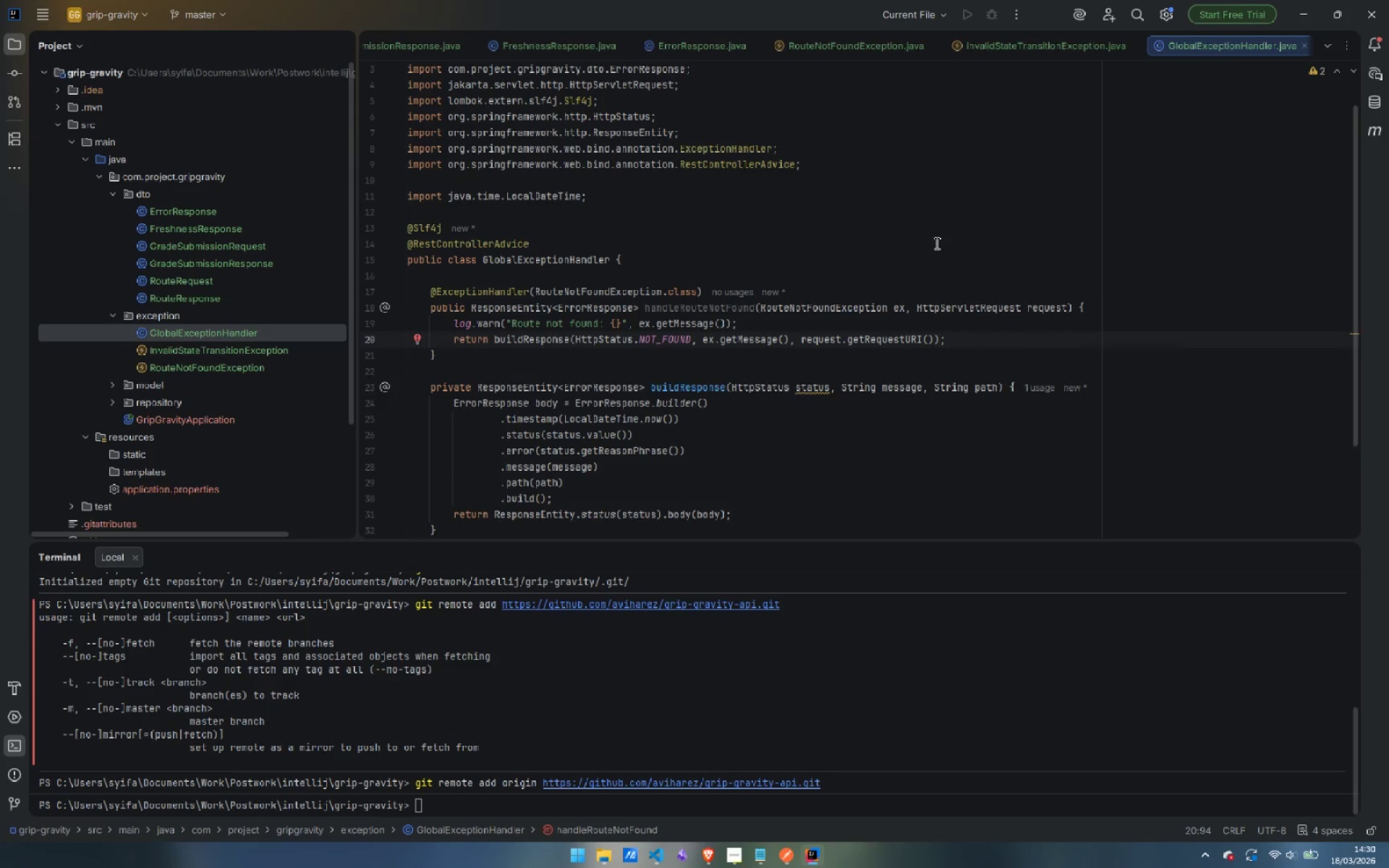 
key(Enter)
 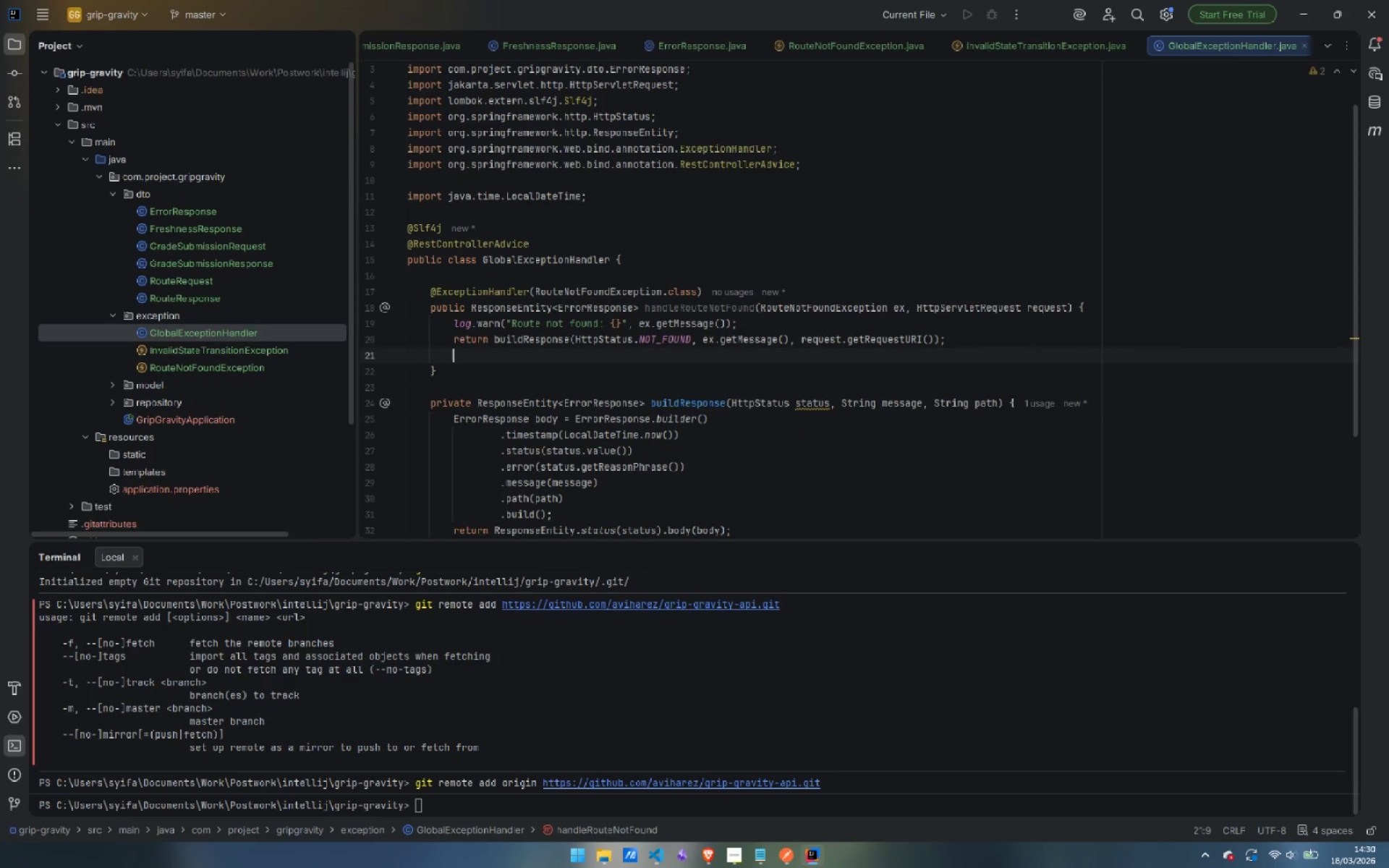 
key(Control+Backspace)
 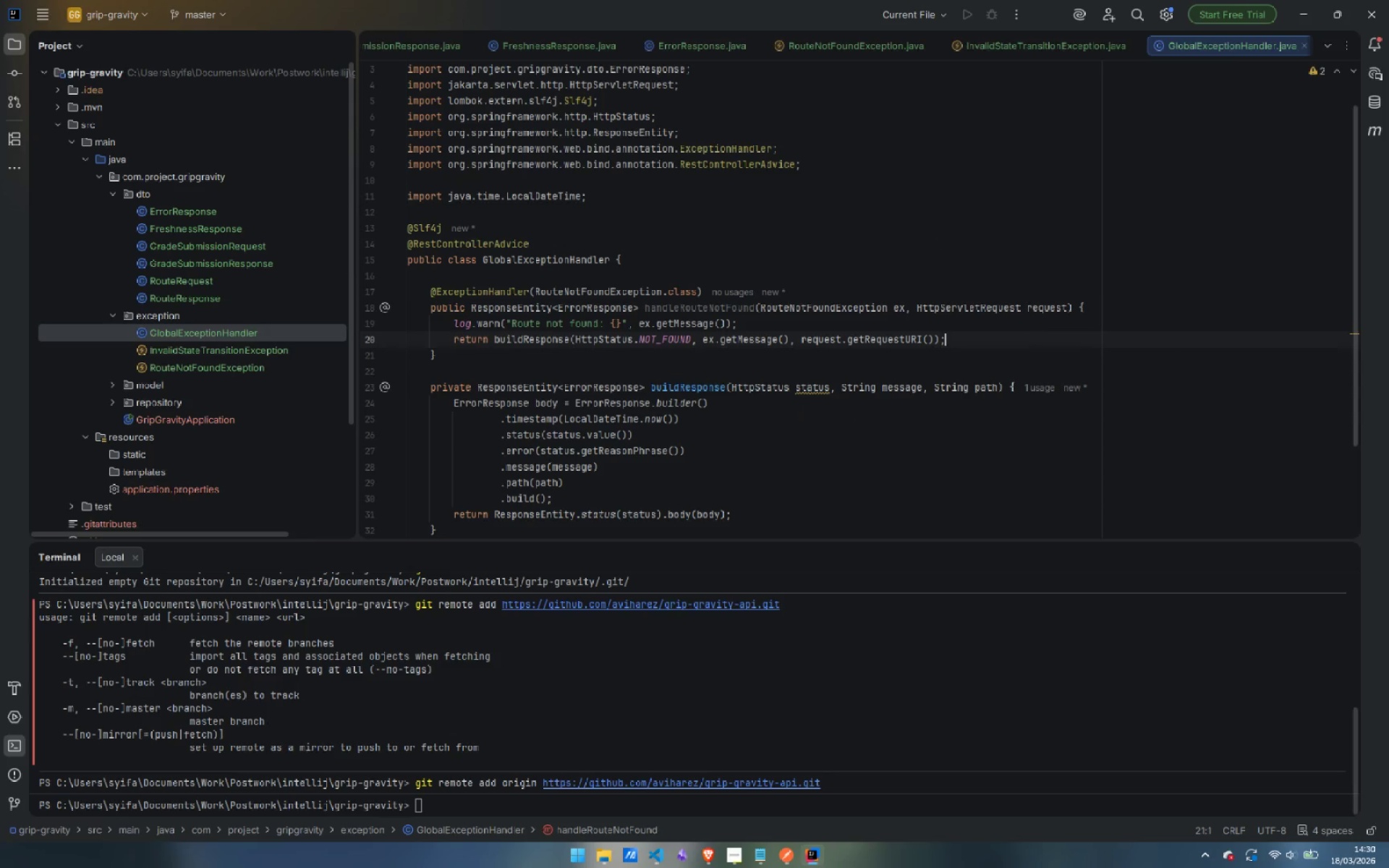 
key(Backspace)
 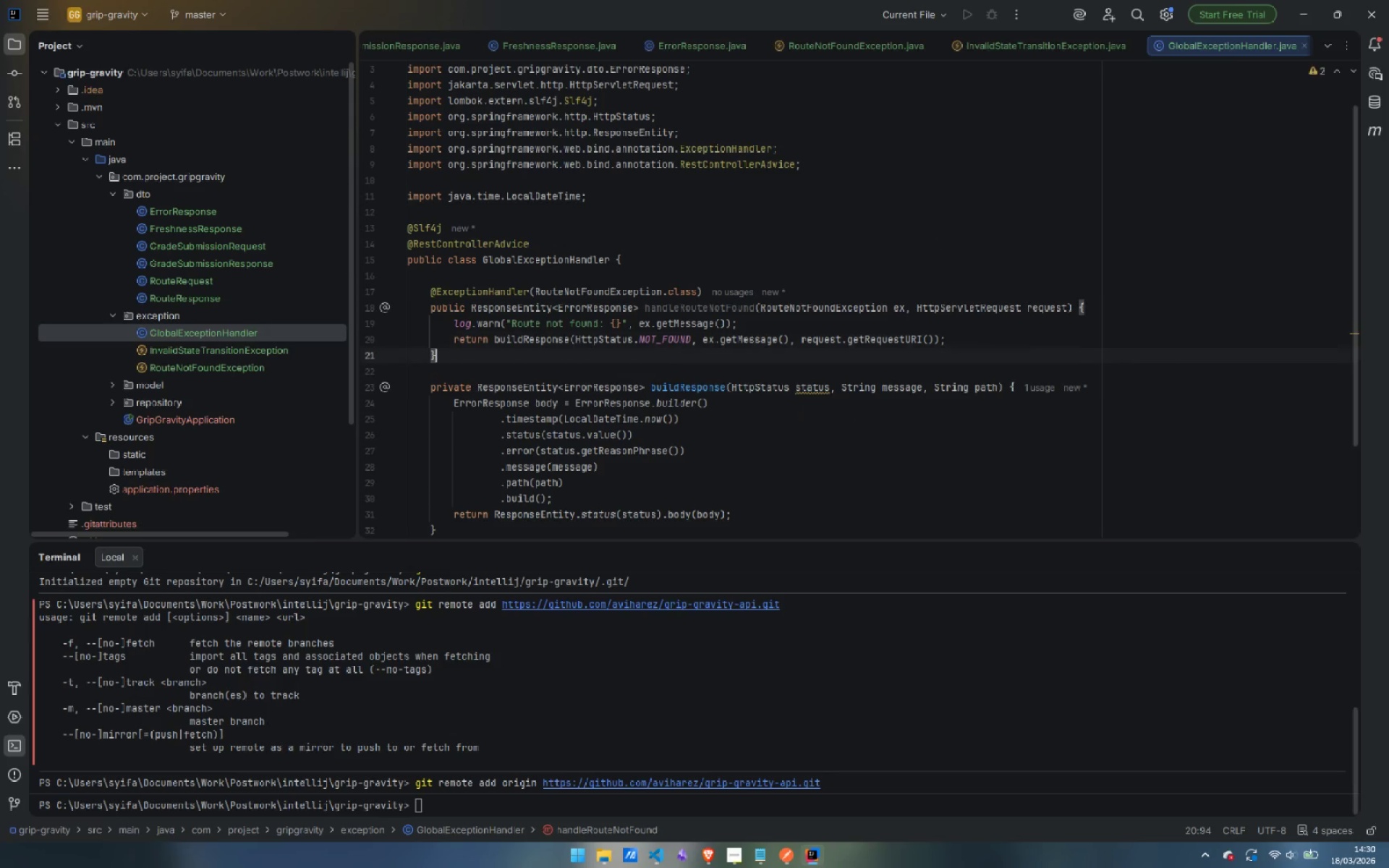 
key(ArrowDown)
 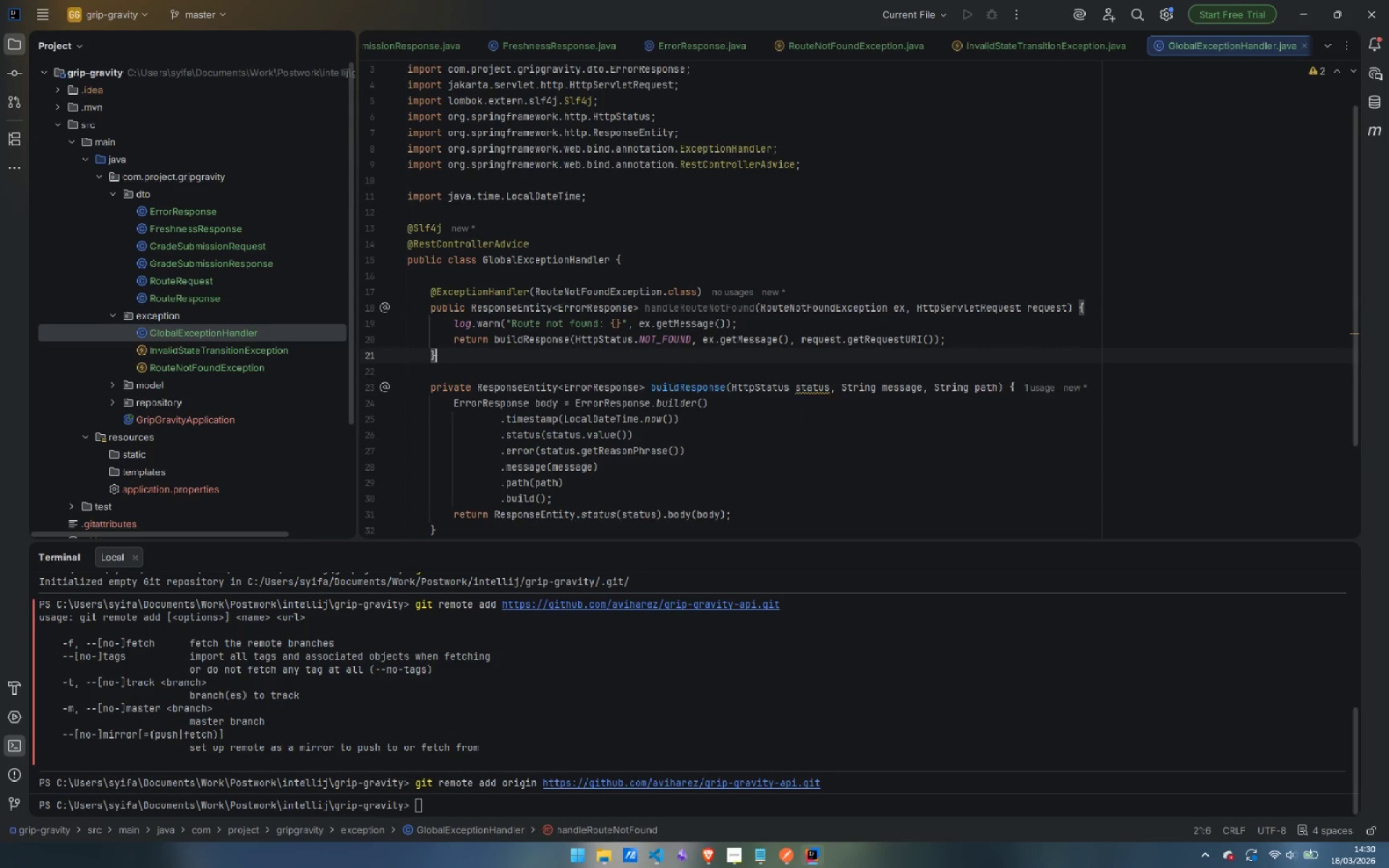 
key(Enter)
 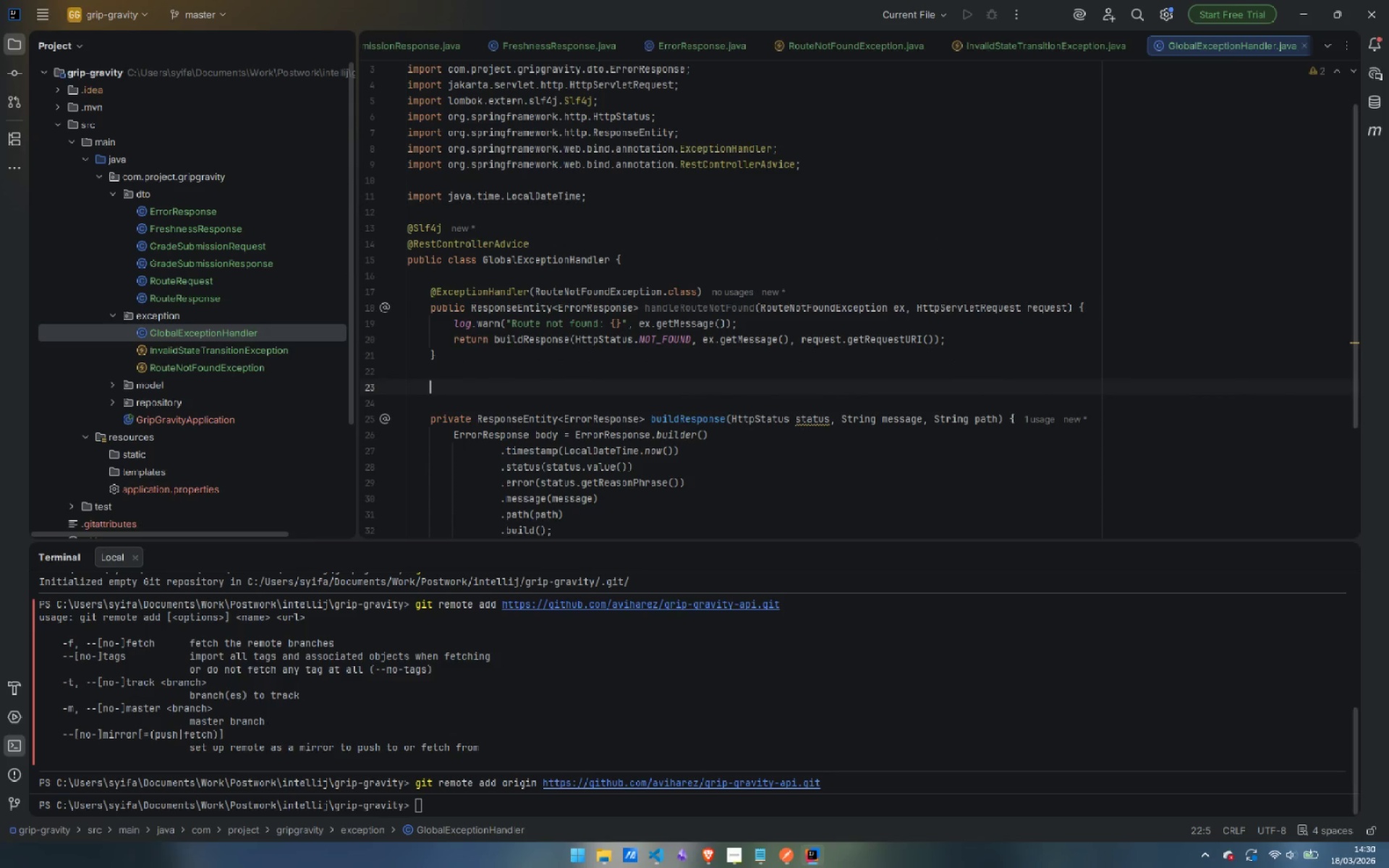 
key(Enter)
 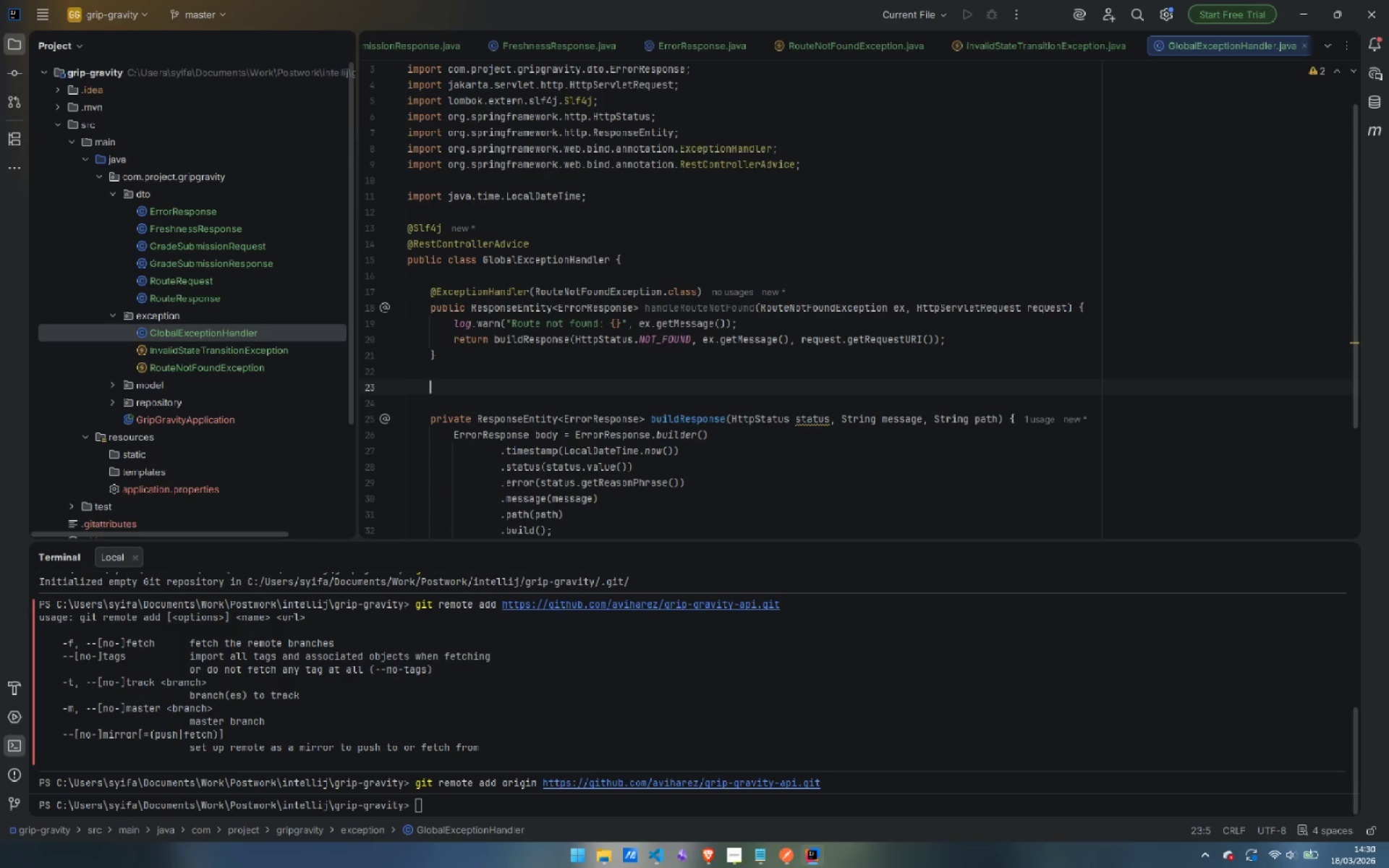 
key(Shift+2)
 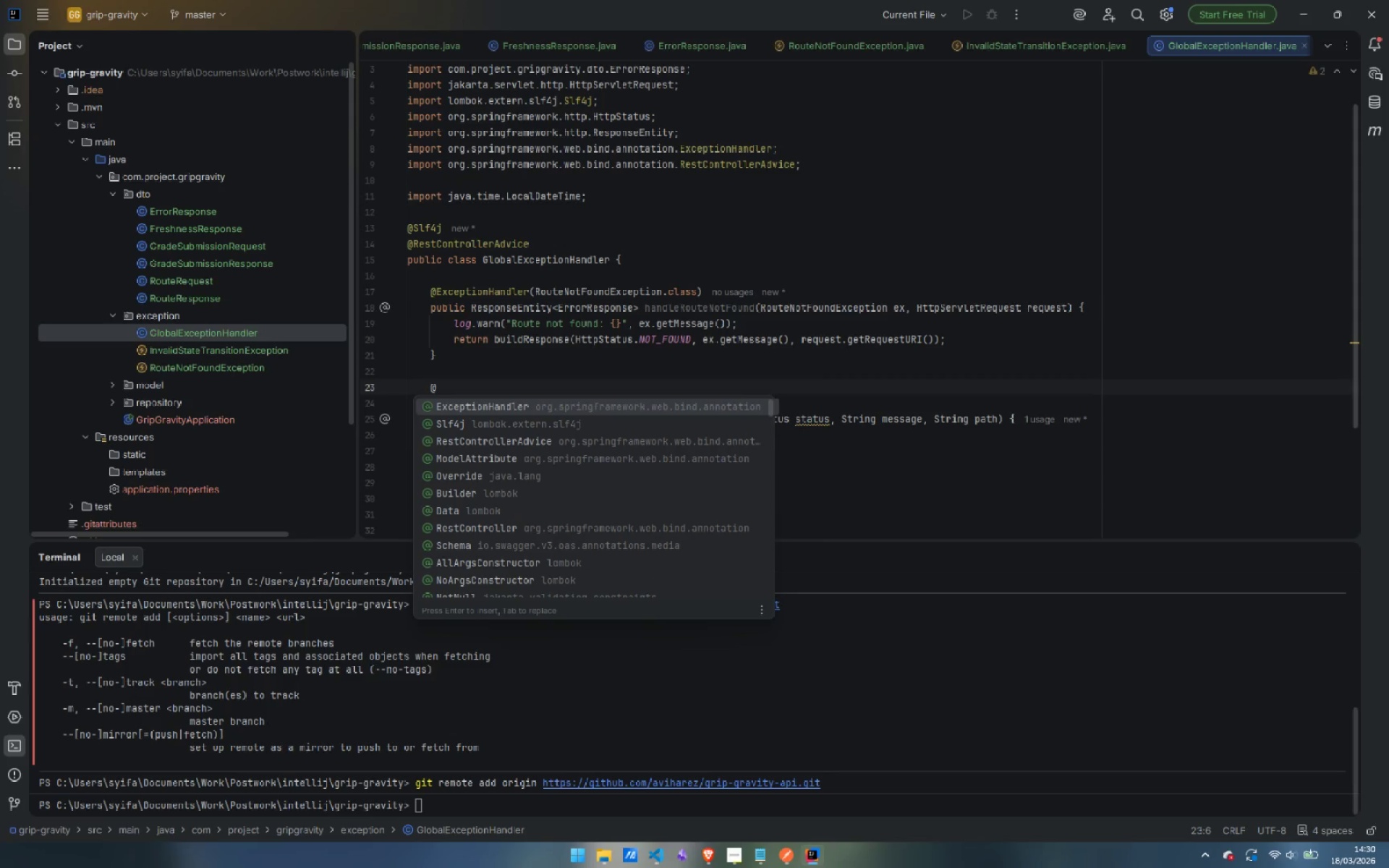 
key(Enter)
 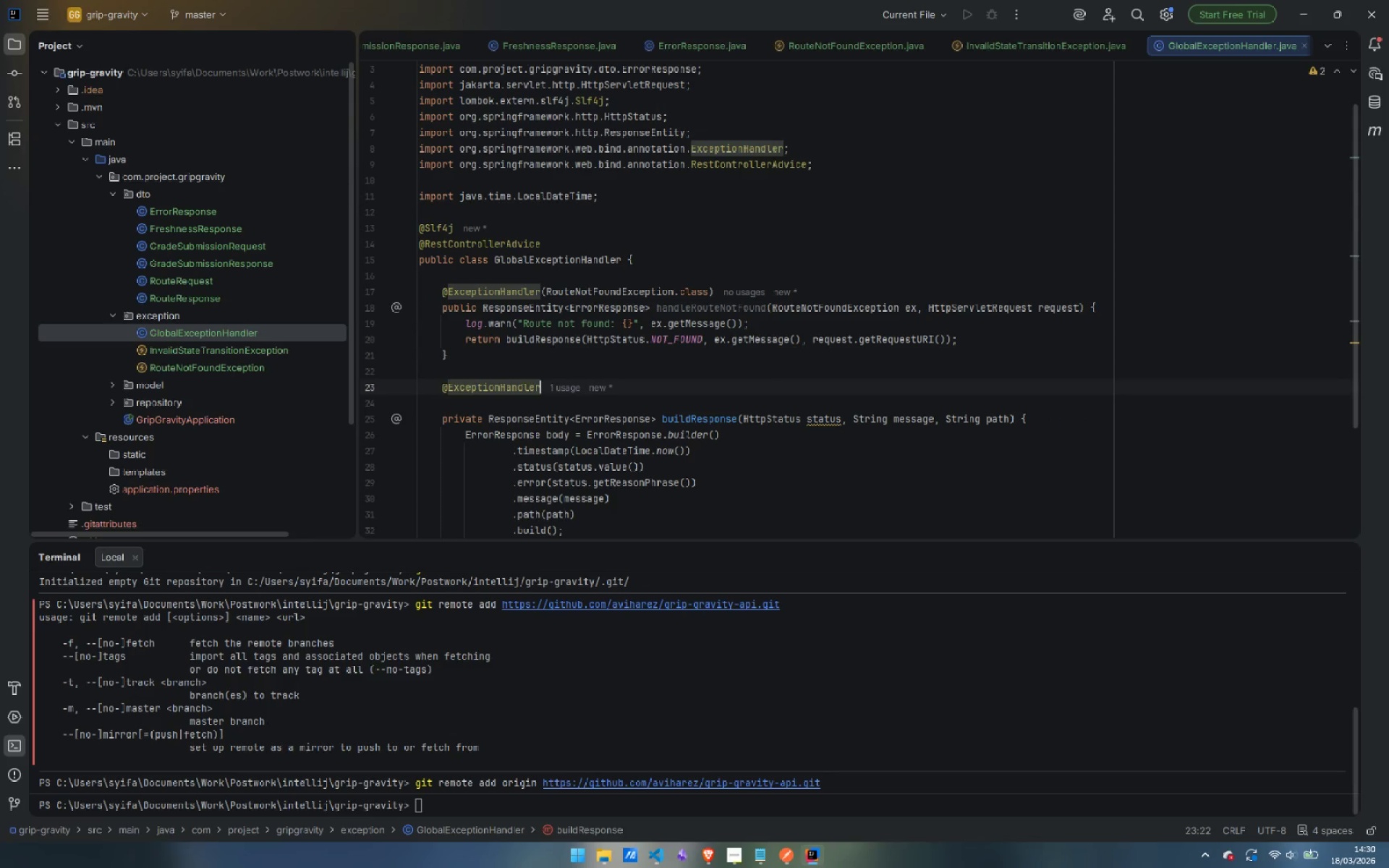 
type((Invalid)
 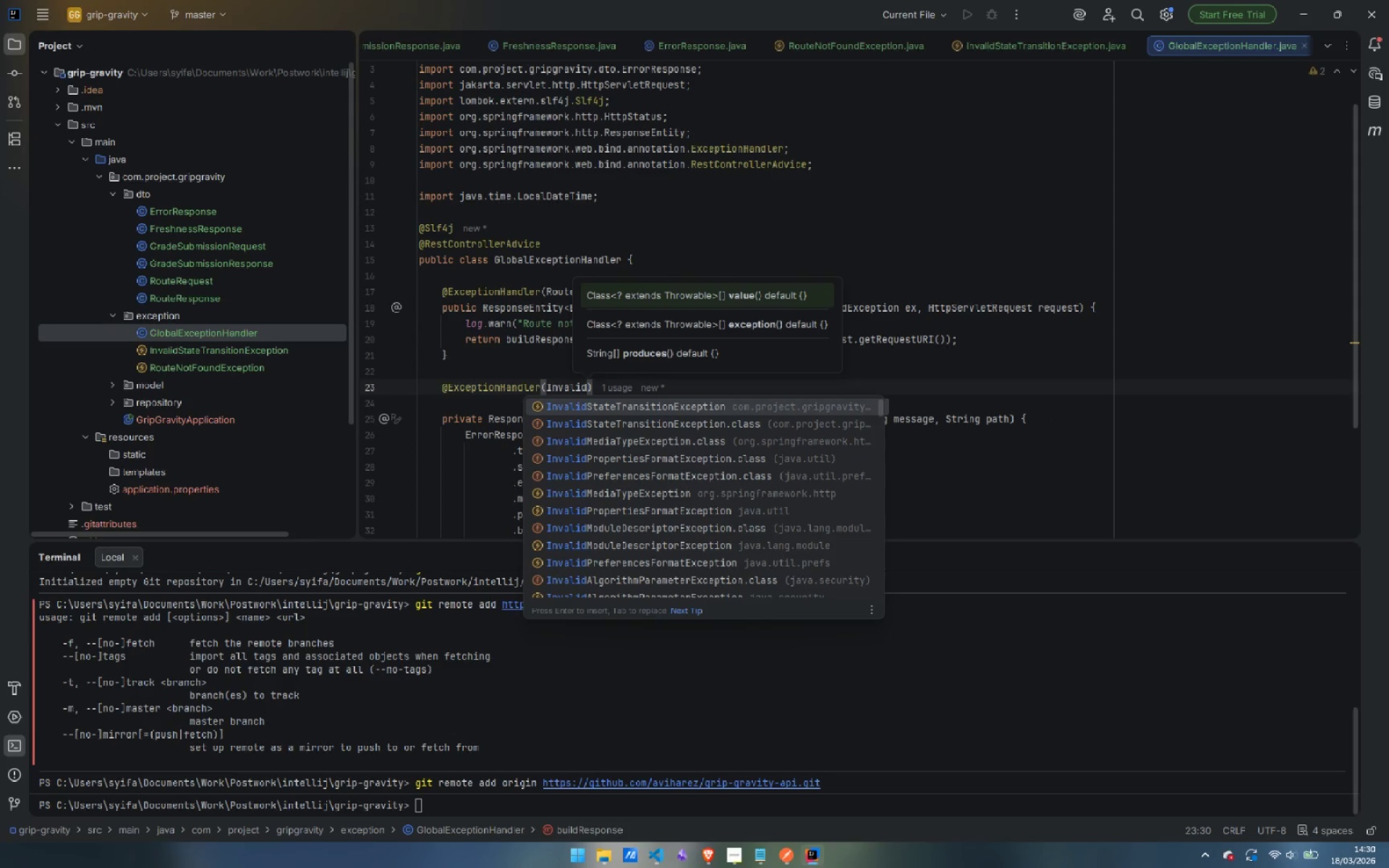 
key(ArrowDown)
 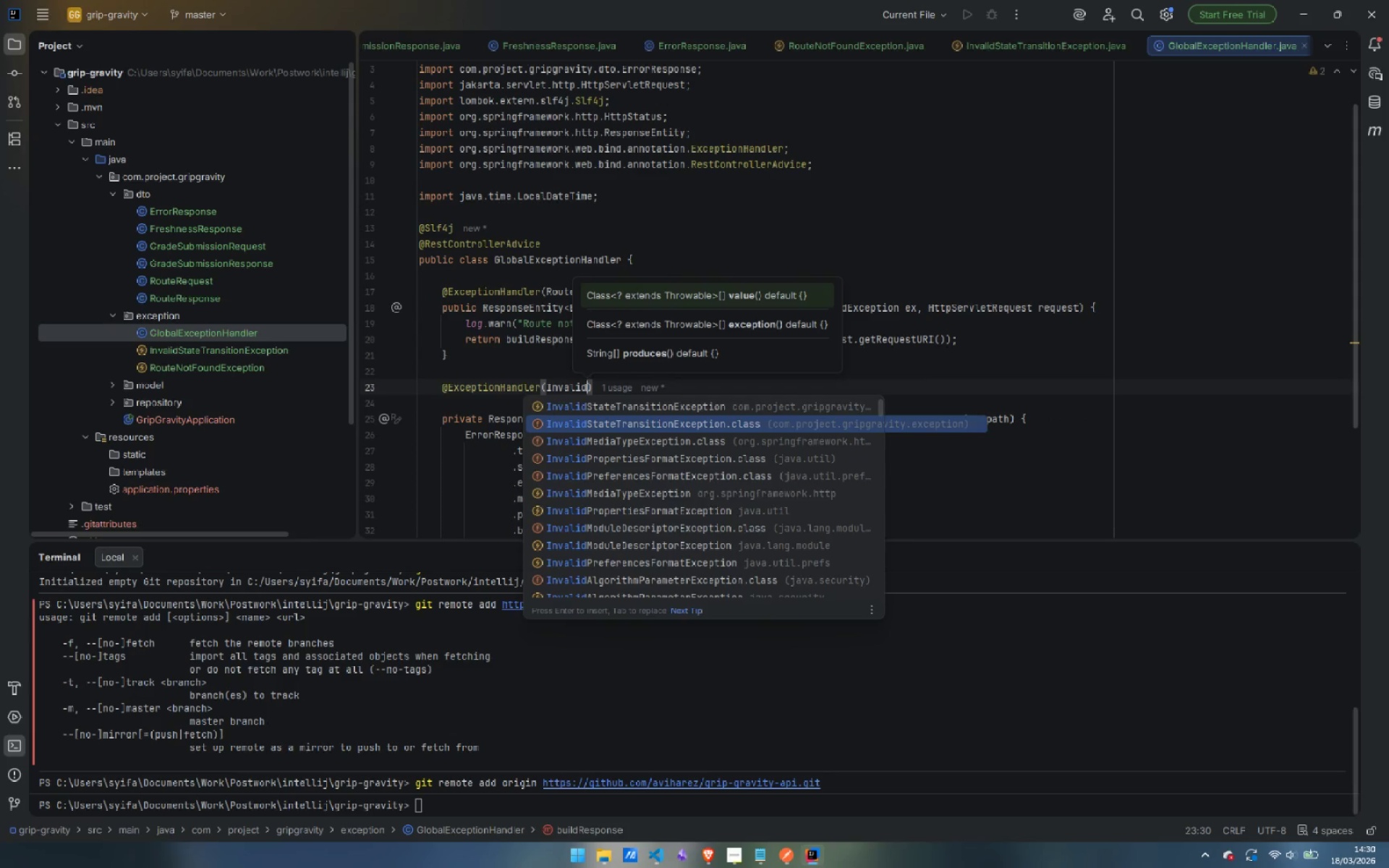 
key(Enter)
 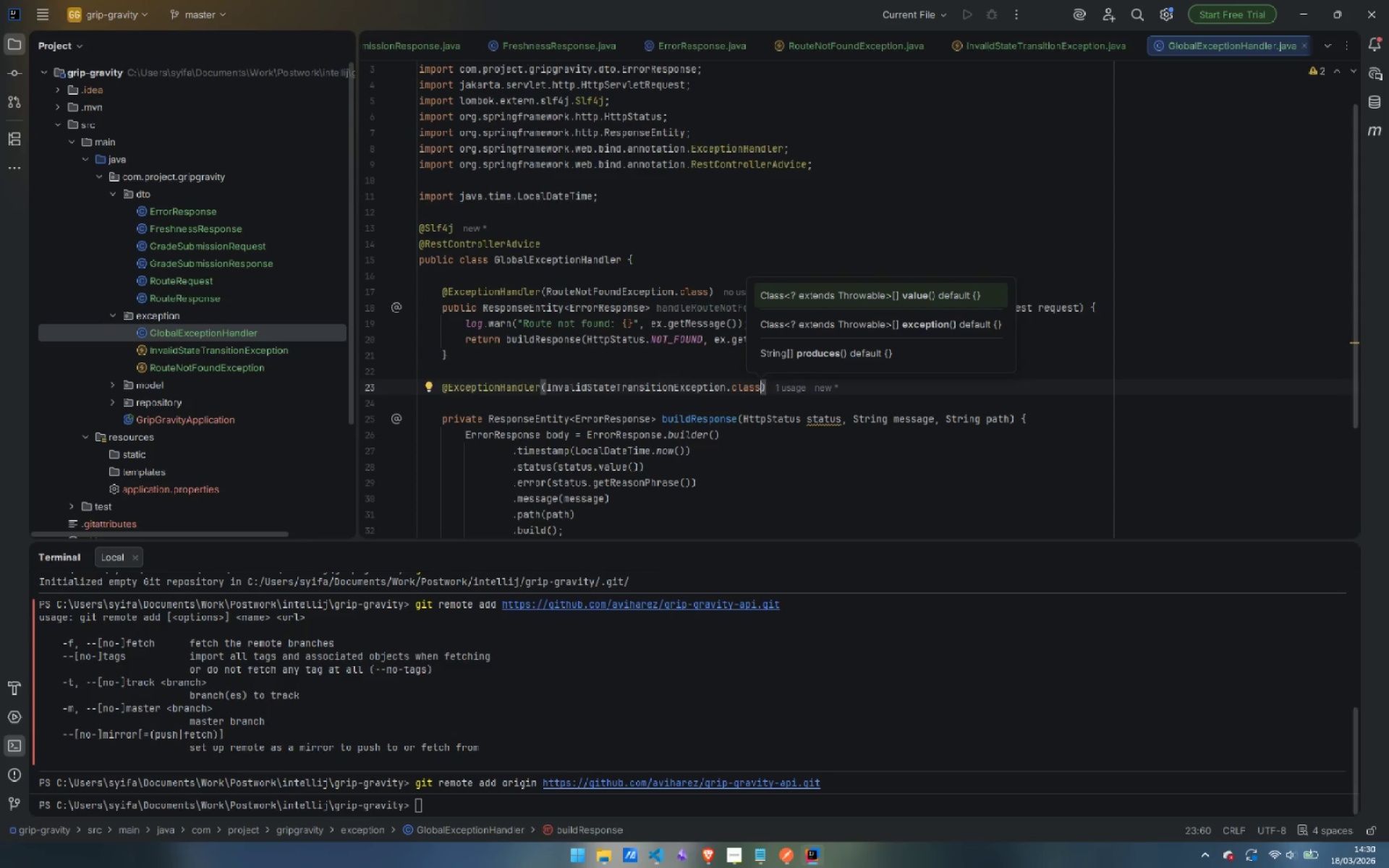 
key(ArrowRight)
 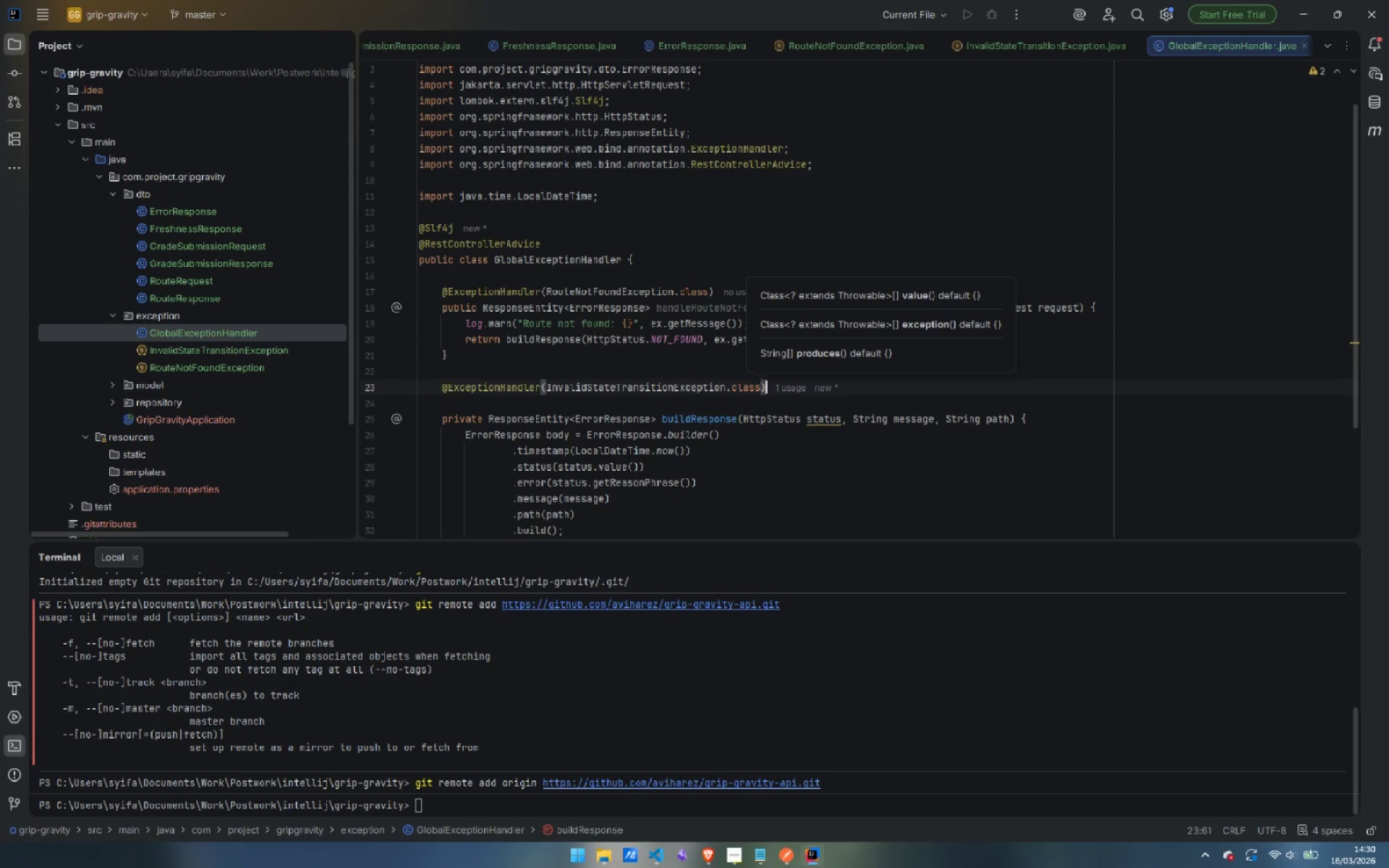 
key(Enter)
 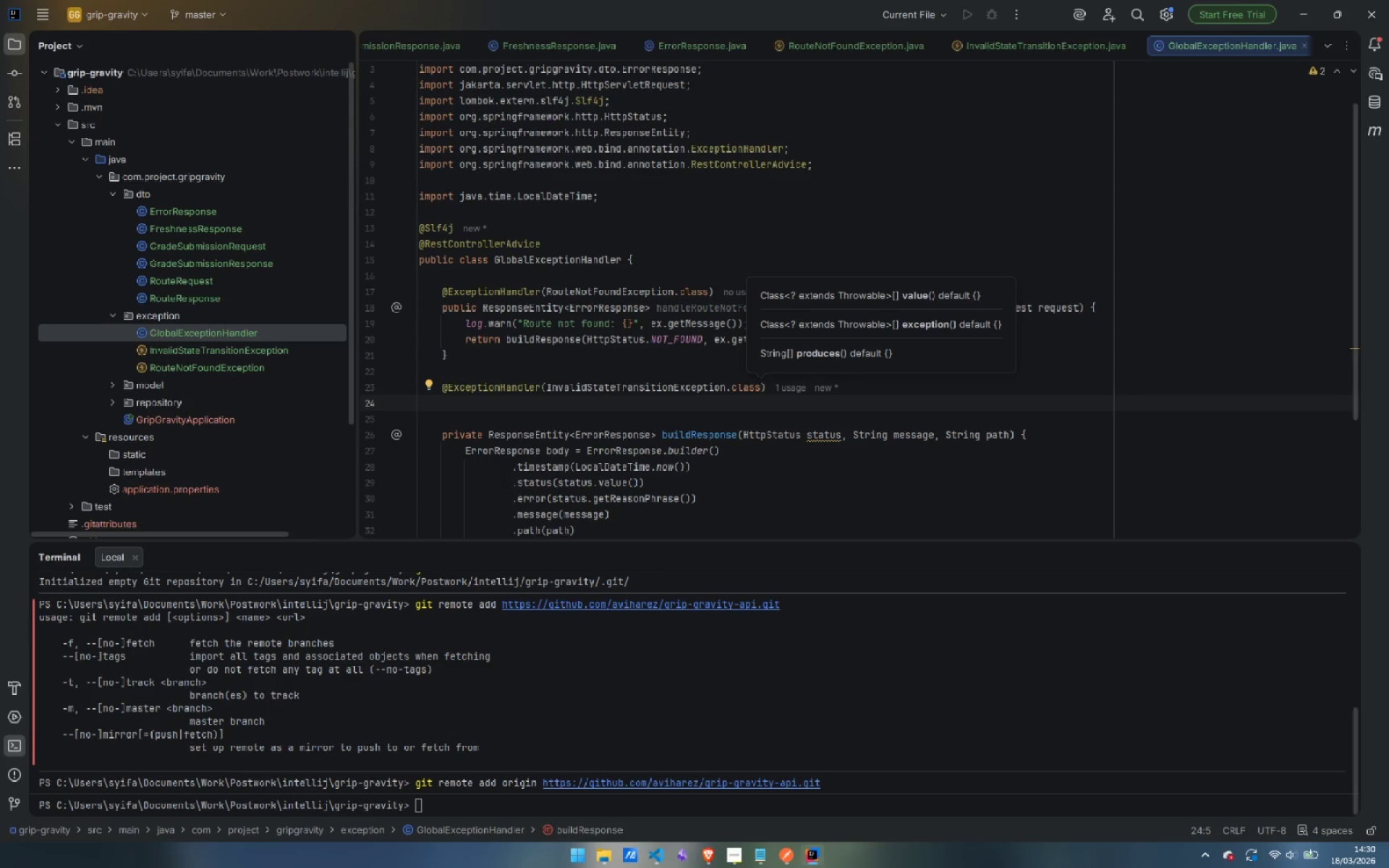 
type(public Rs)
key(Backspace)
type(es)
 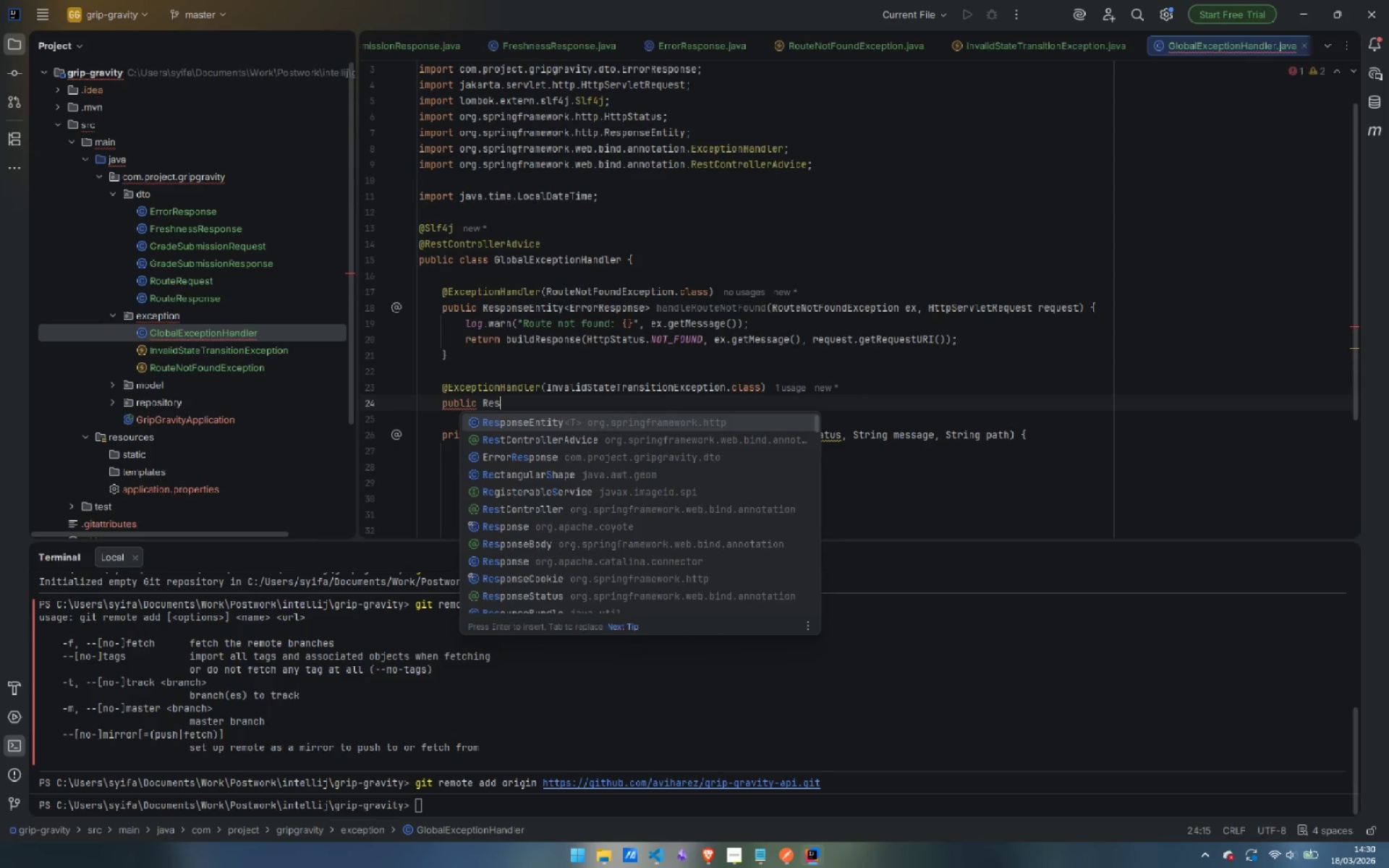 
key(Enter)
 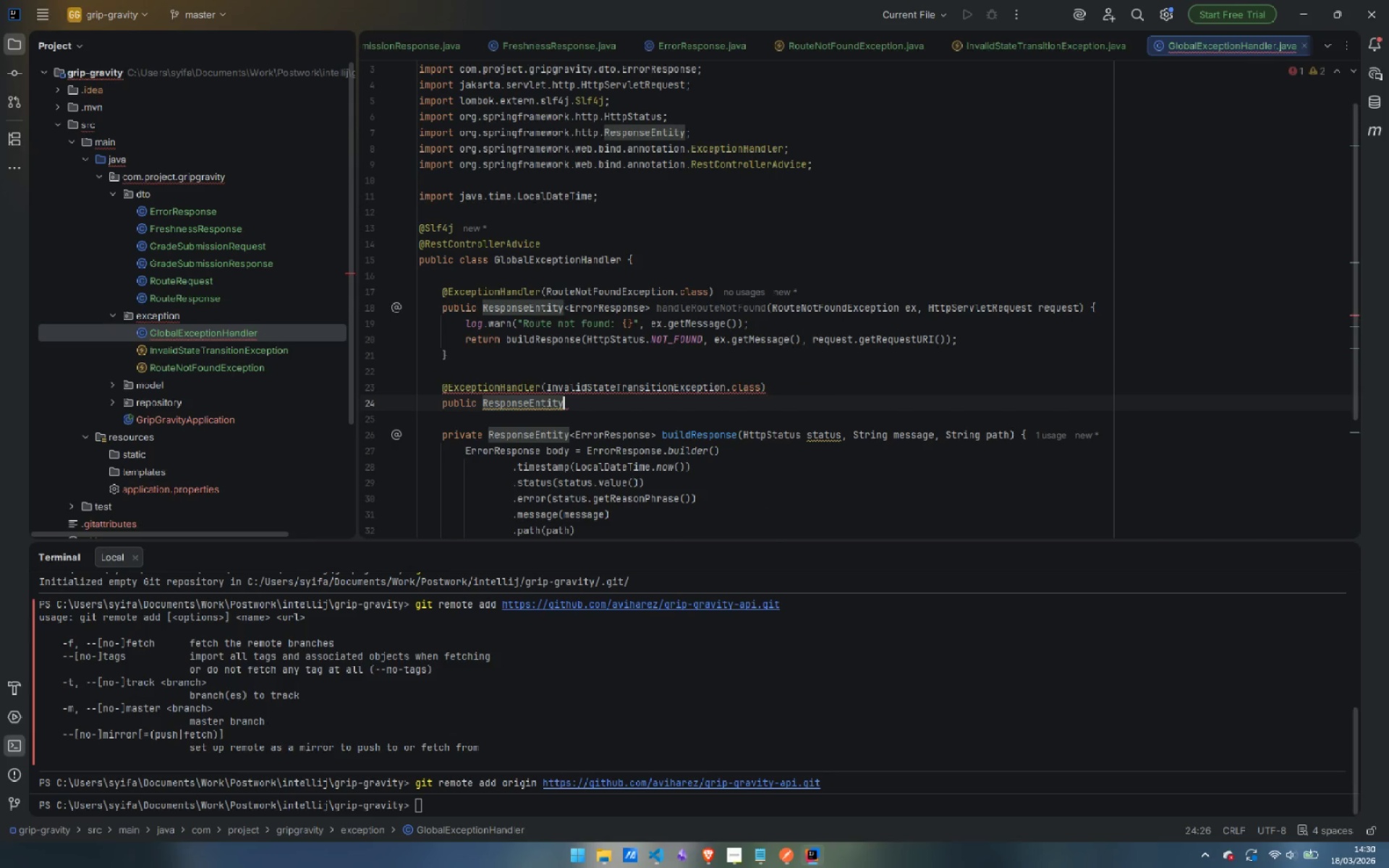 
type(<Err)
 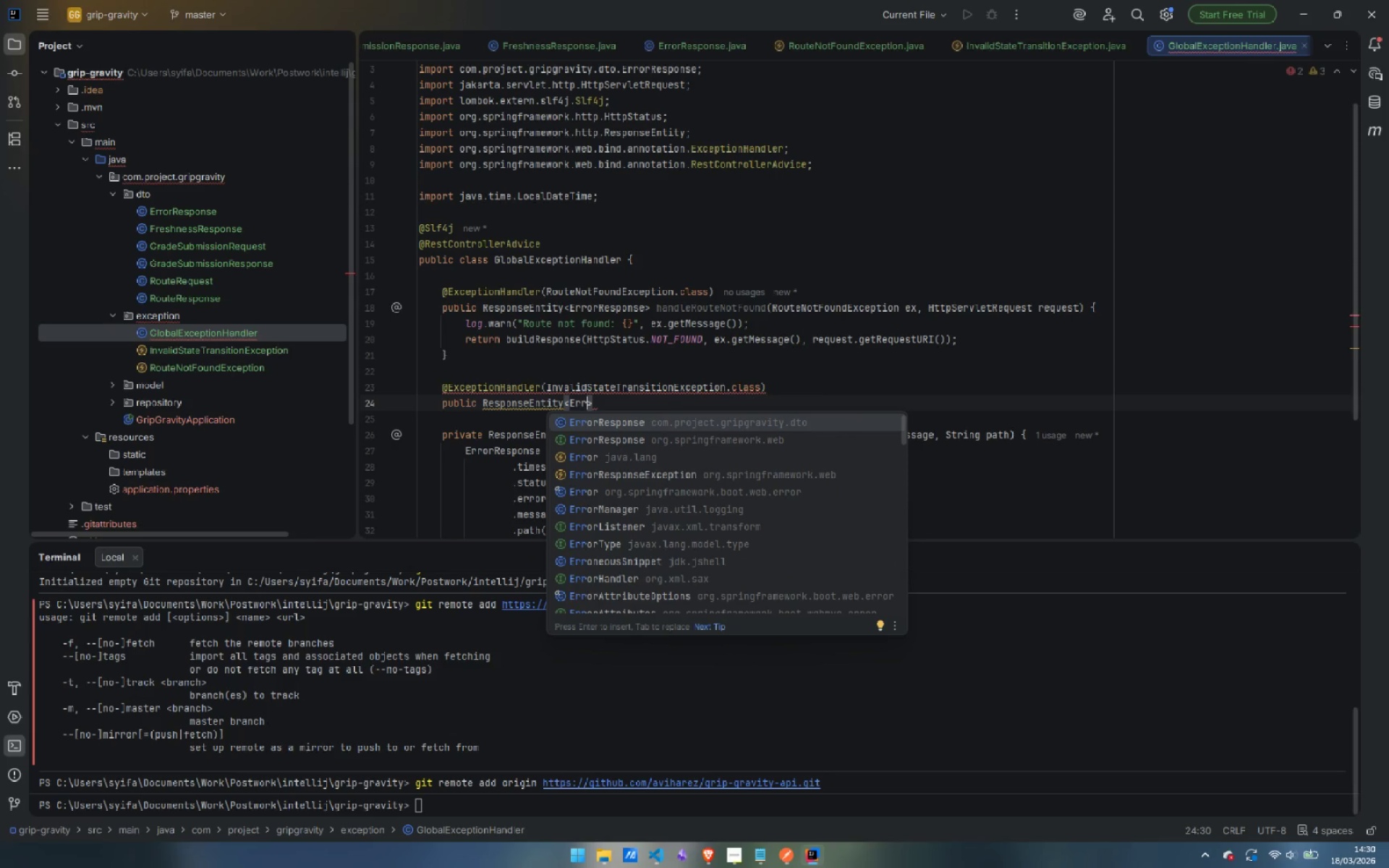 
key(Enter)
 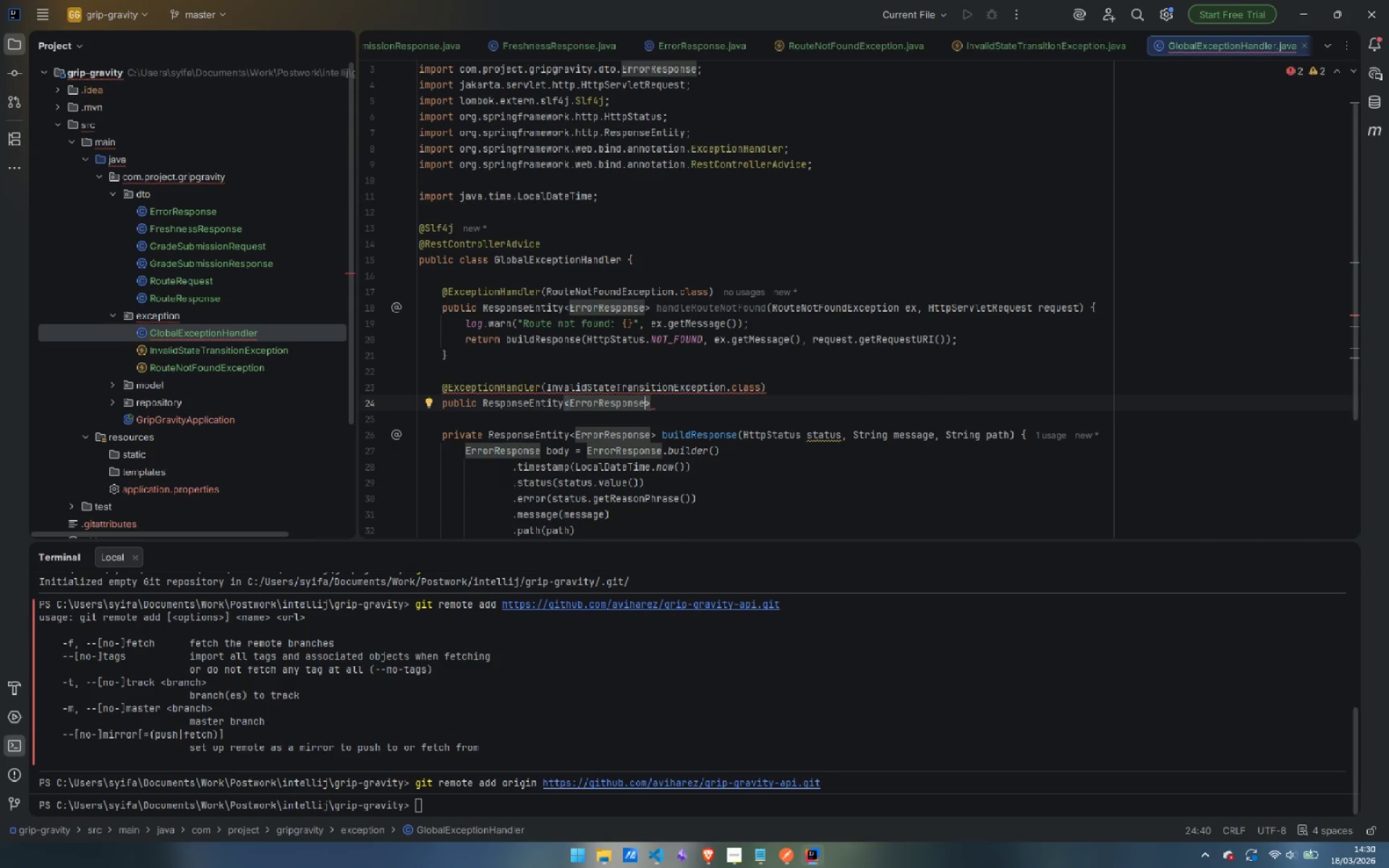 
key(ArrowRight)
 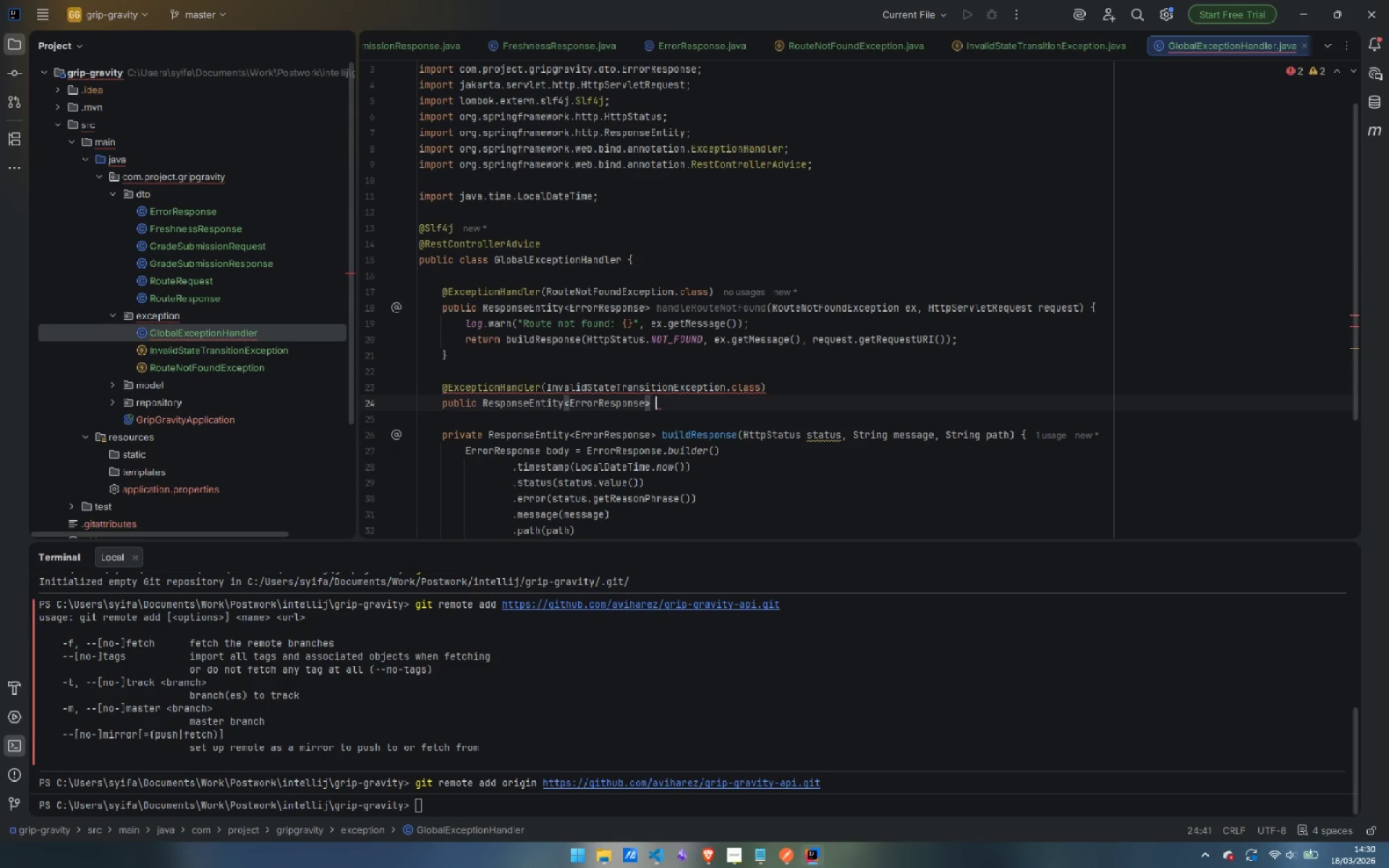 
type( handleInvalidStatu)
key(Backspace)
type(eTransition(Inval)
 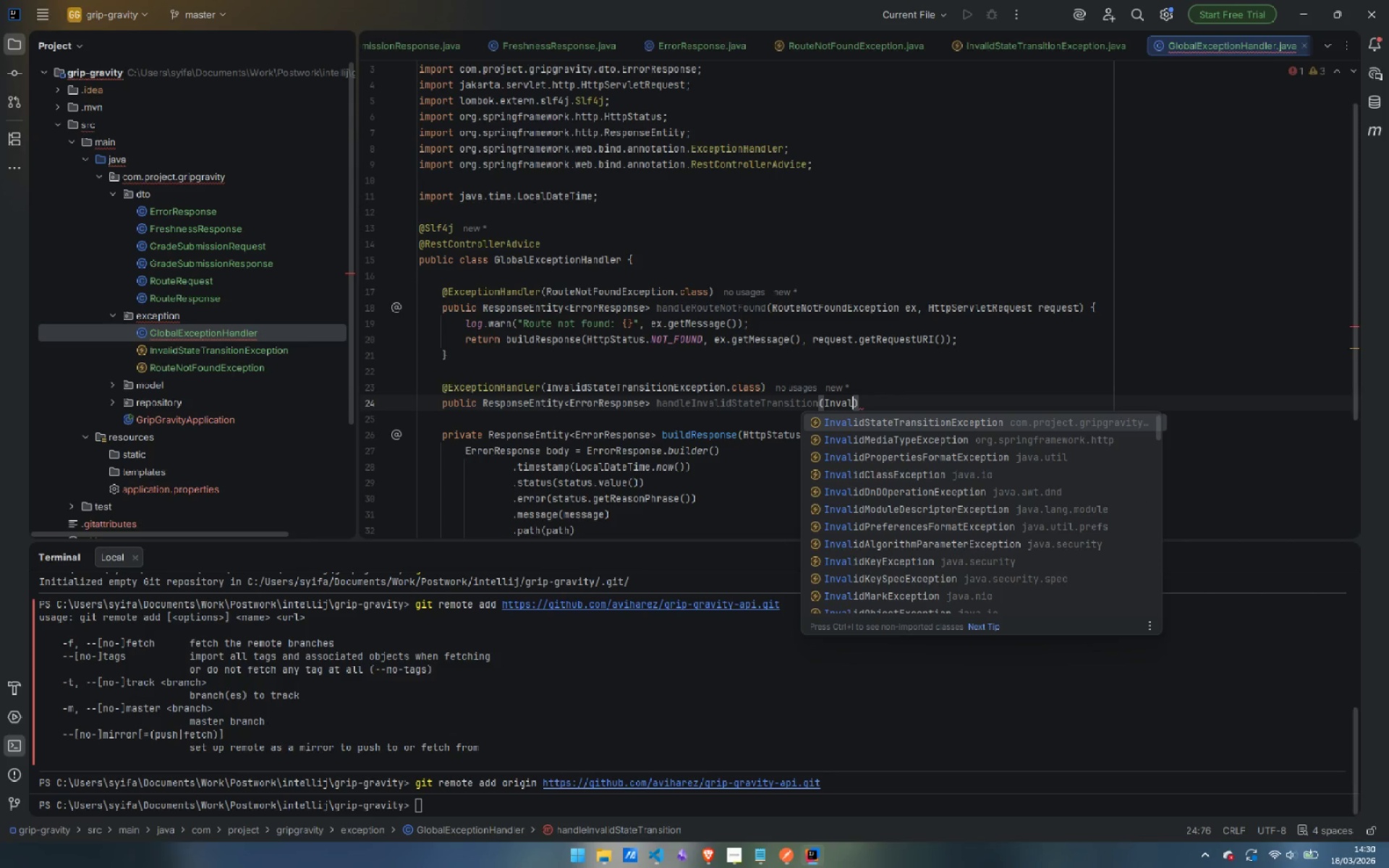 
key(Enter)
 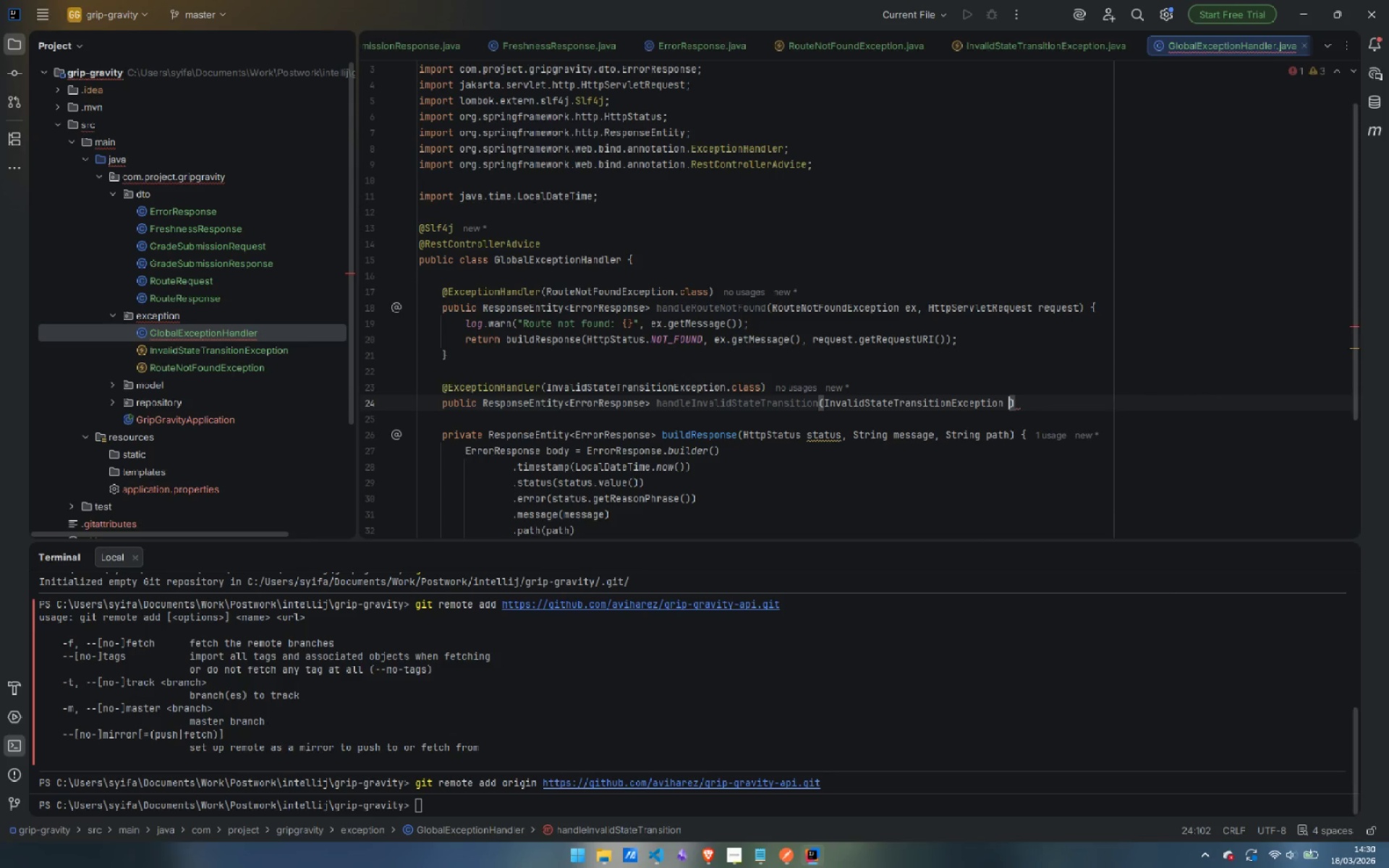 
type( ex, HttpServlR)
 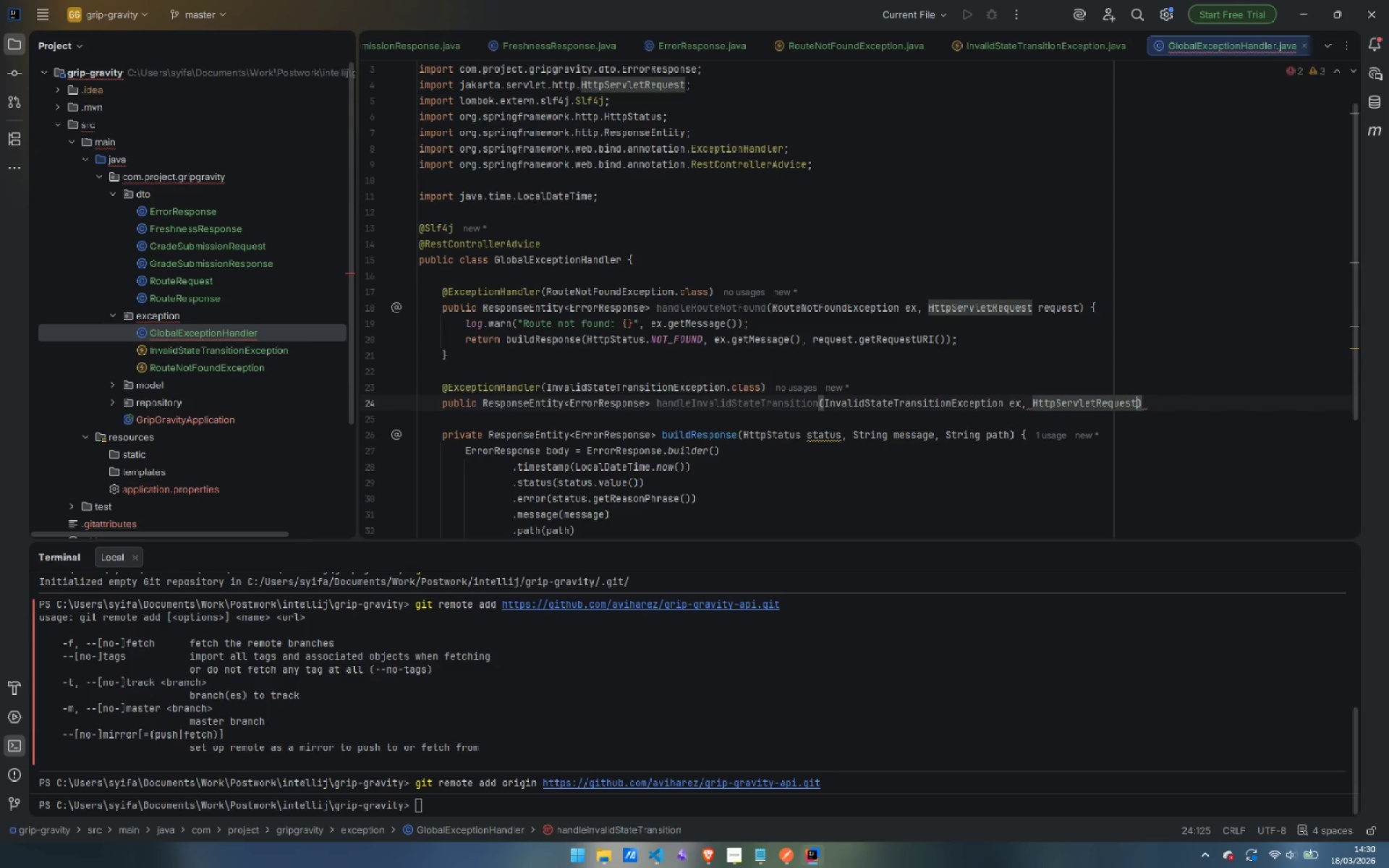 
 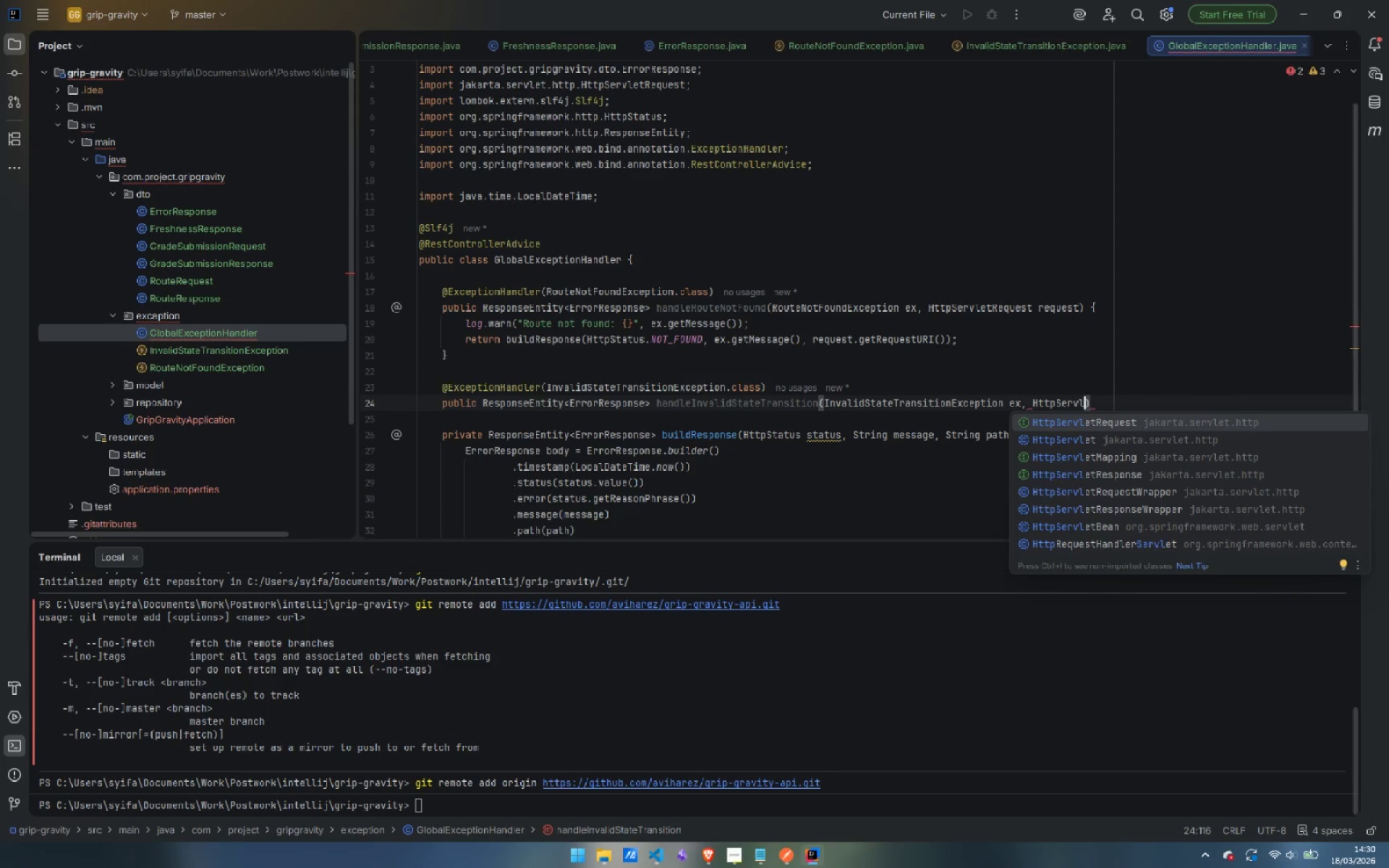 
key(Enter)
 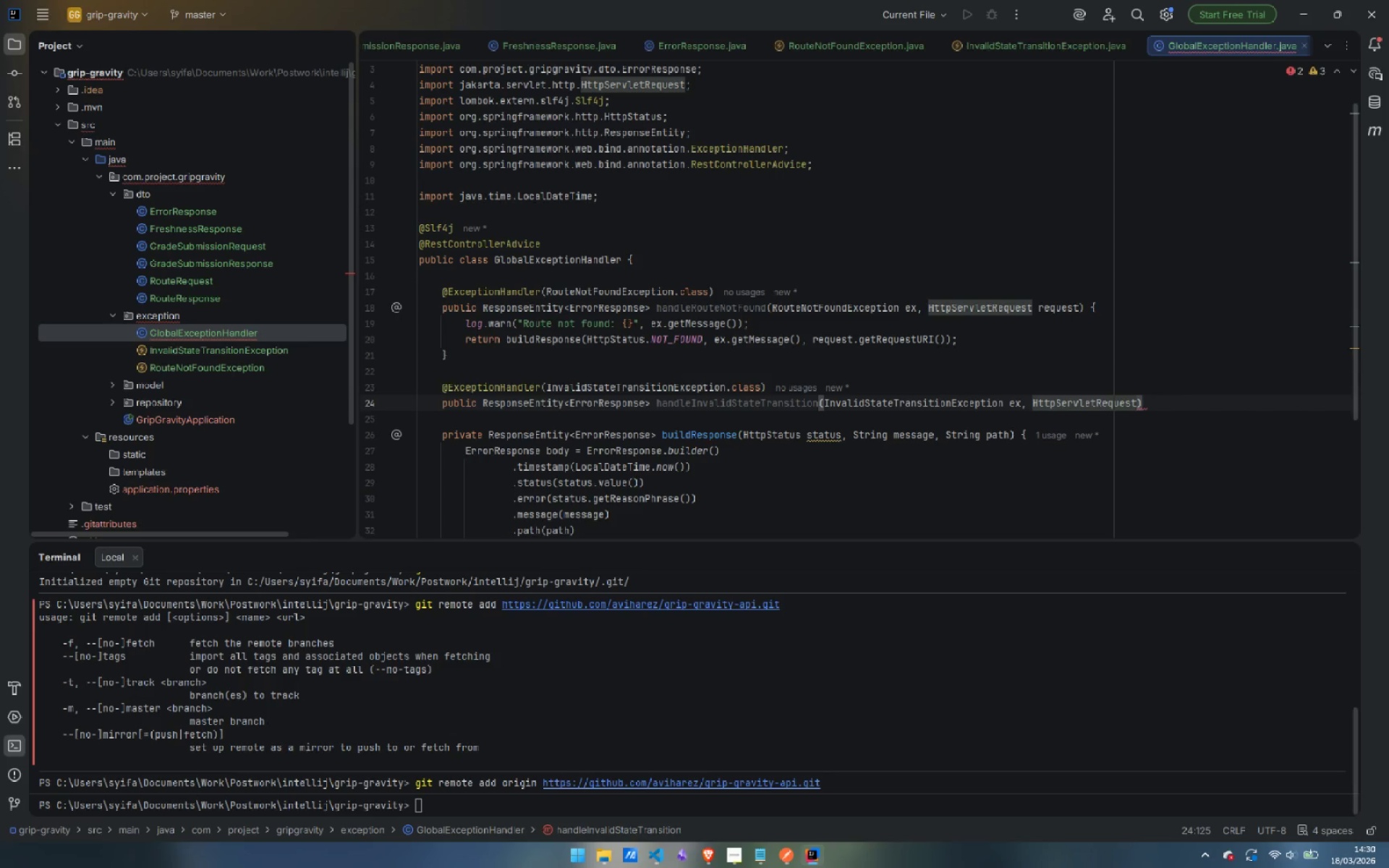 
type( request)
 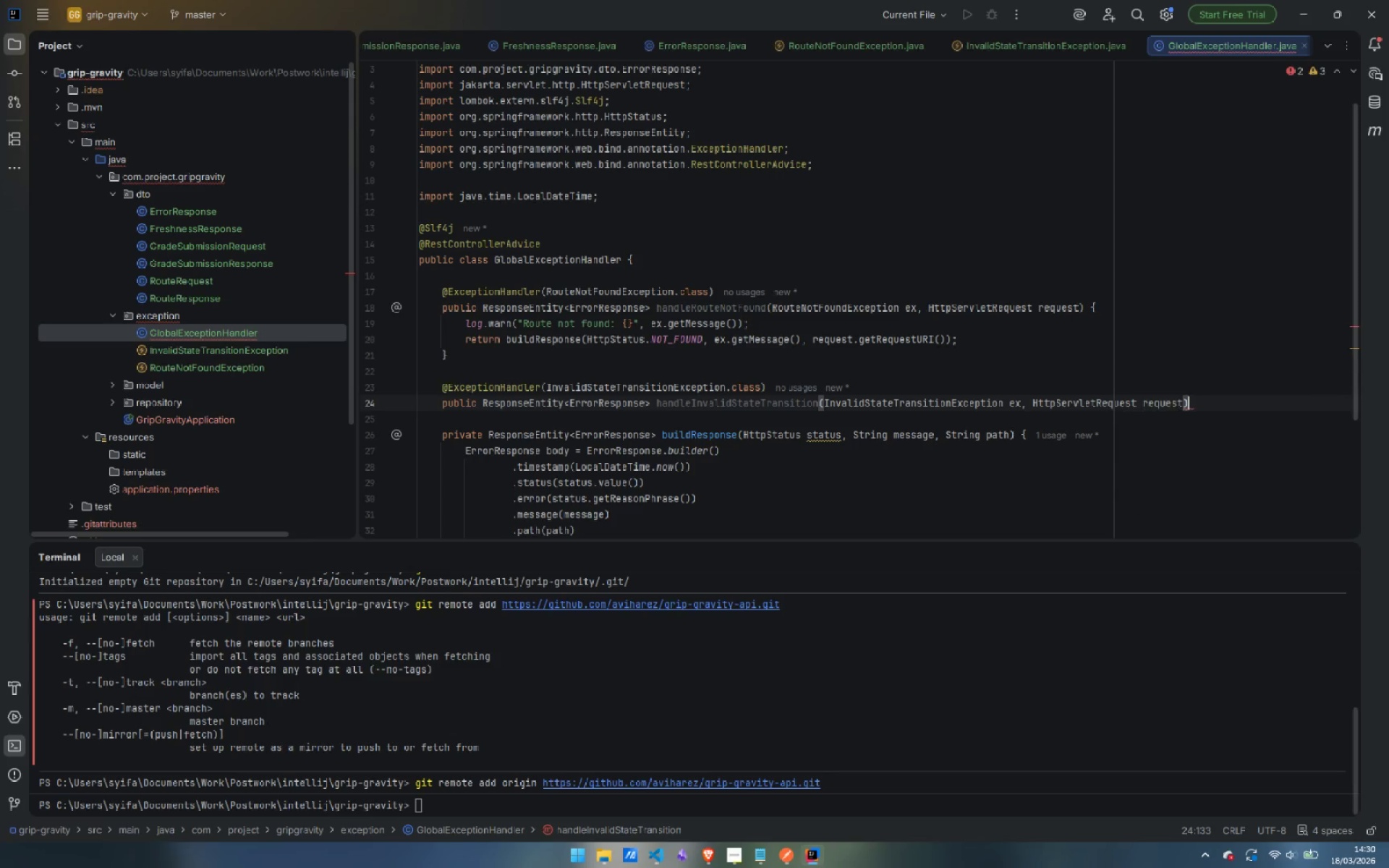 
key(ArrowRight)
 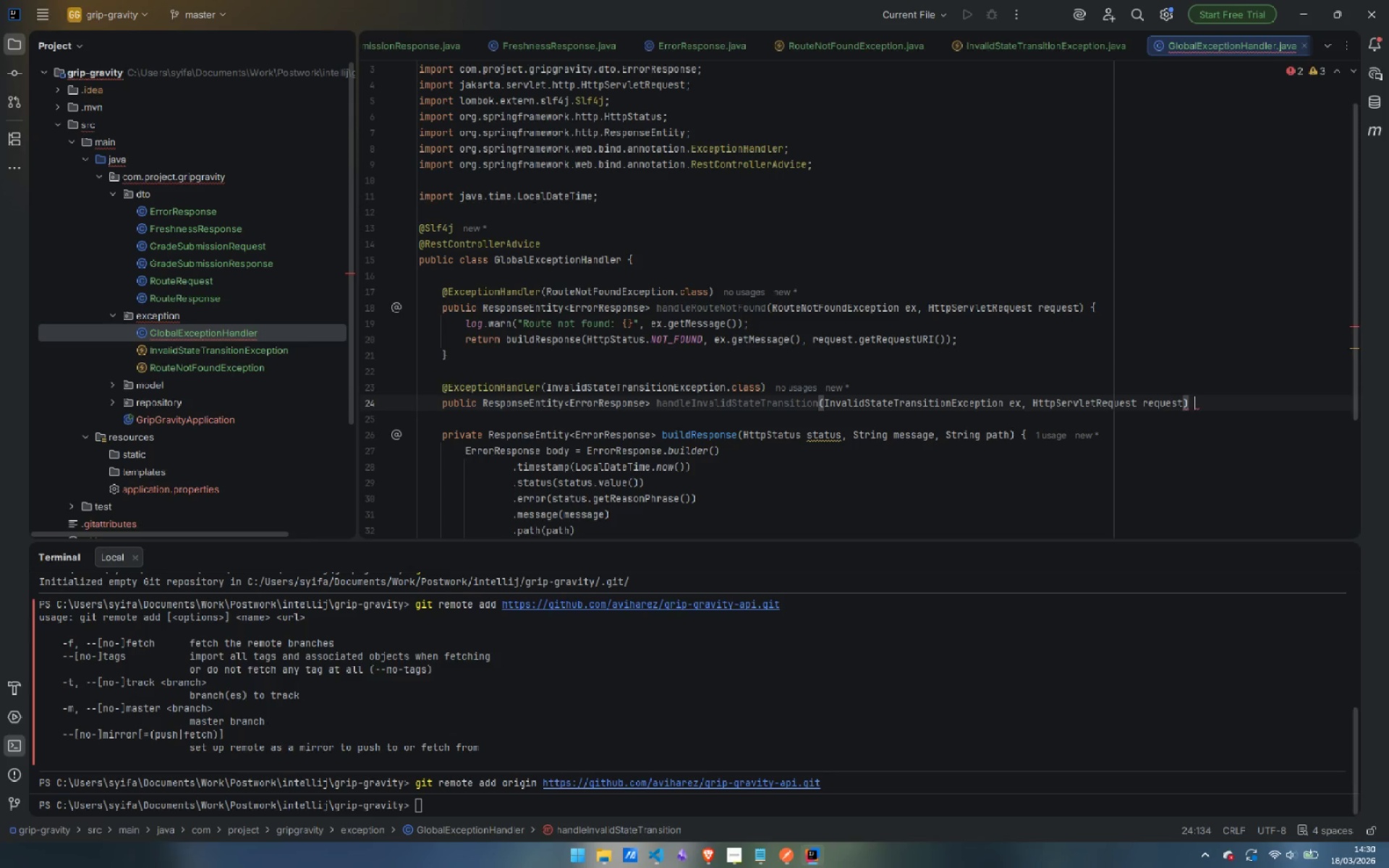 
key(Space)
 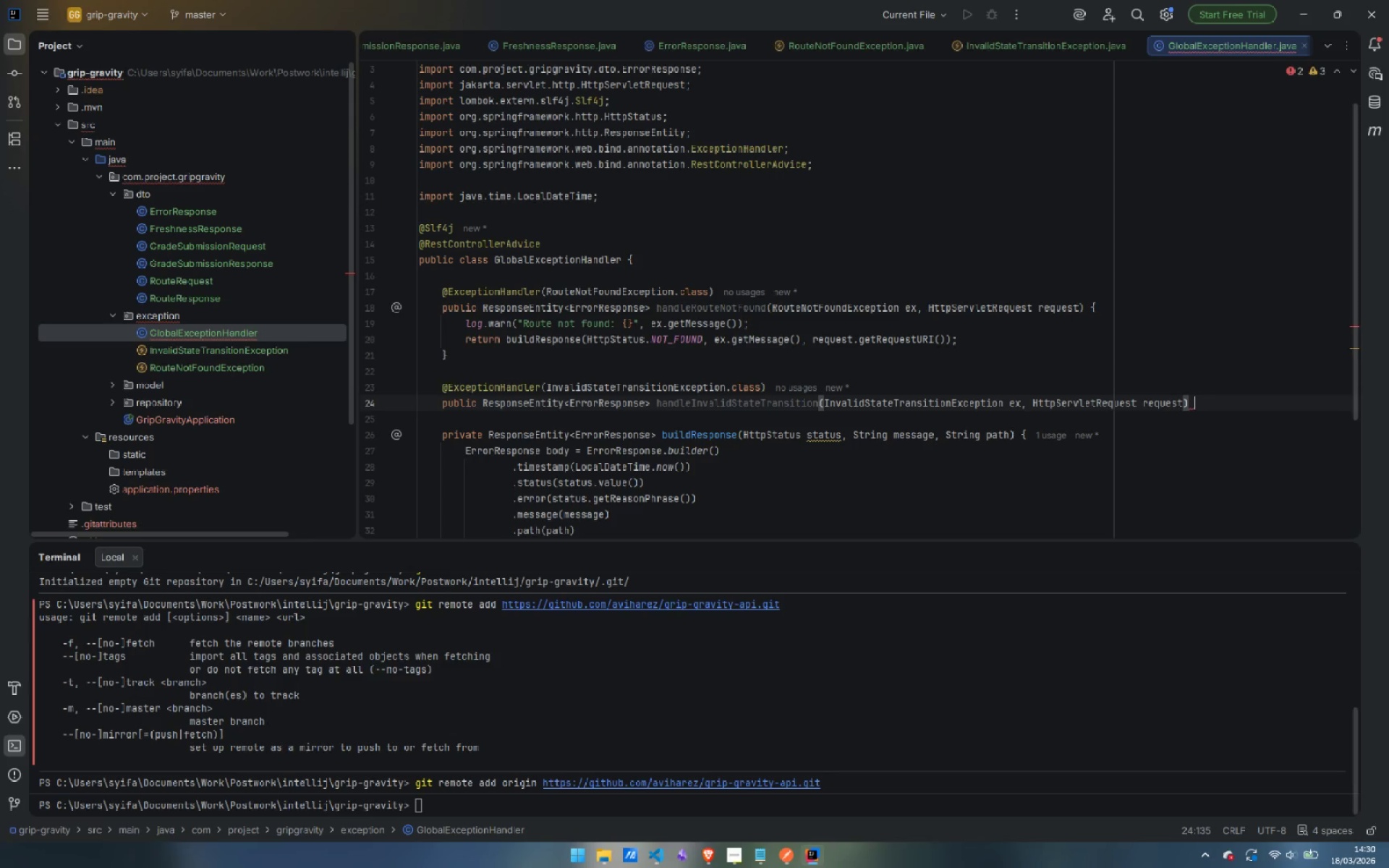 
key(Shift+BracketLeft)
 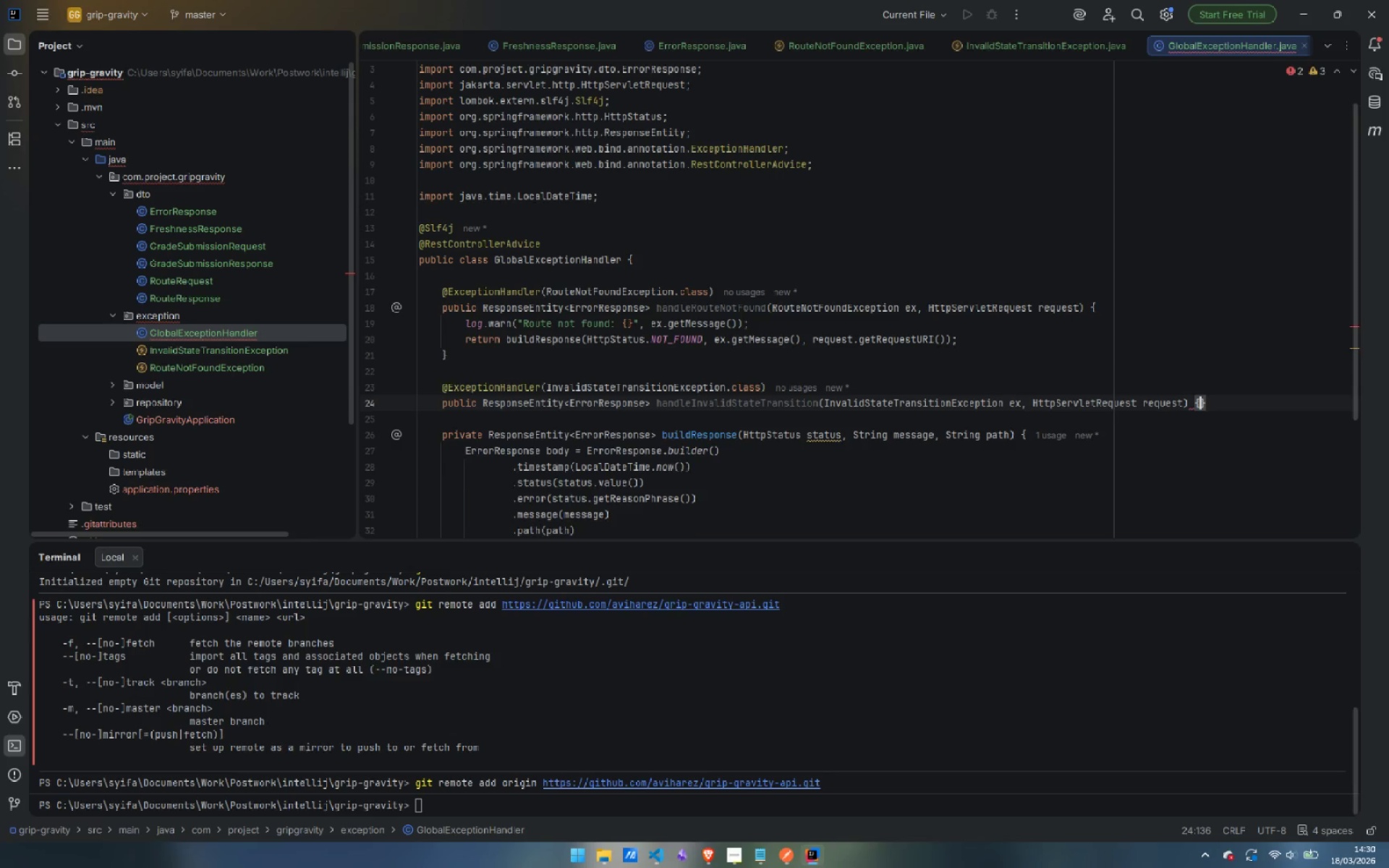 
key(Enter)
 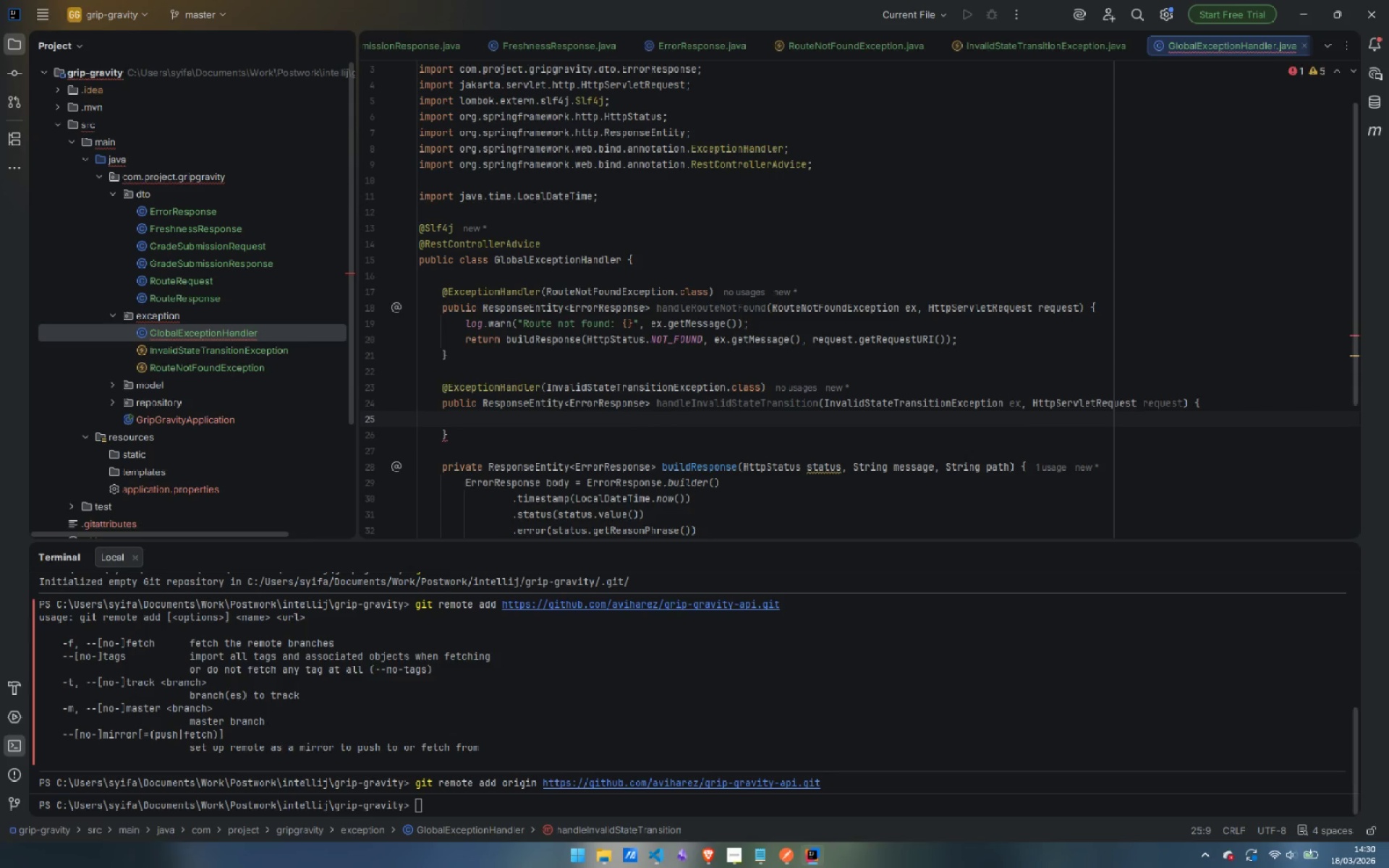 
type(log.wa)
 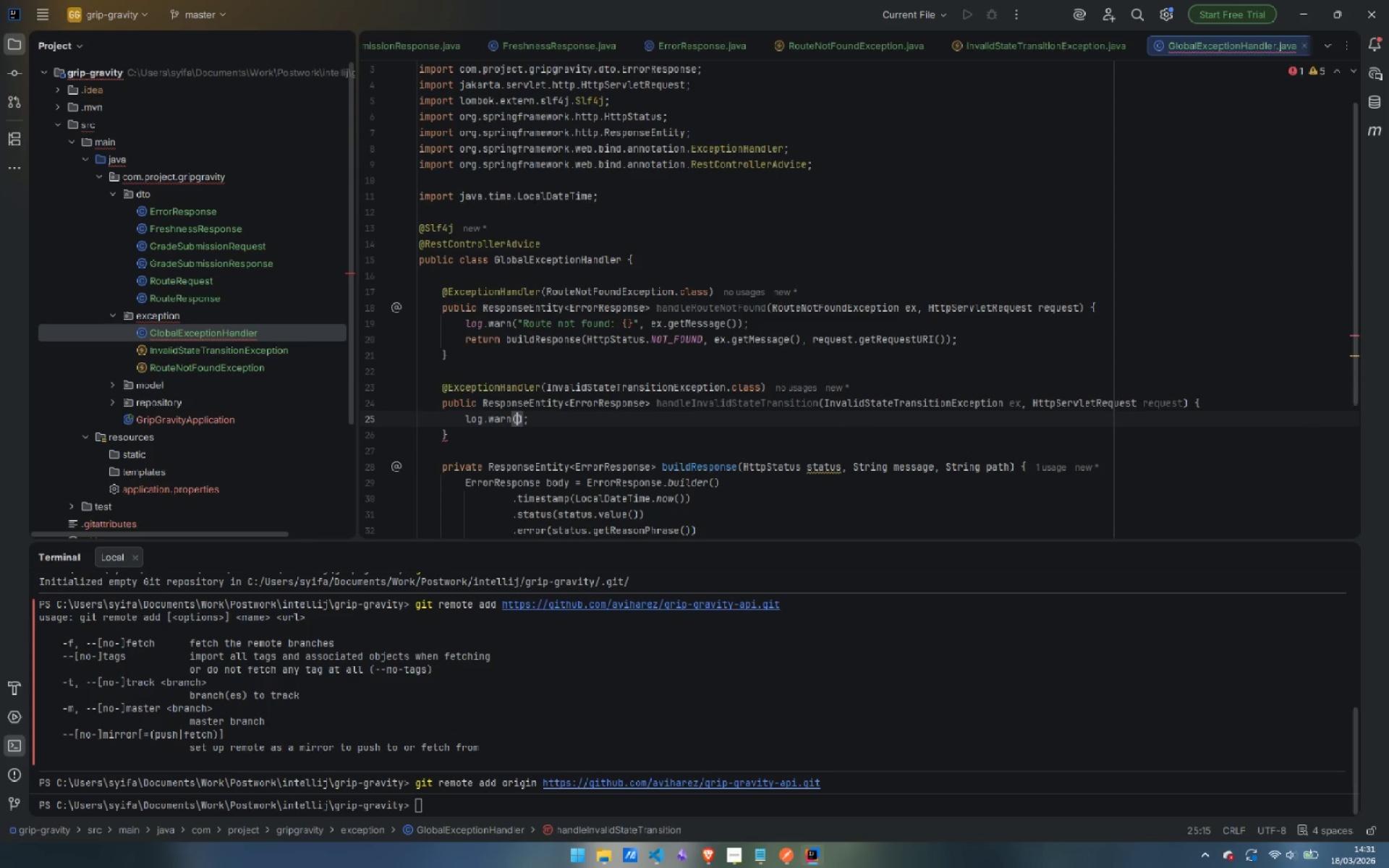 
key(Enter)
 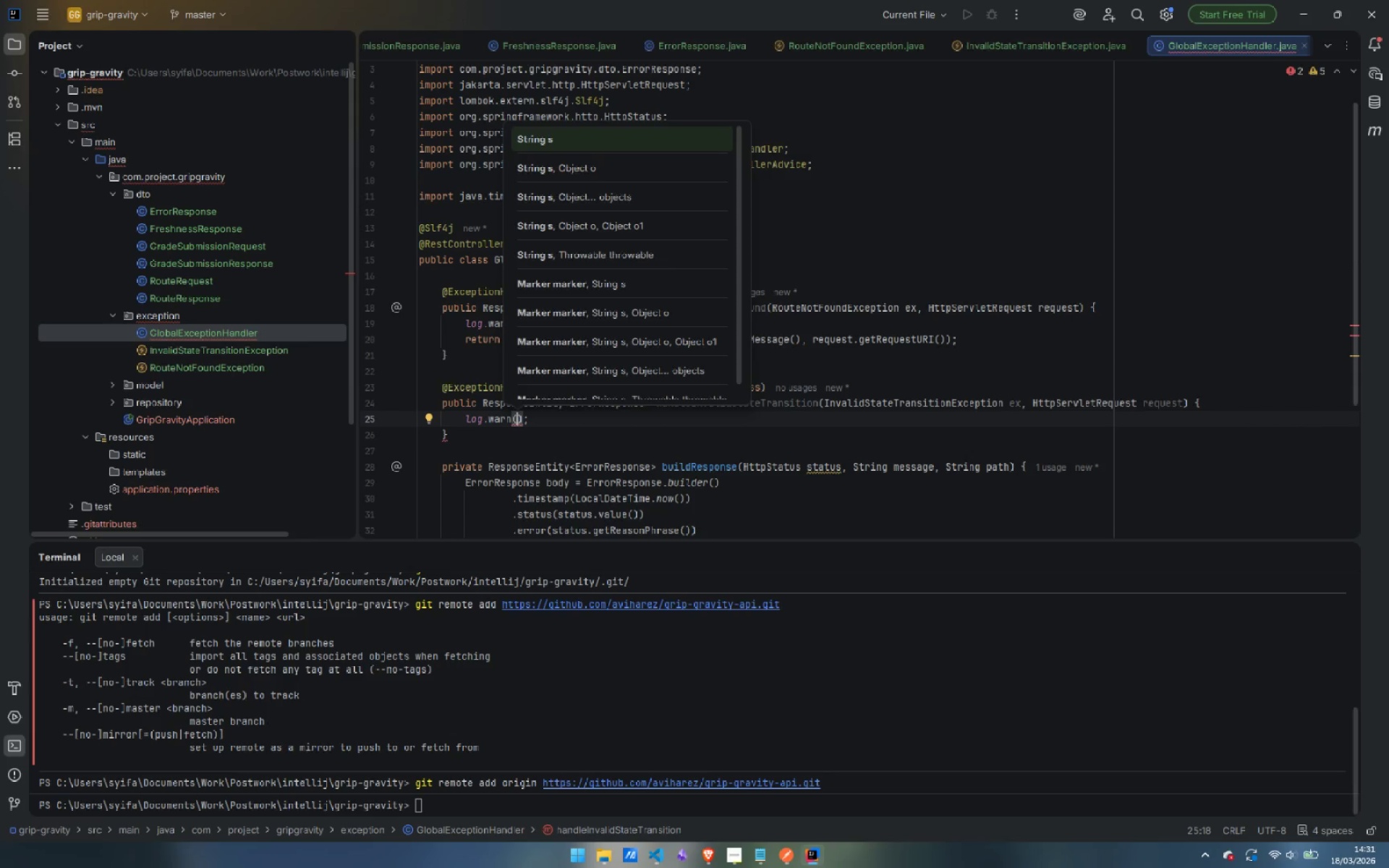 
type("Invalid state transition)
 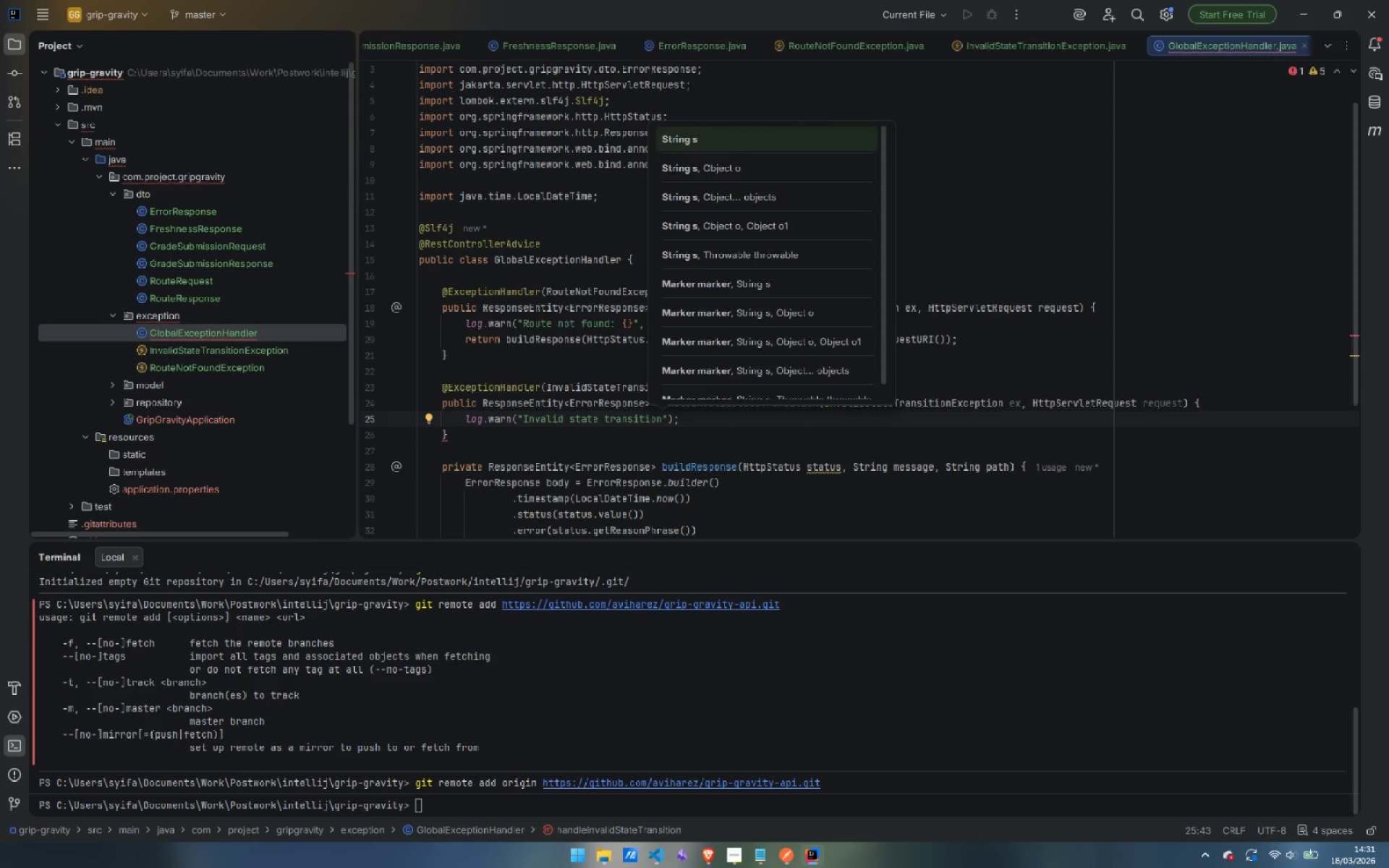 
key(Shift+Semicolon)
 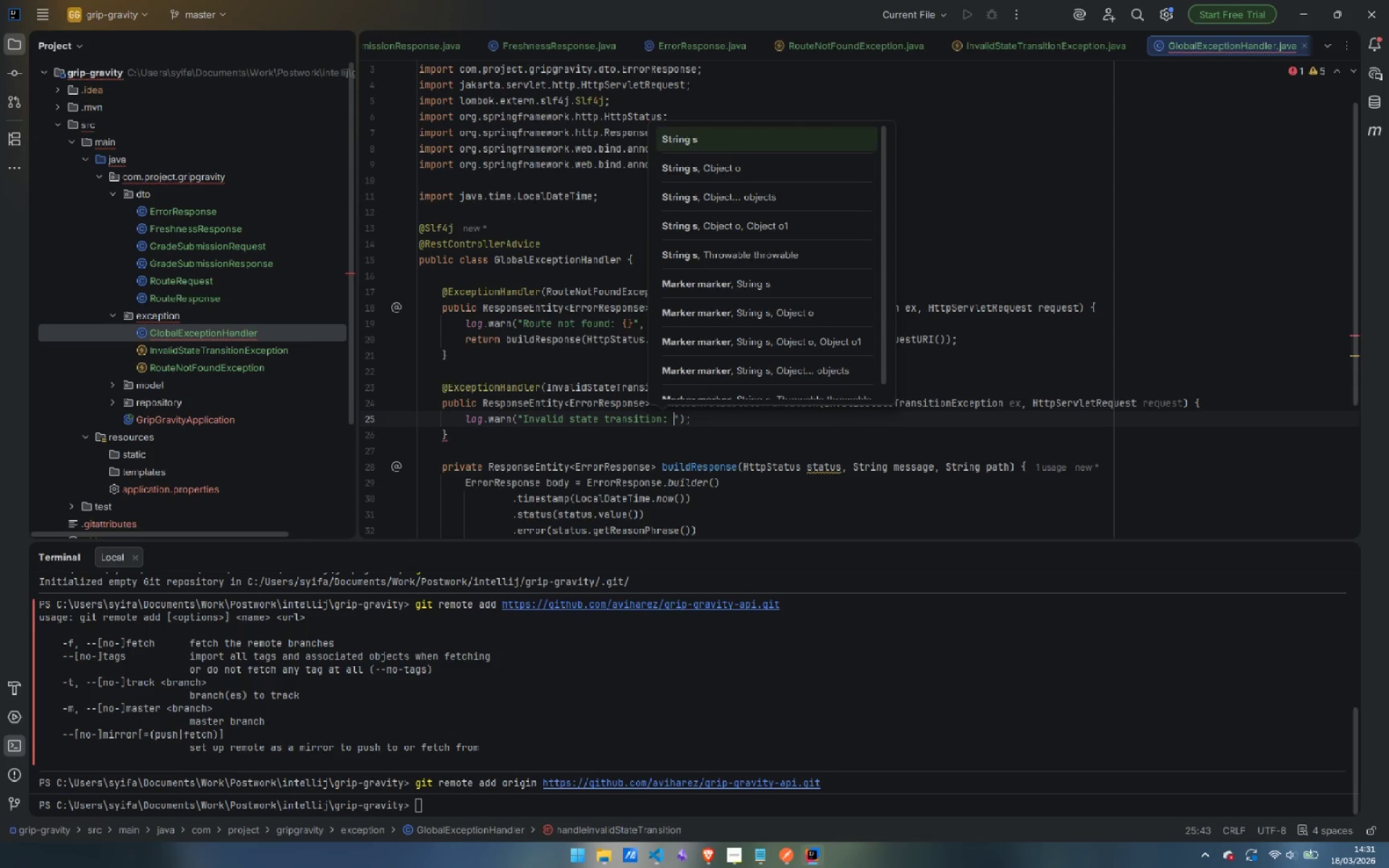 
key(Shift+Space)
 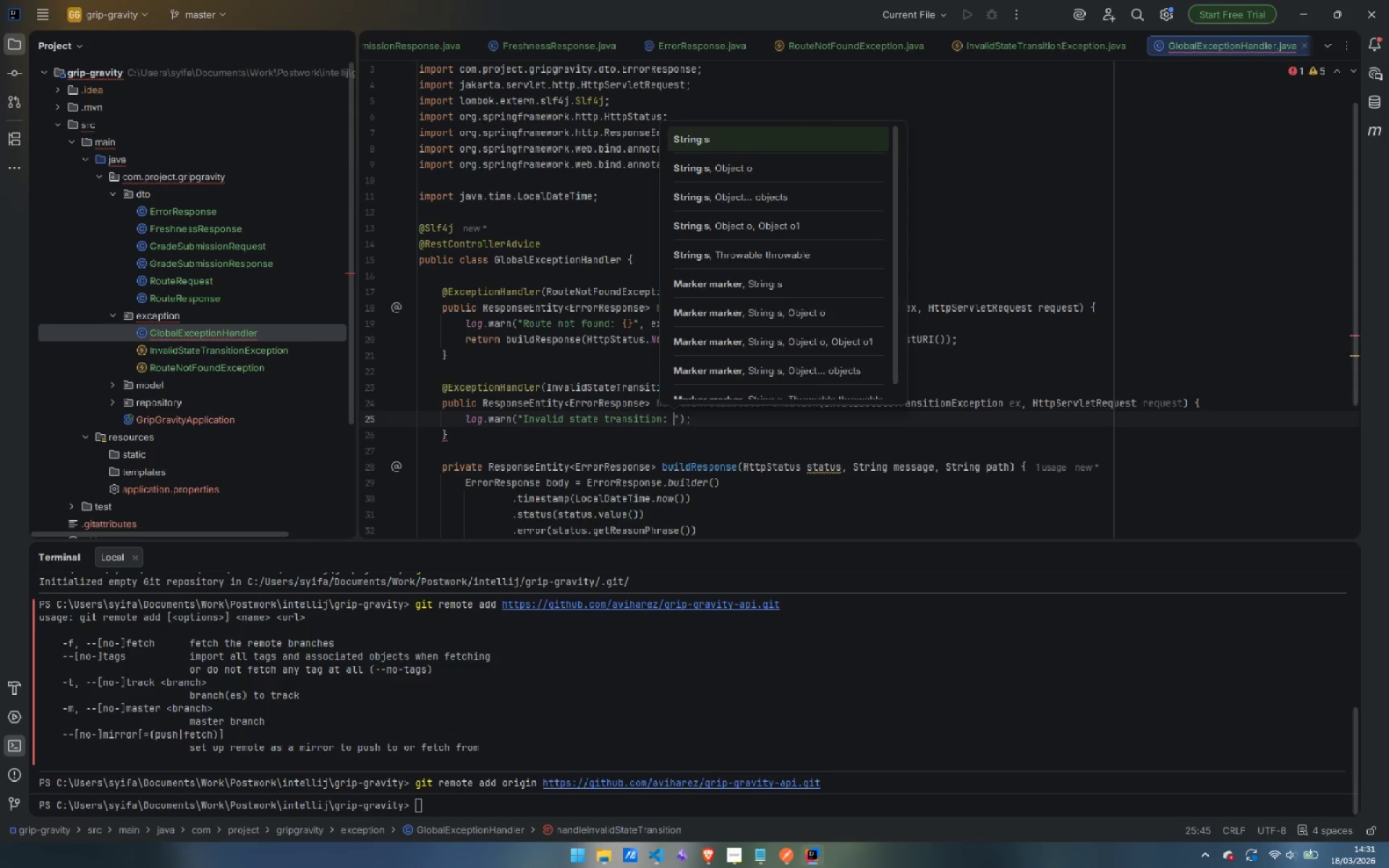 
key(Shift+BracketLeft)
 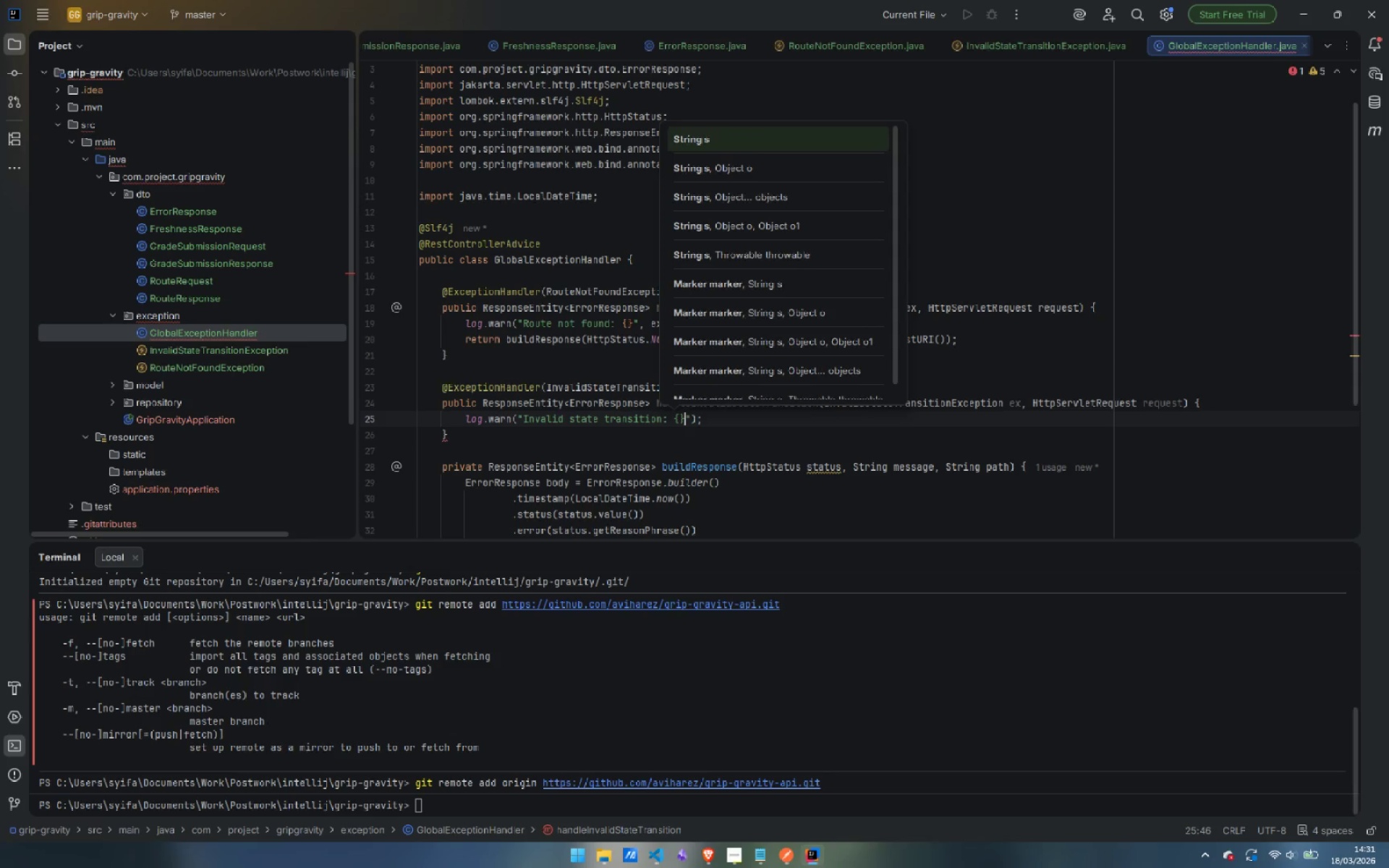 
key(Shift+BracketRight)
 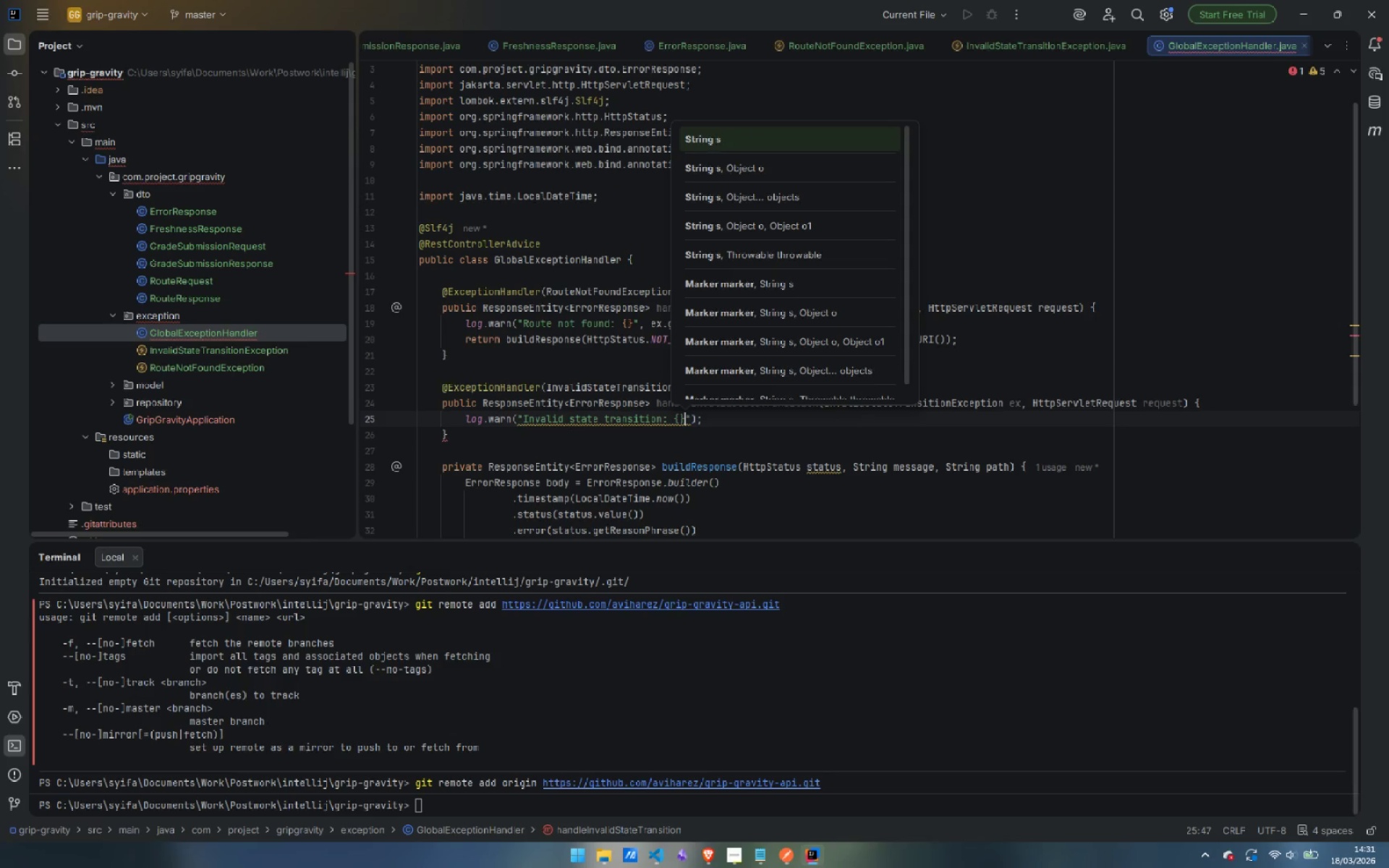 
key(ArrowRight)
 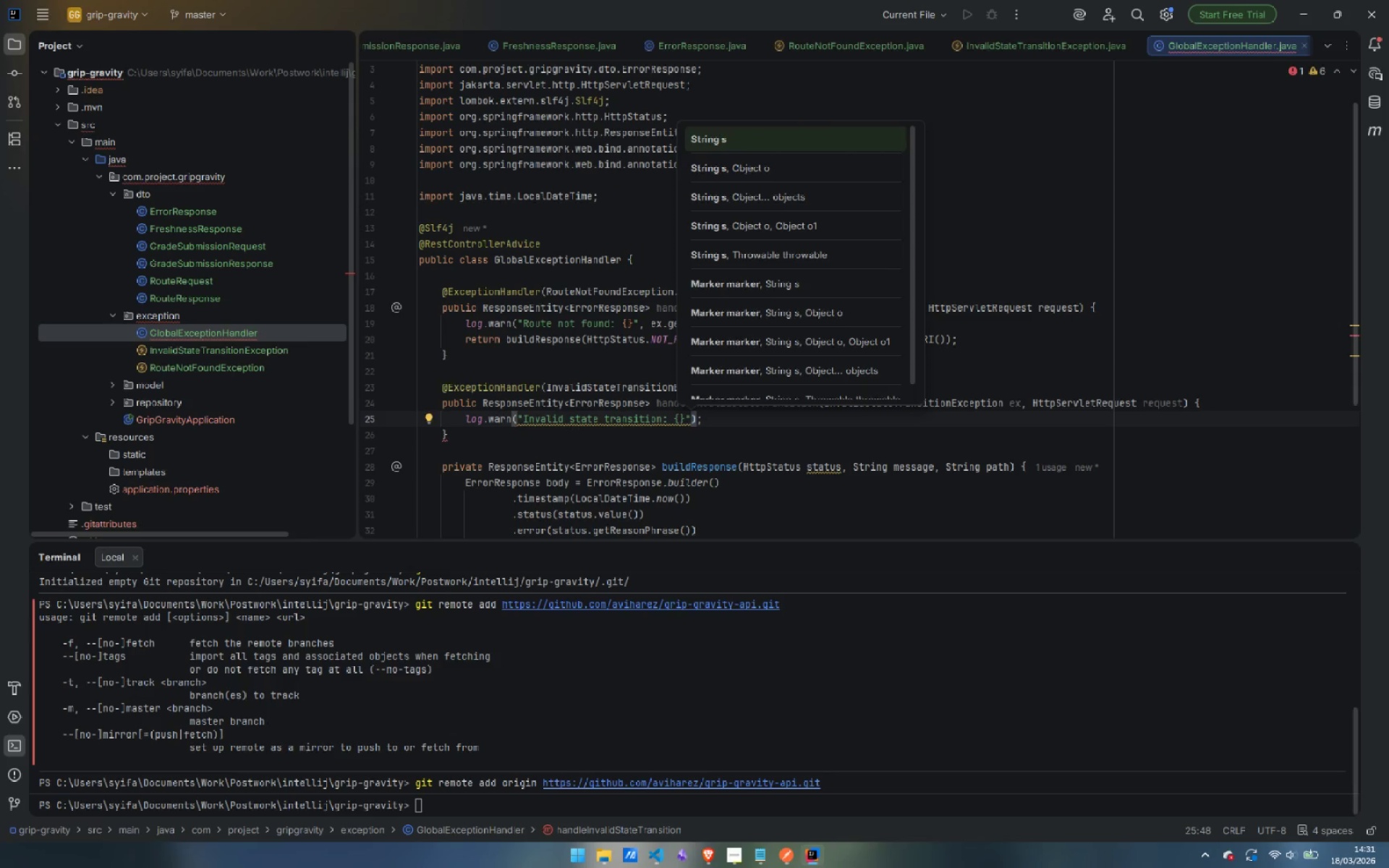 
type(, ex.ge)
 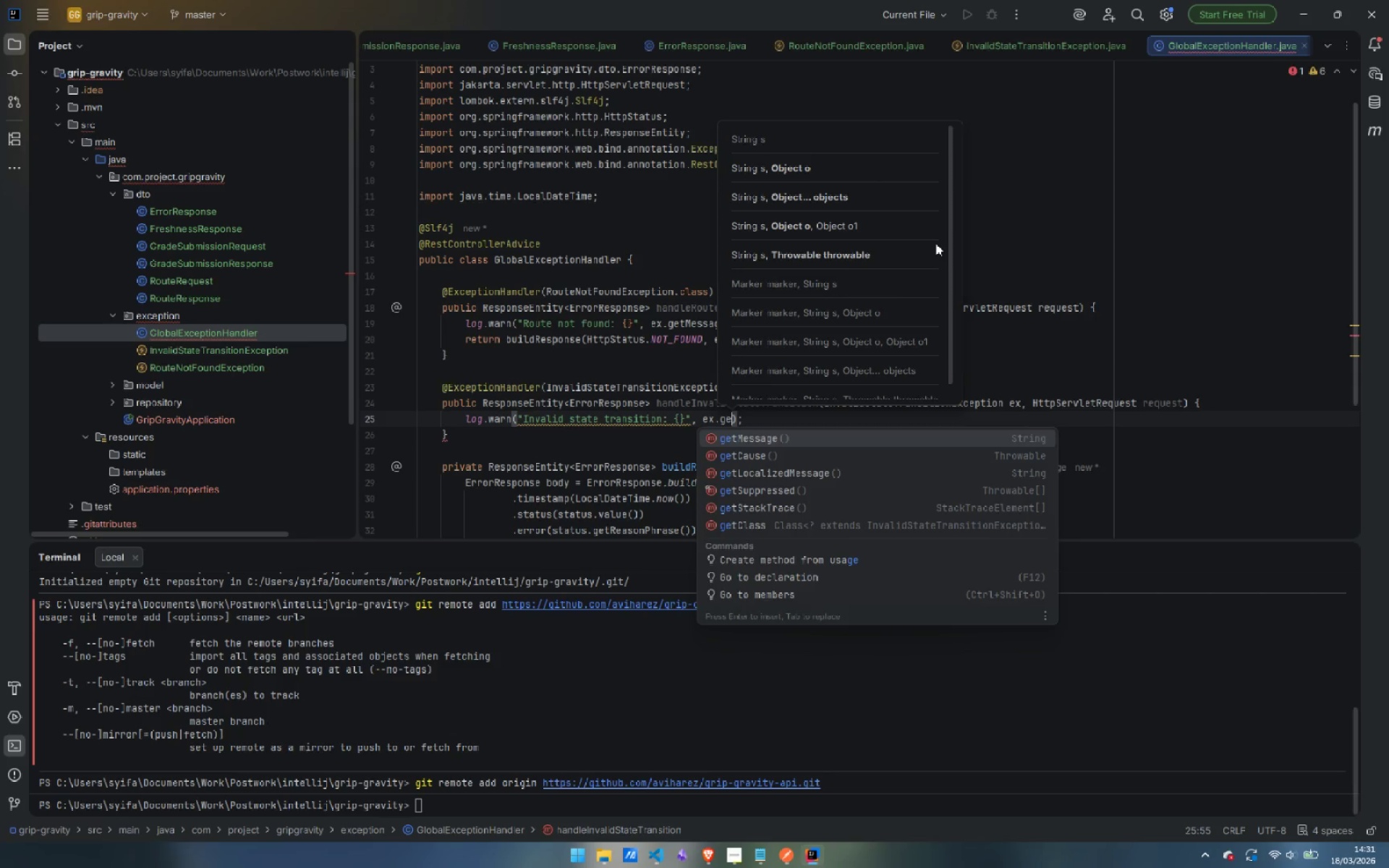 
key(Enter)
 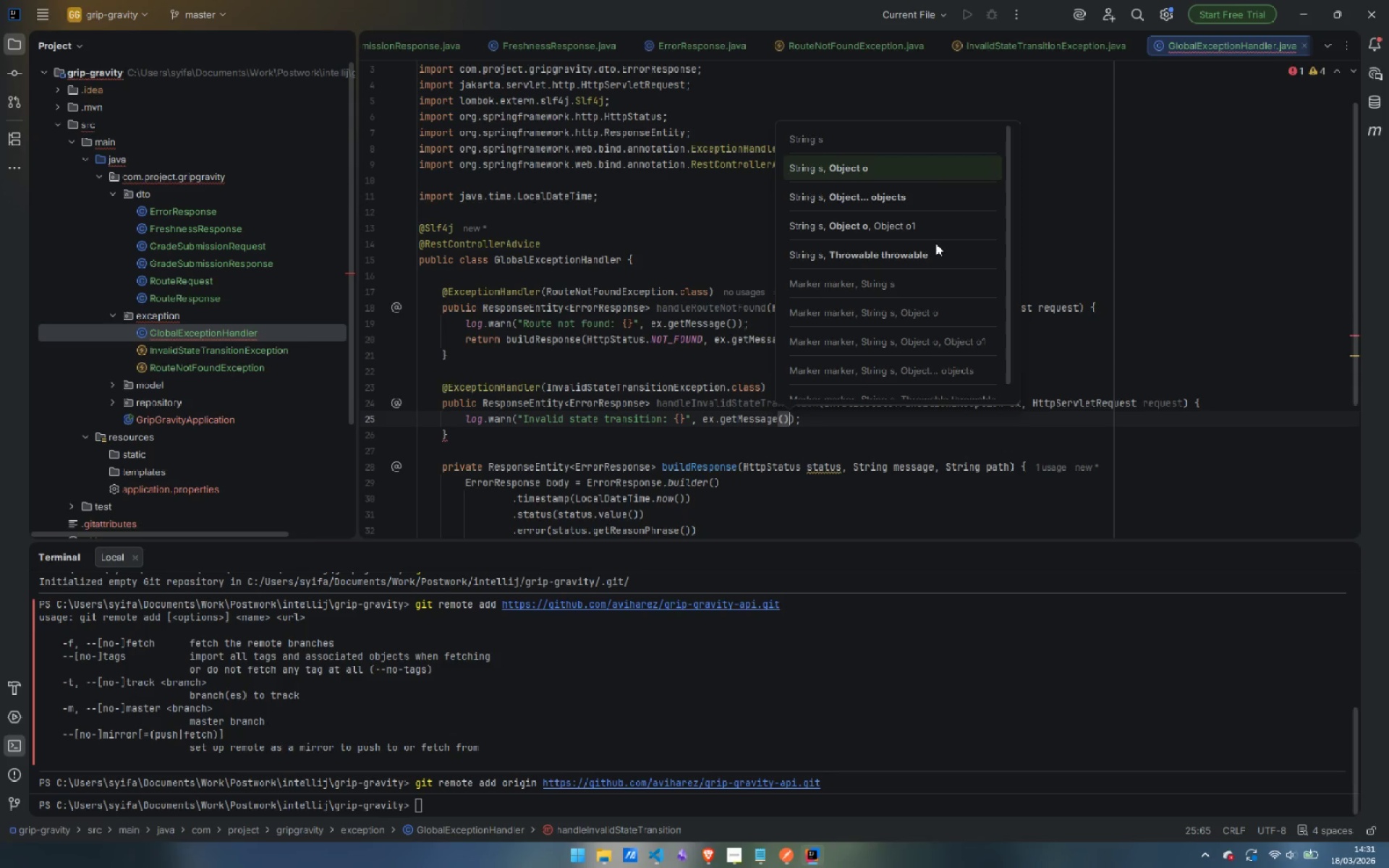 
key(ArrowRight)
 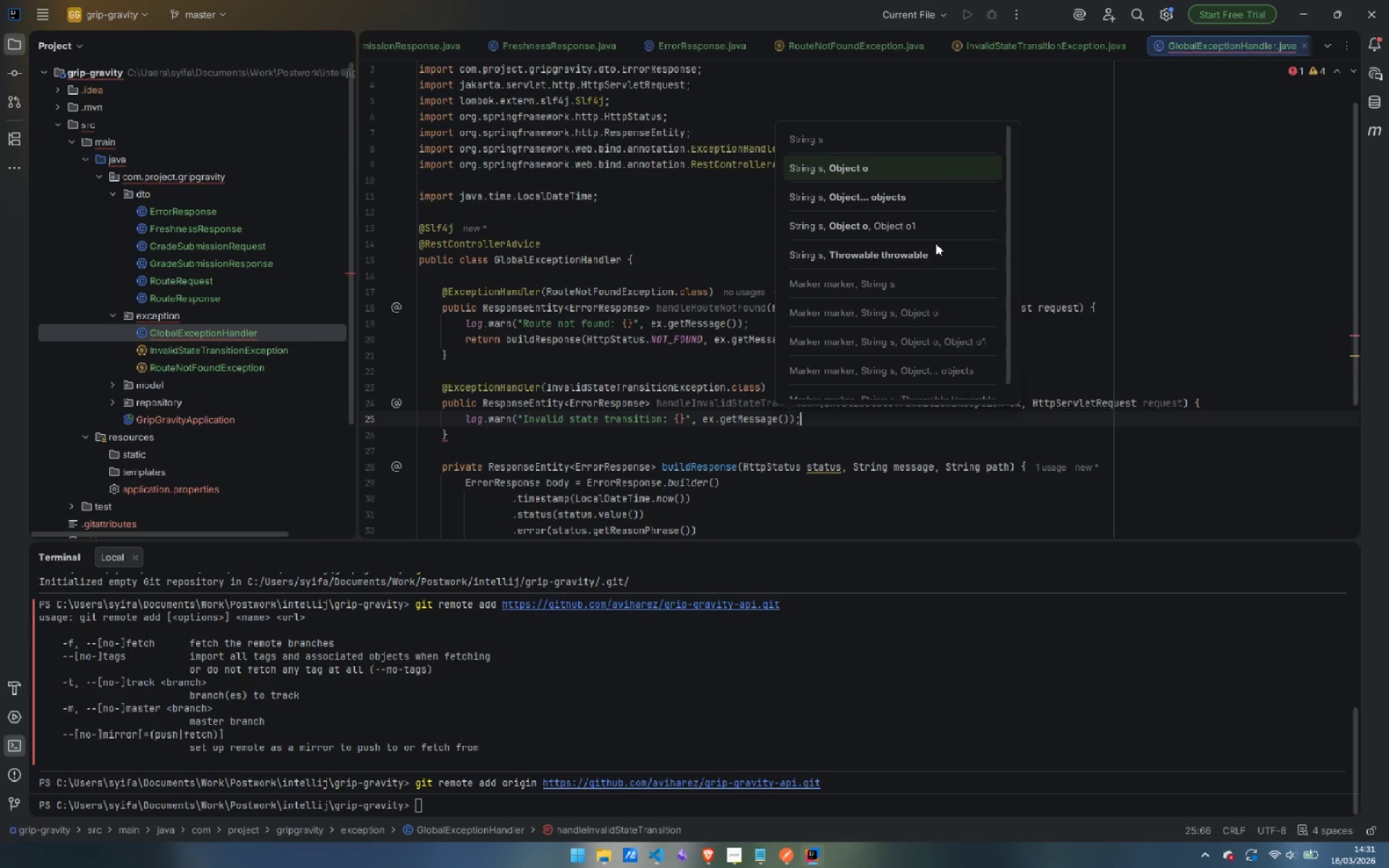 
key(ArrowRight)
 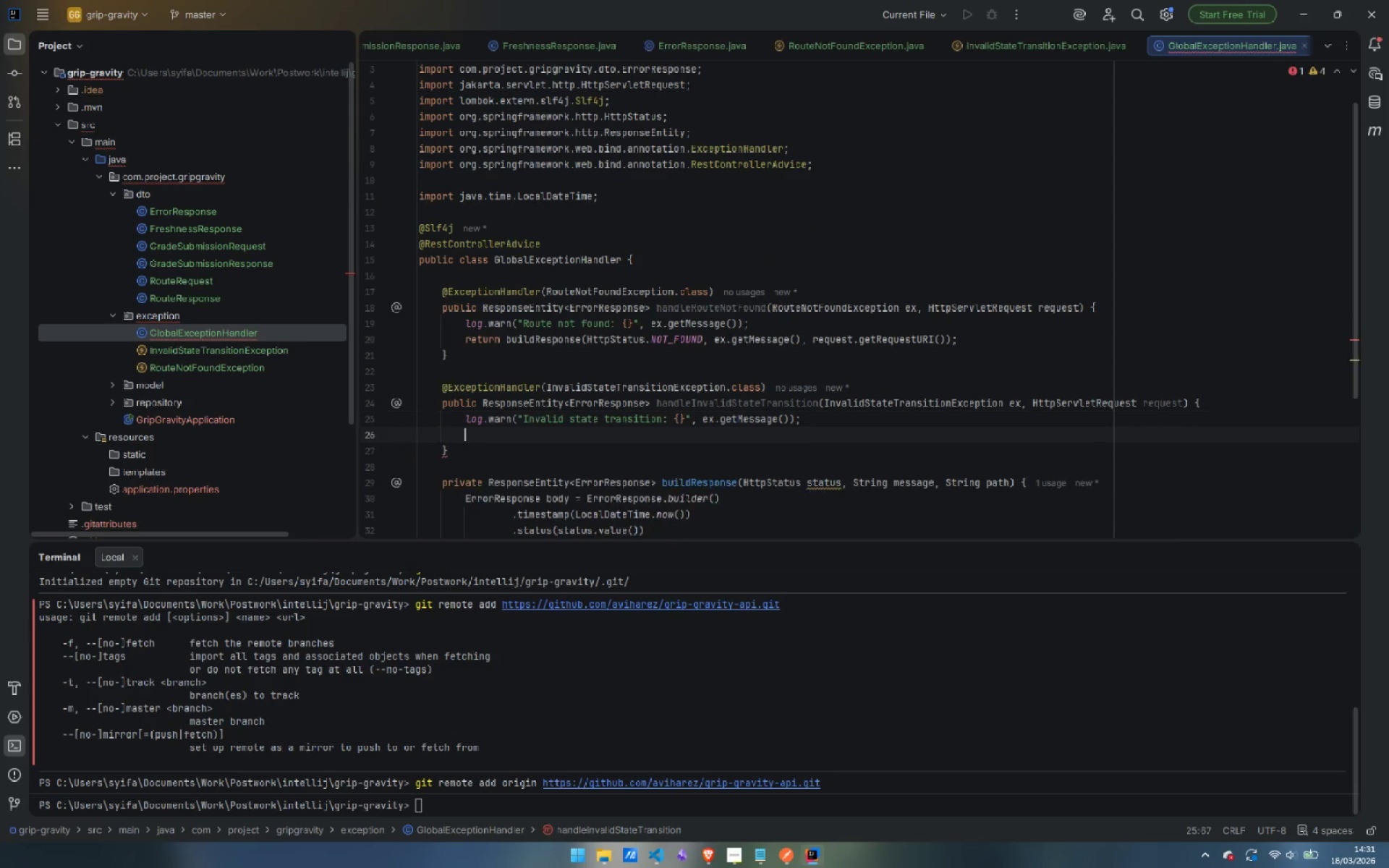 
key(Enter)
 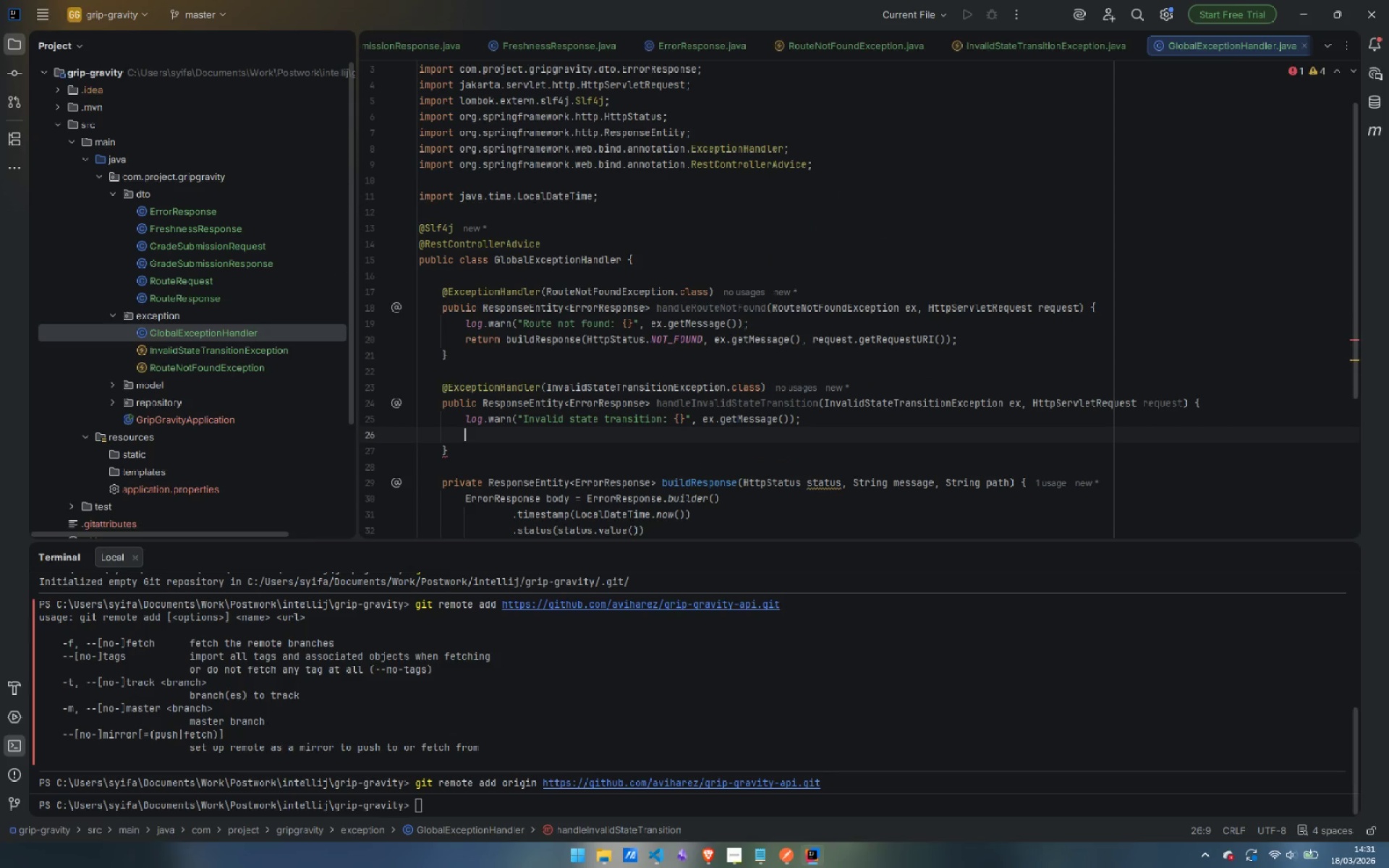 
type(return bi)
key(Backspace)
type(ui)
 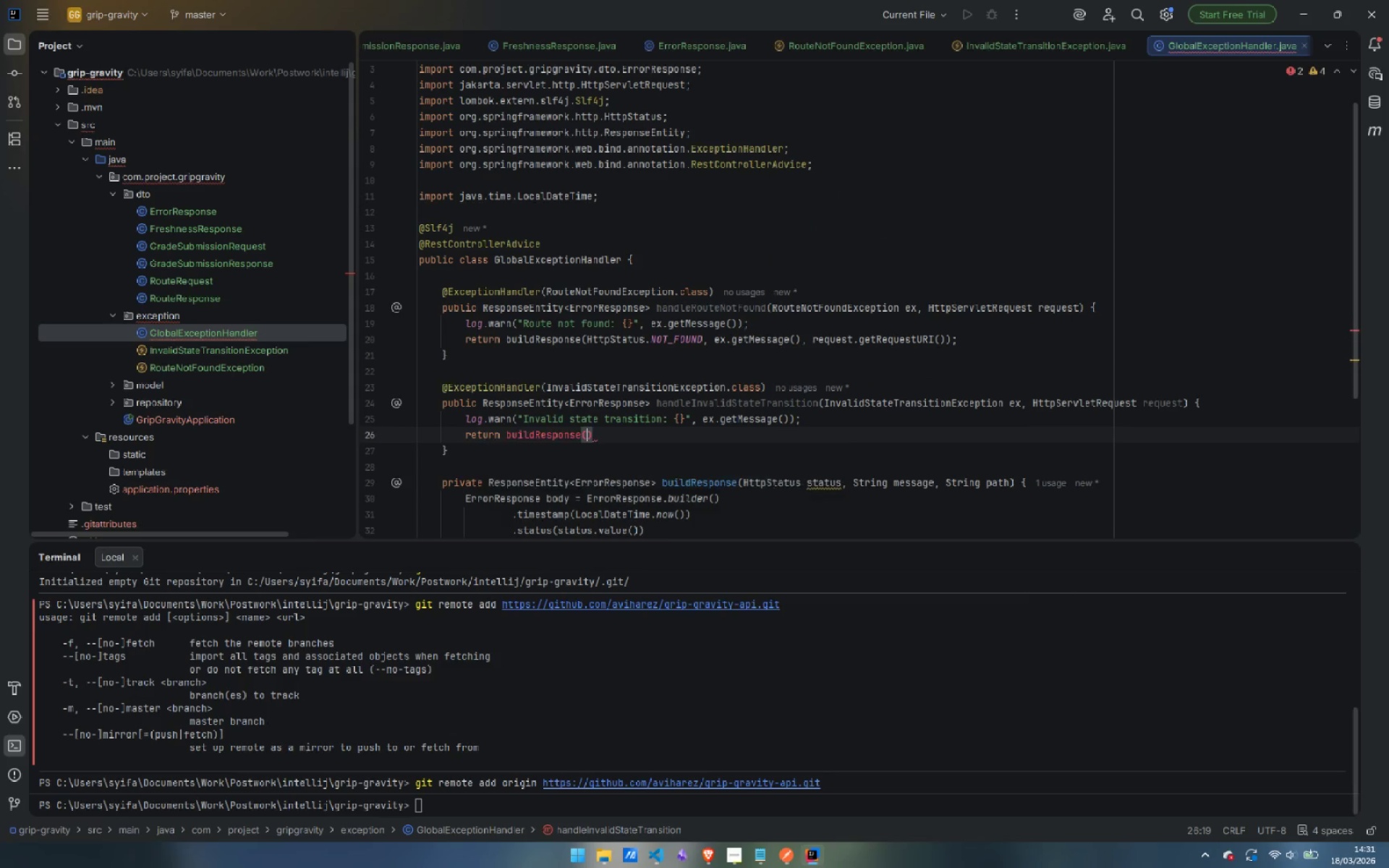 
key(Enter)
 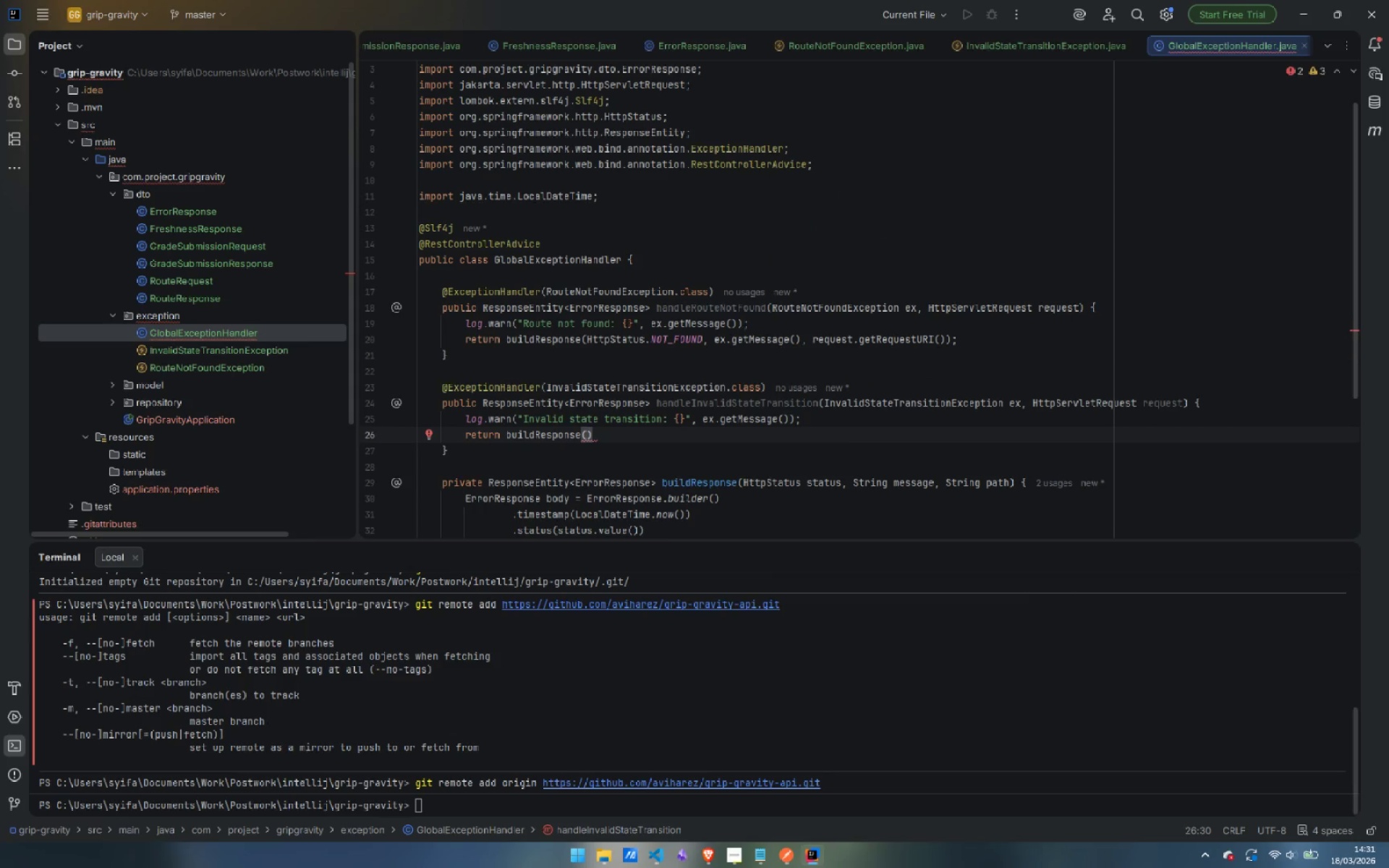 
type(Http)
 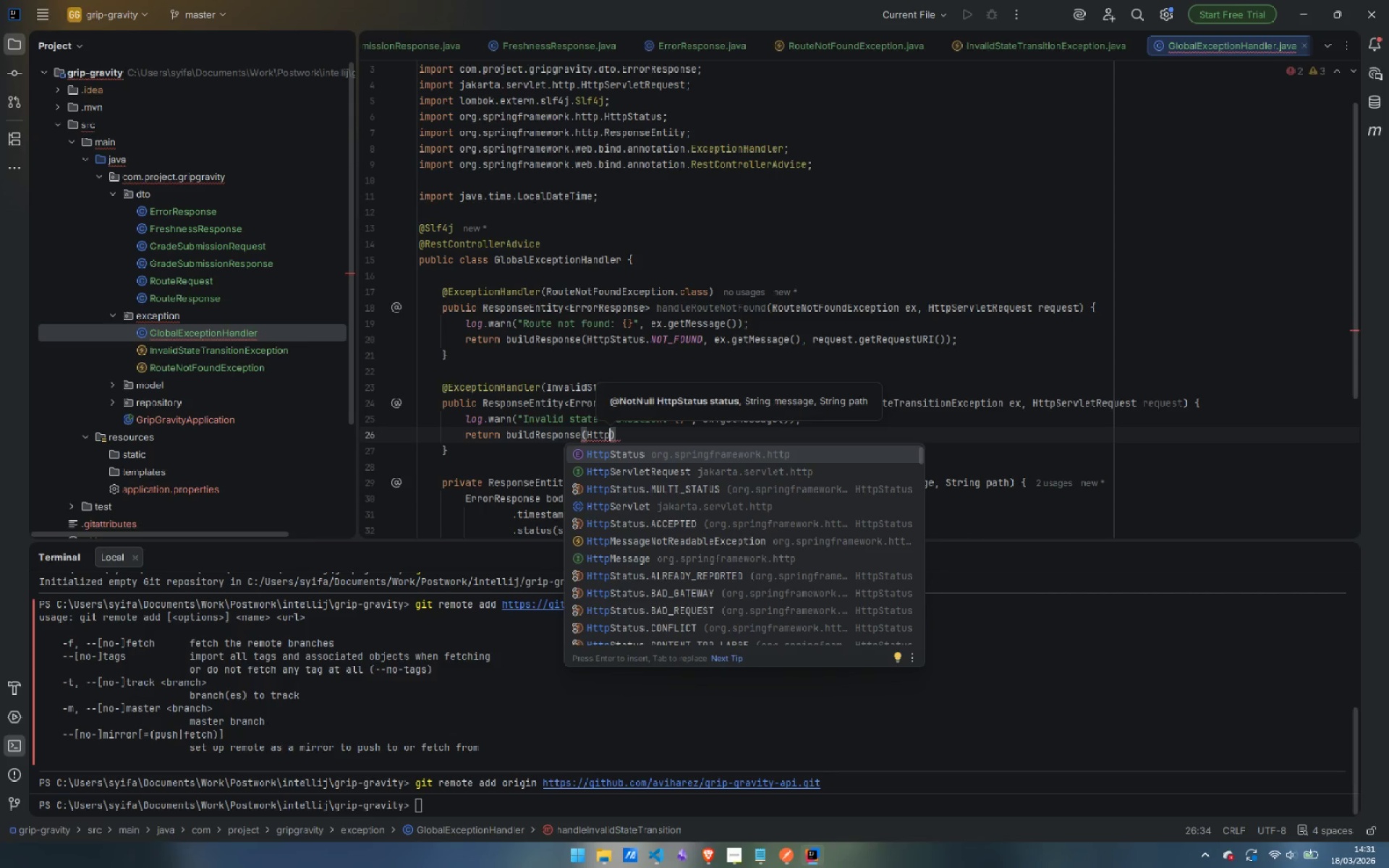 
key(Enter)
 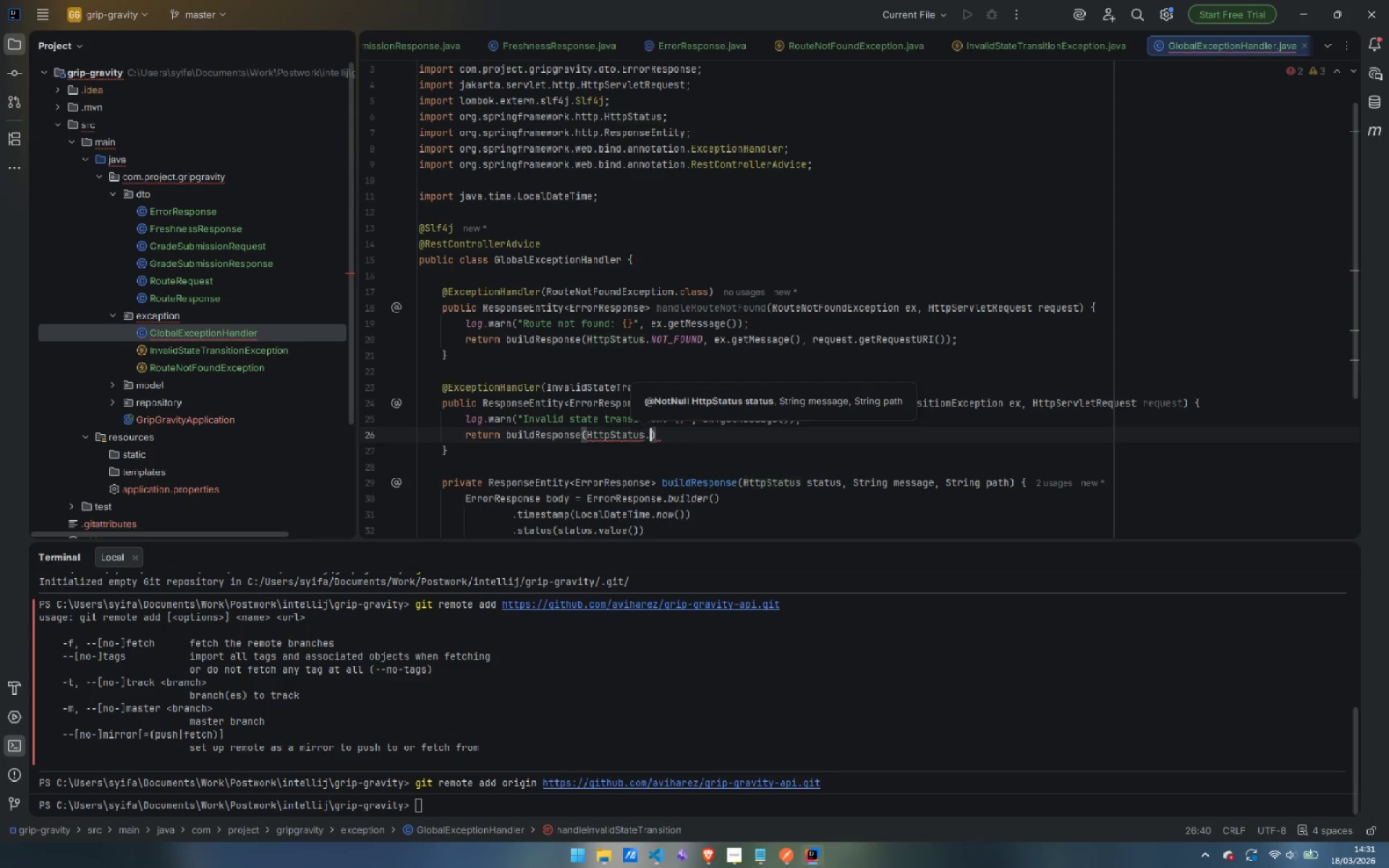 
type(.UN)
 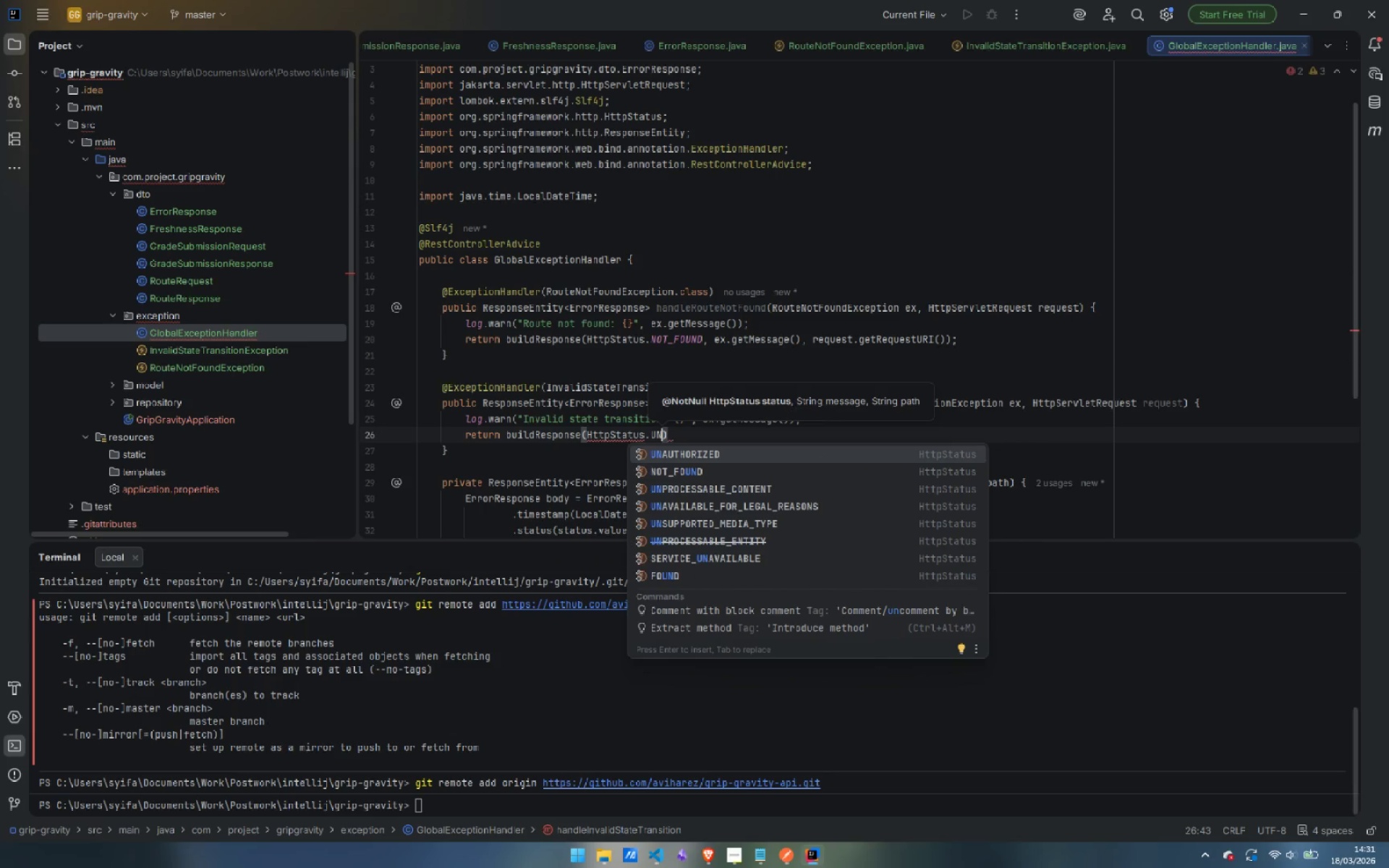 
key(ArrowDown)
 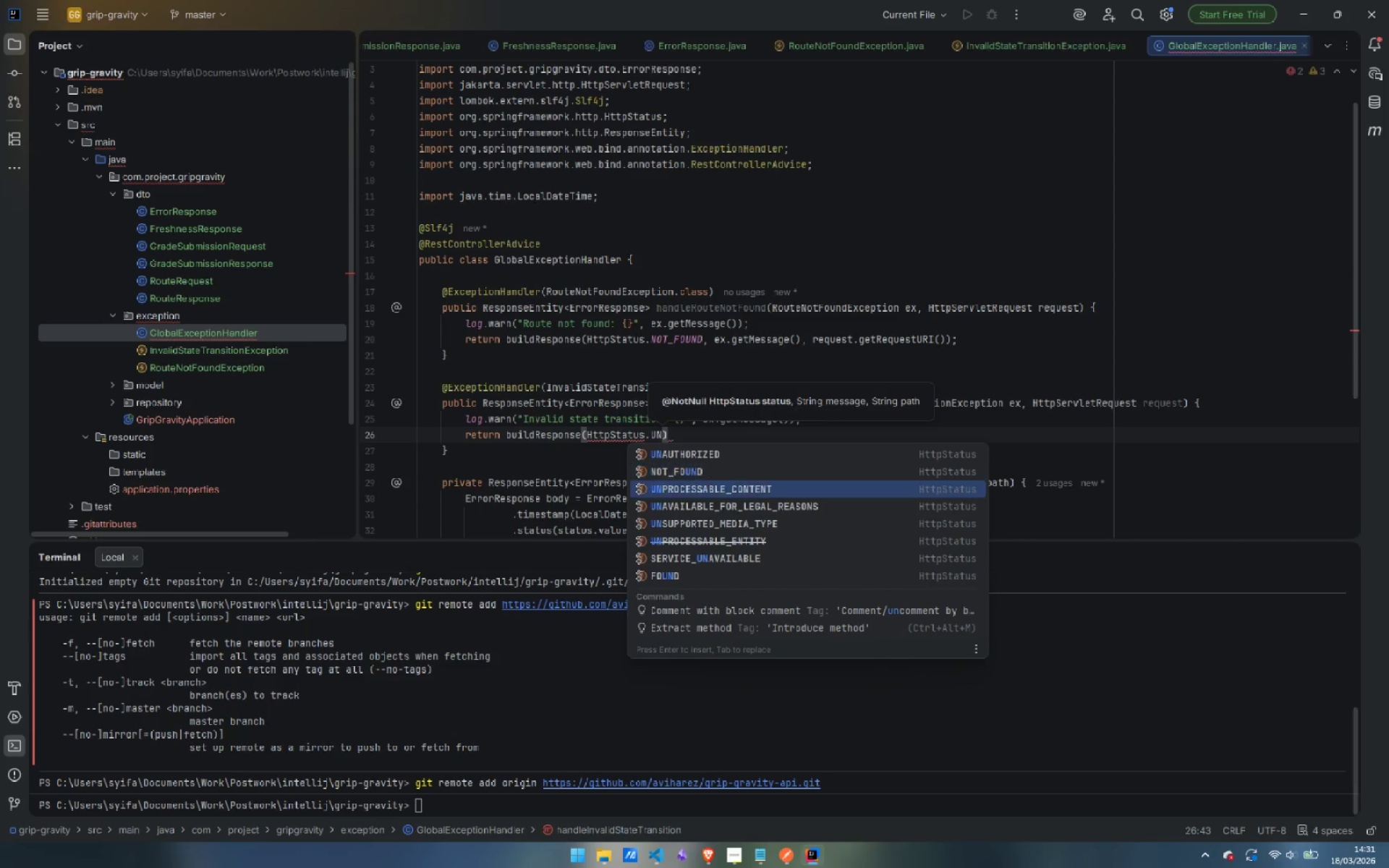 
key(ArrowDown)
 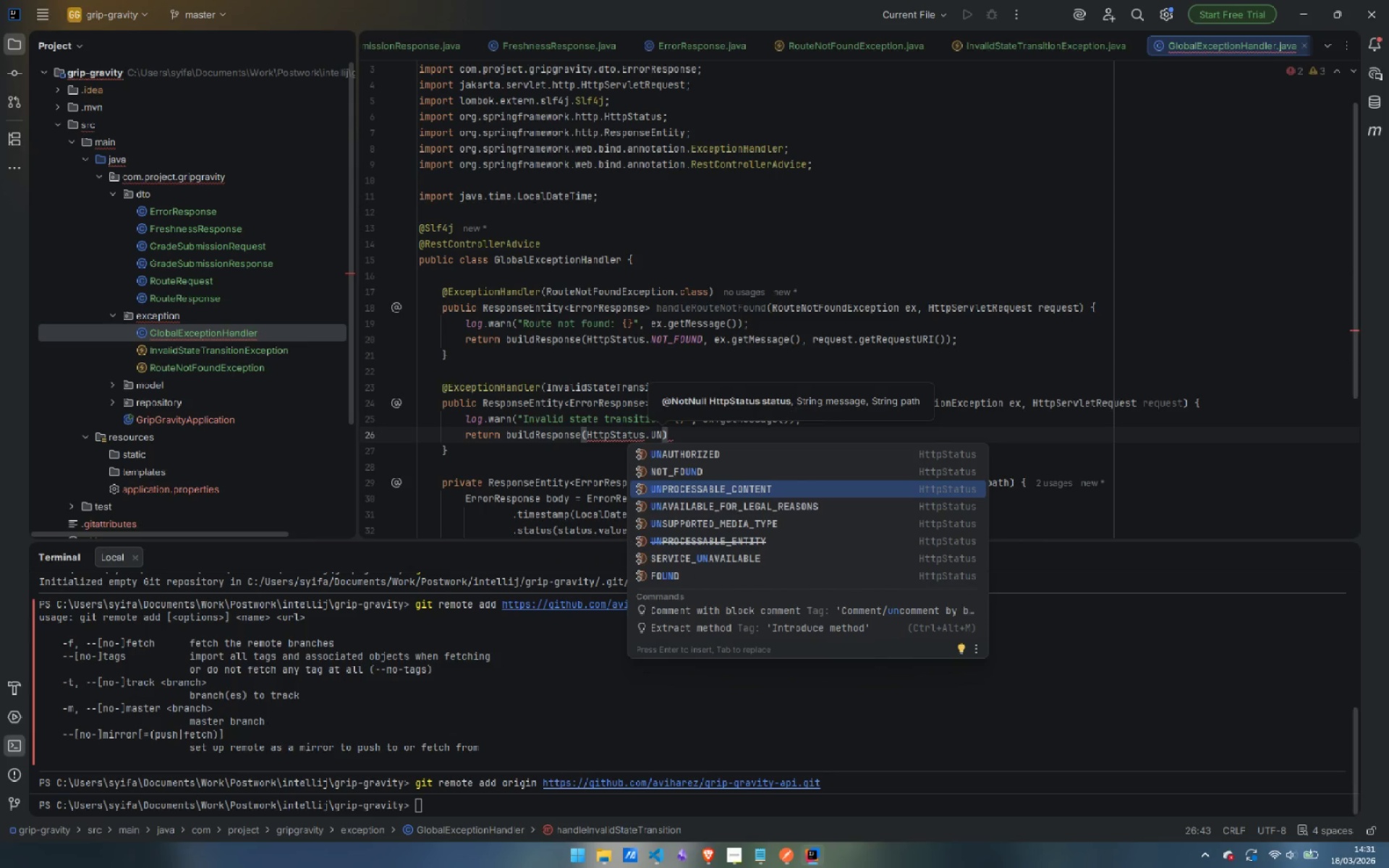 
key(ArrowDown)
 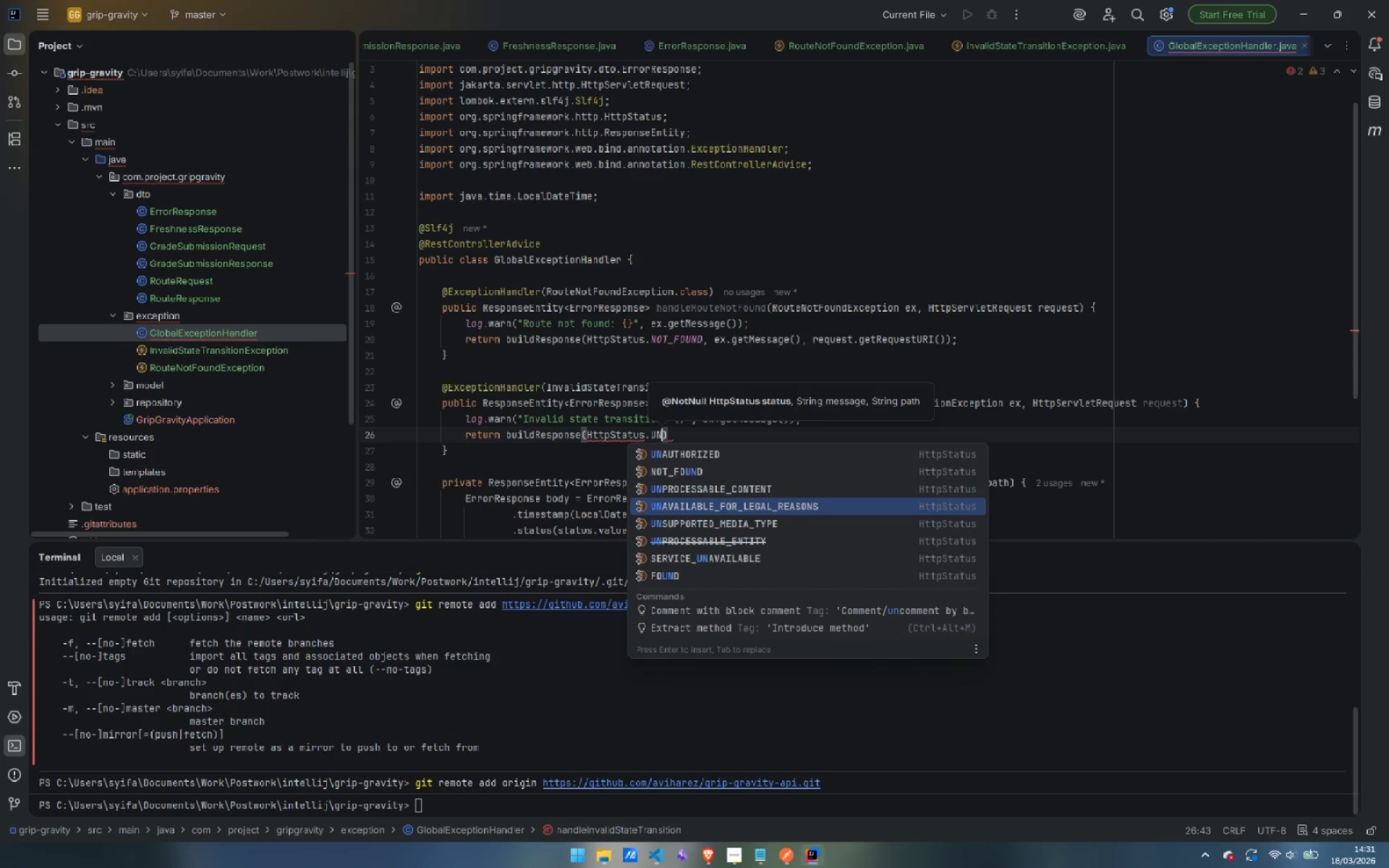 
key(ArrowDown)
 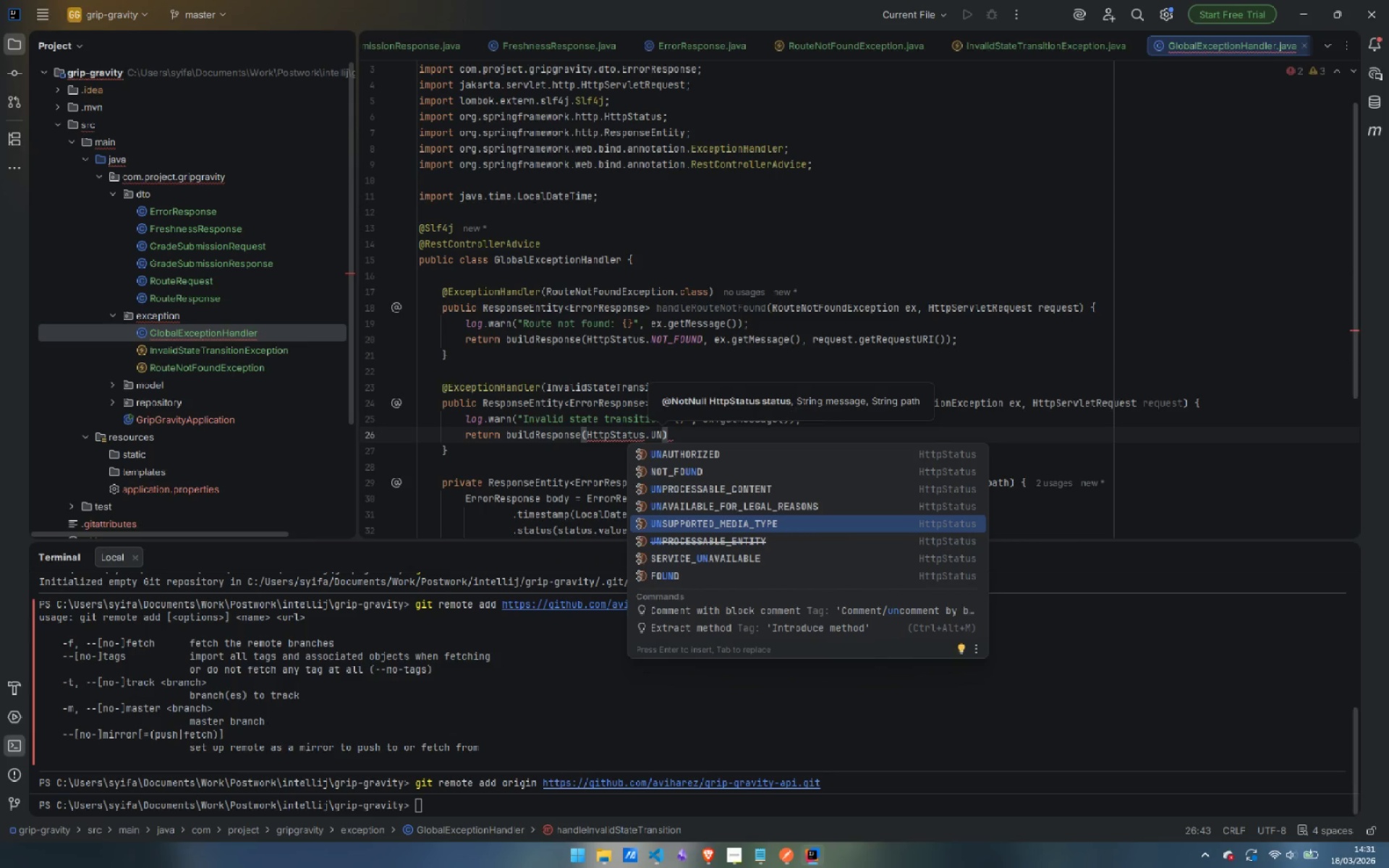 
key(ArrowDown)
 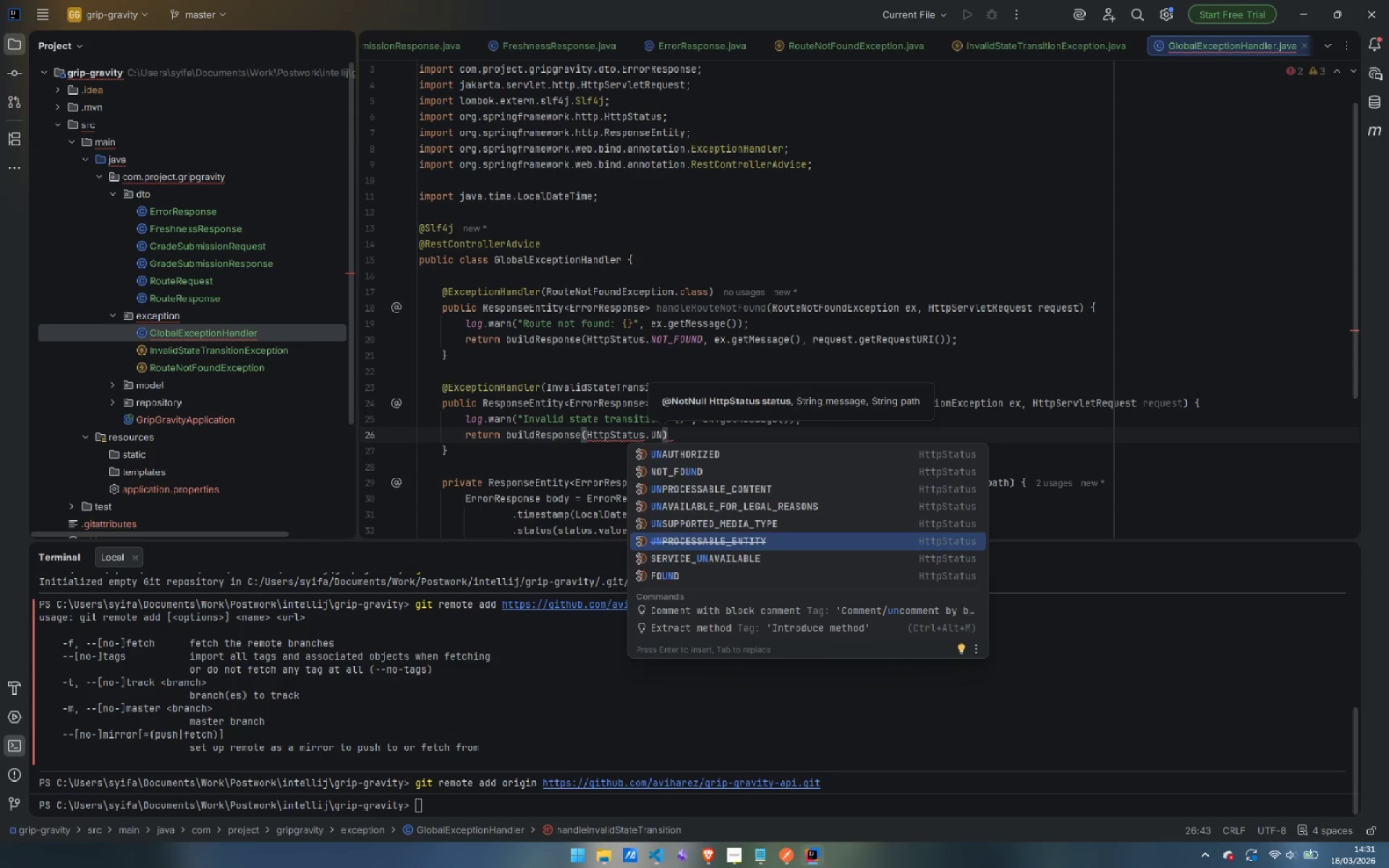 
key(Enter)
 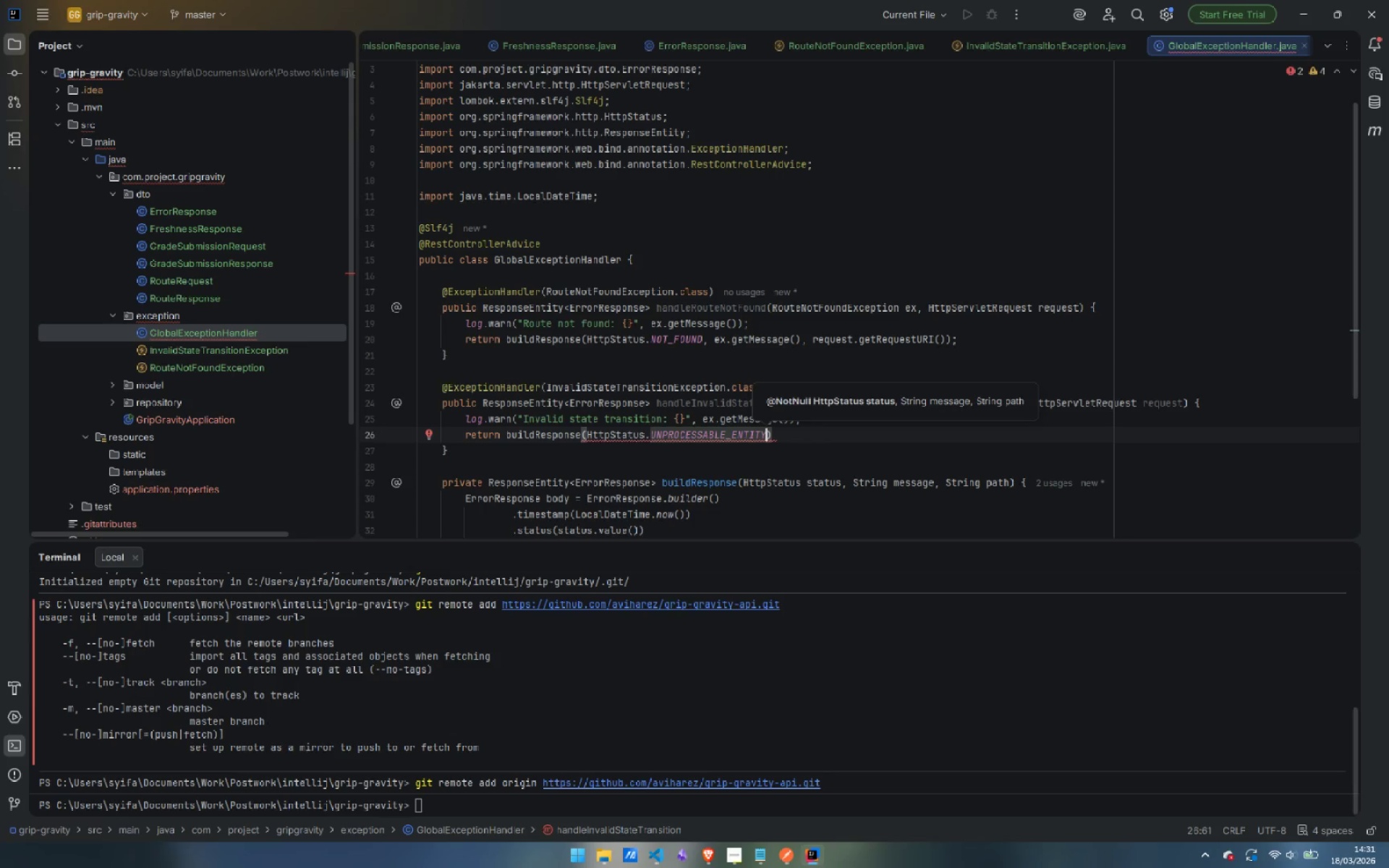 
type(, ex)
 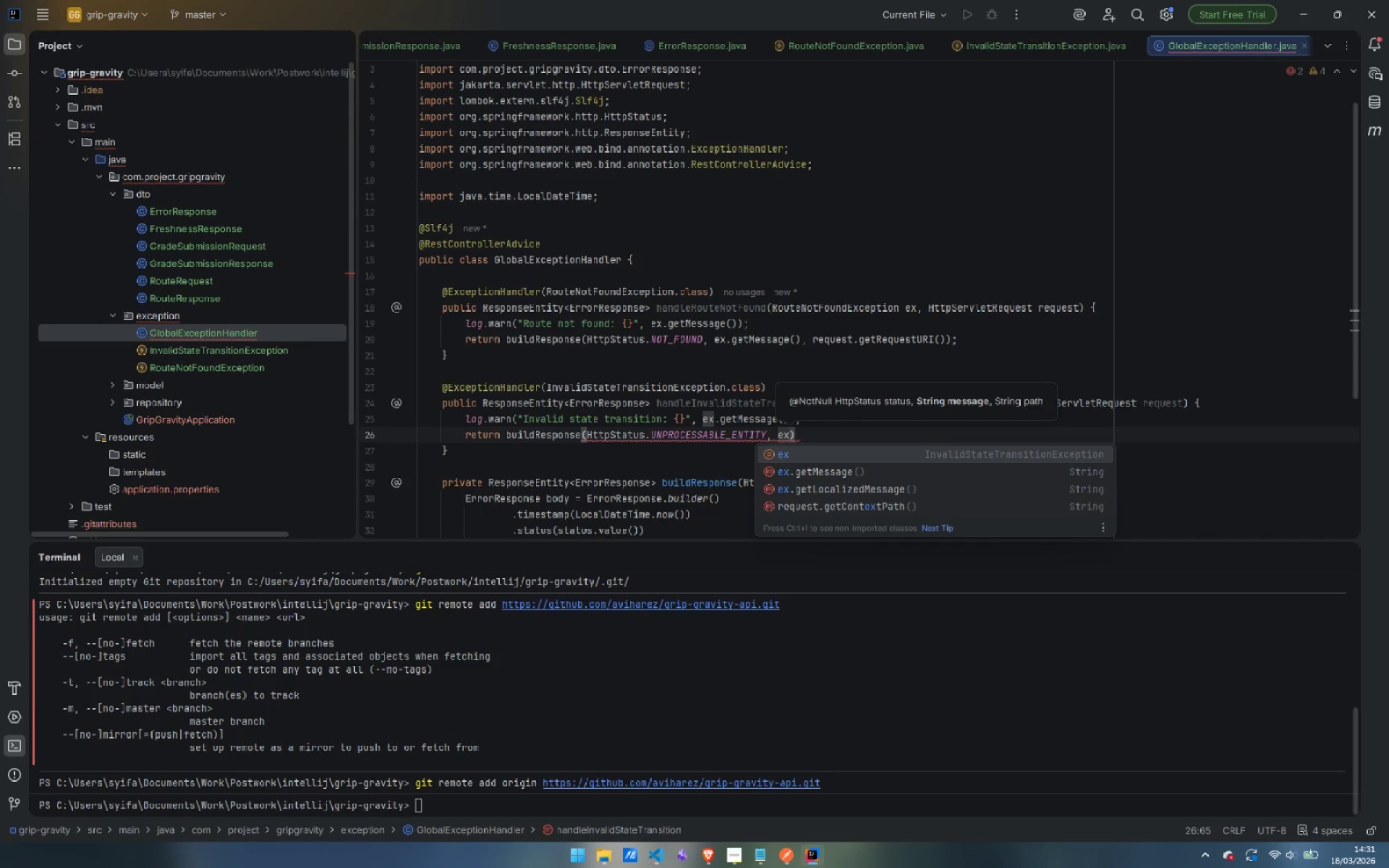 
key(ArrowDown)
 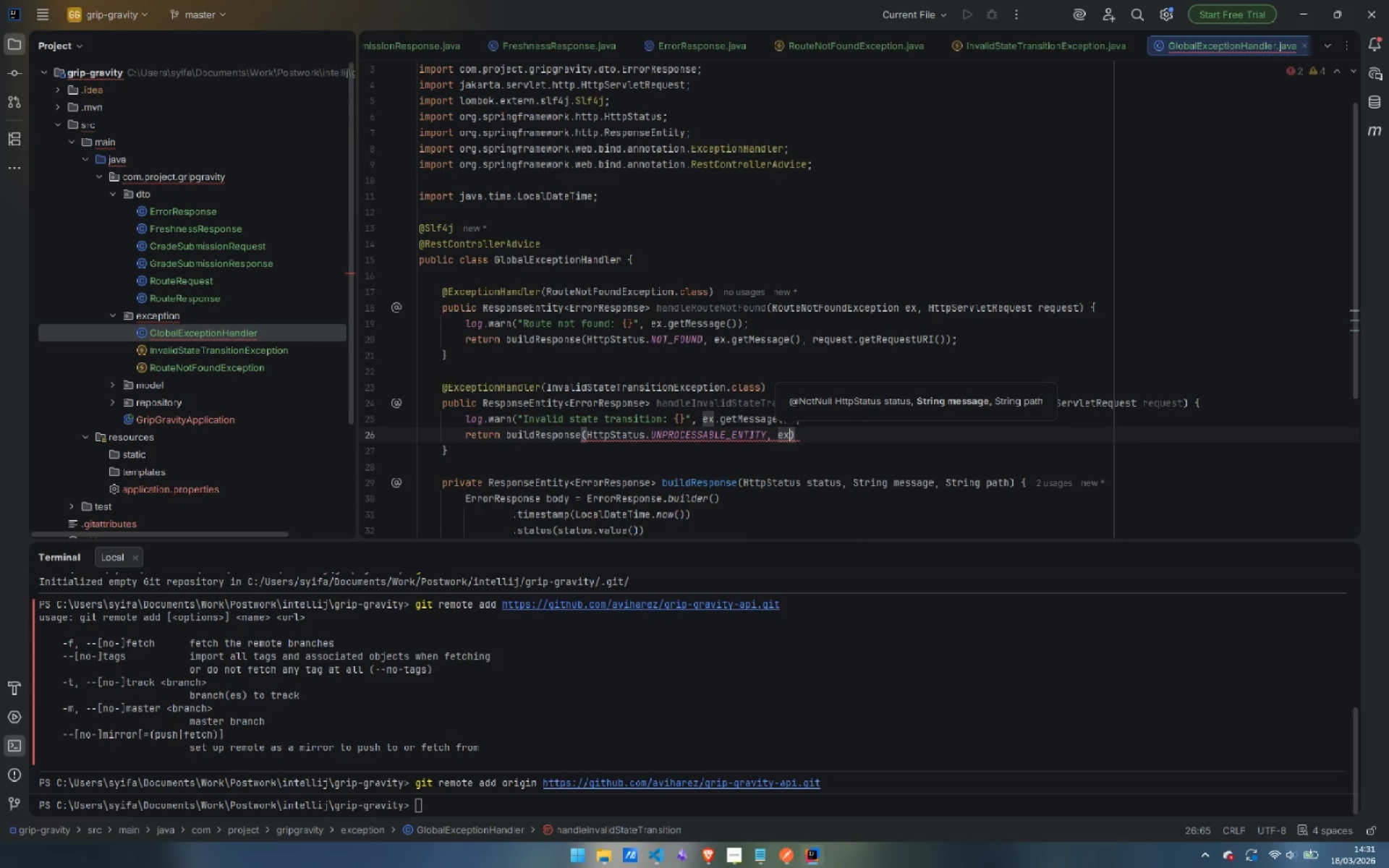 
key(Enter)
 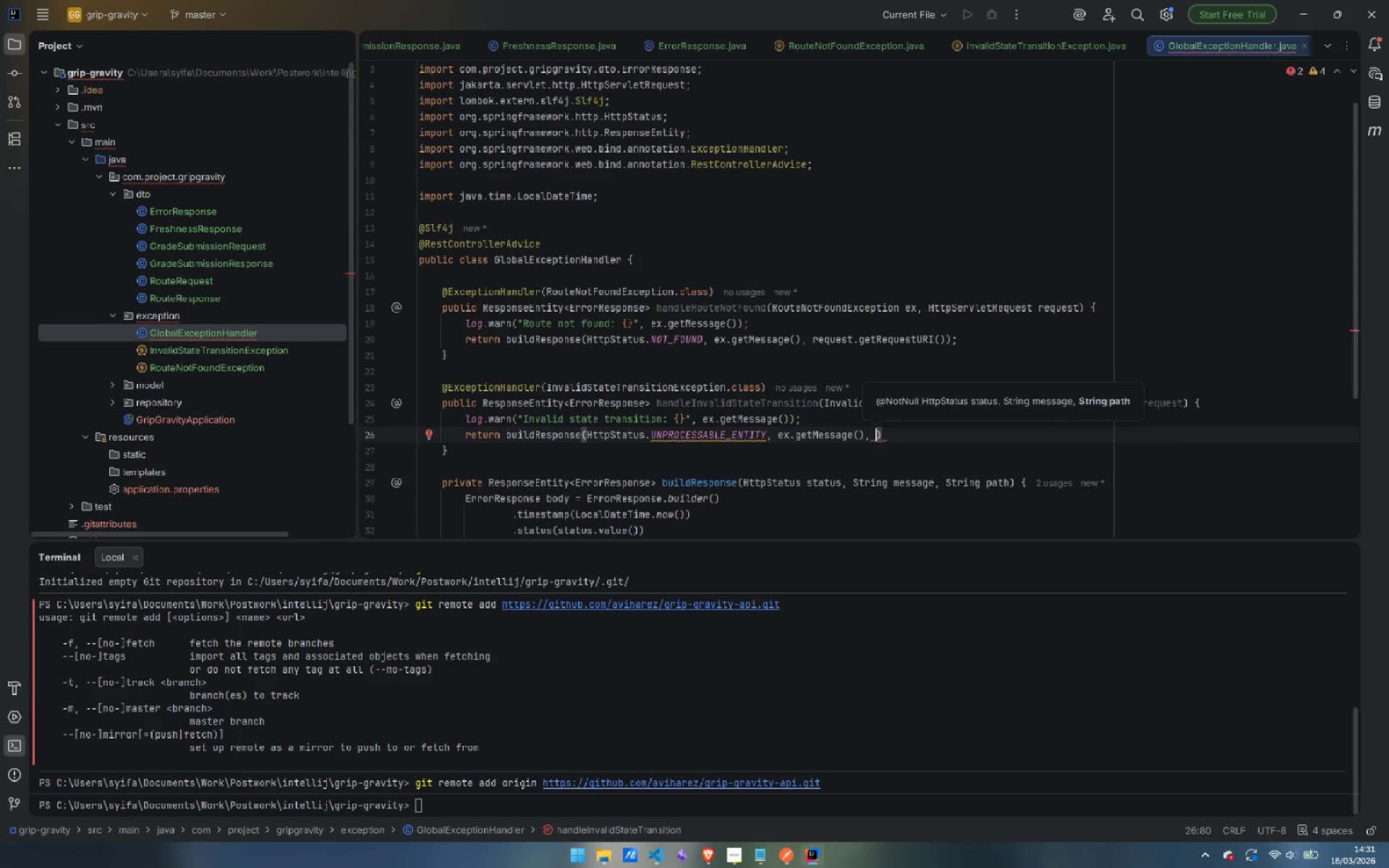 
type(req)
 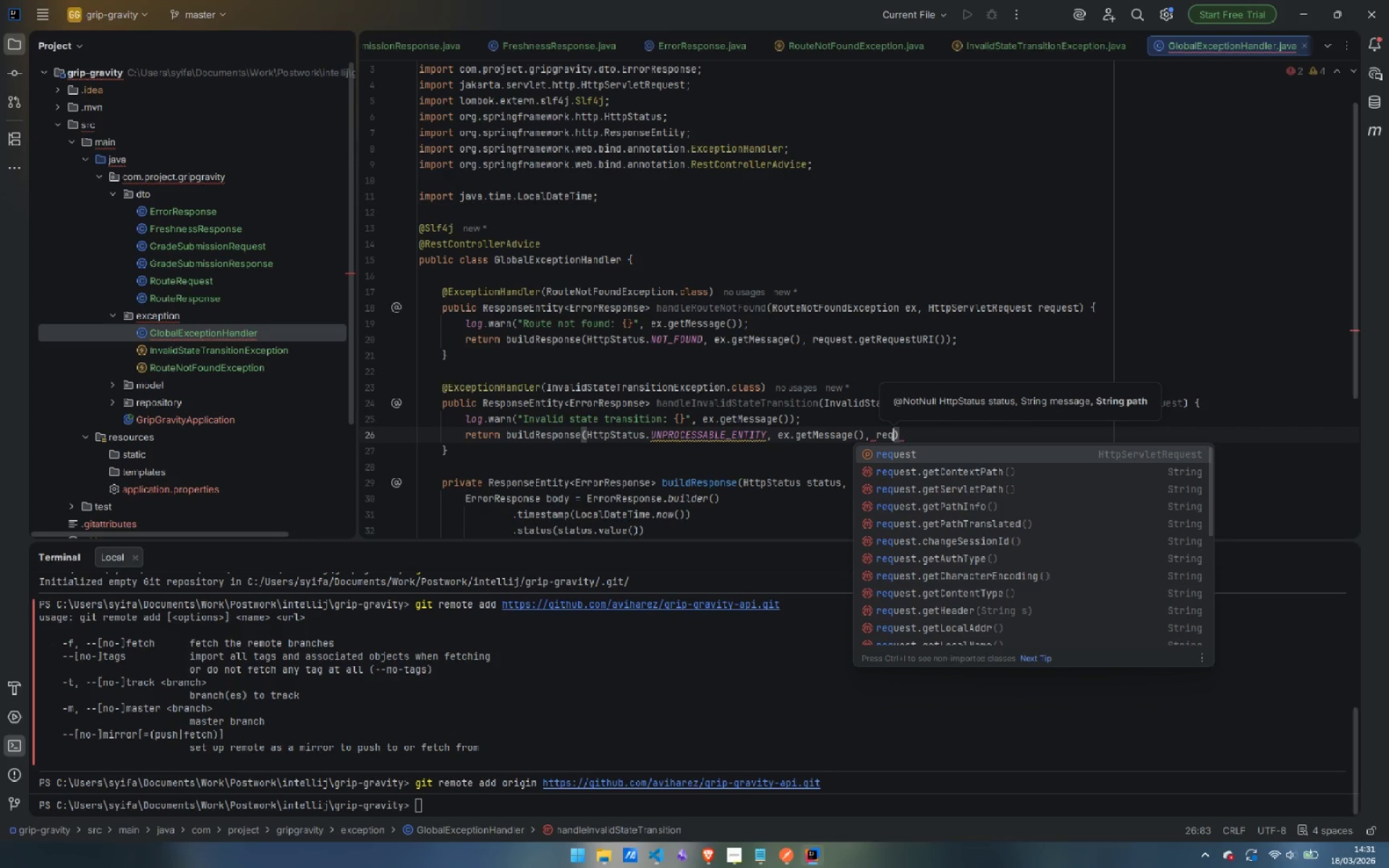 
key(Enter)
 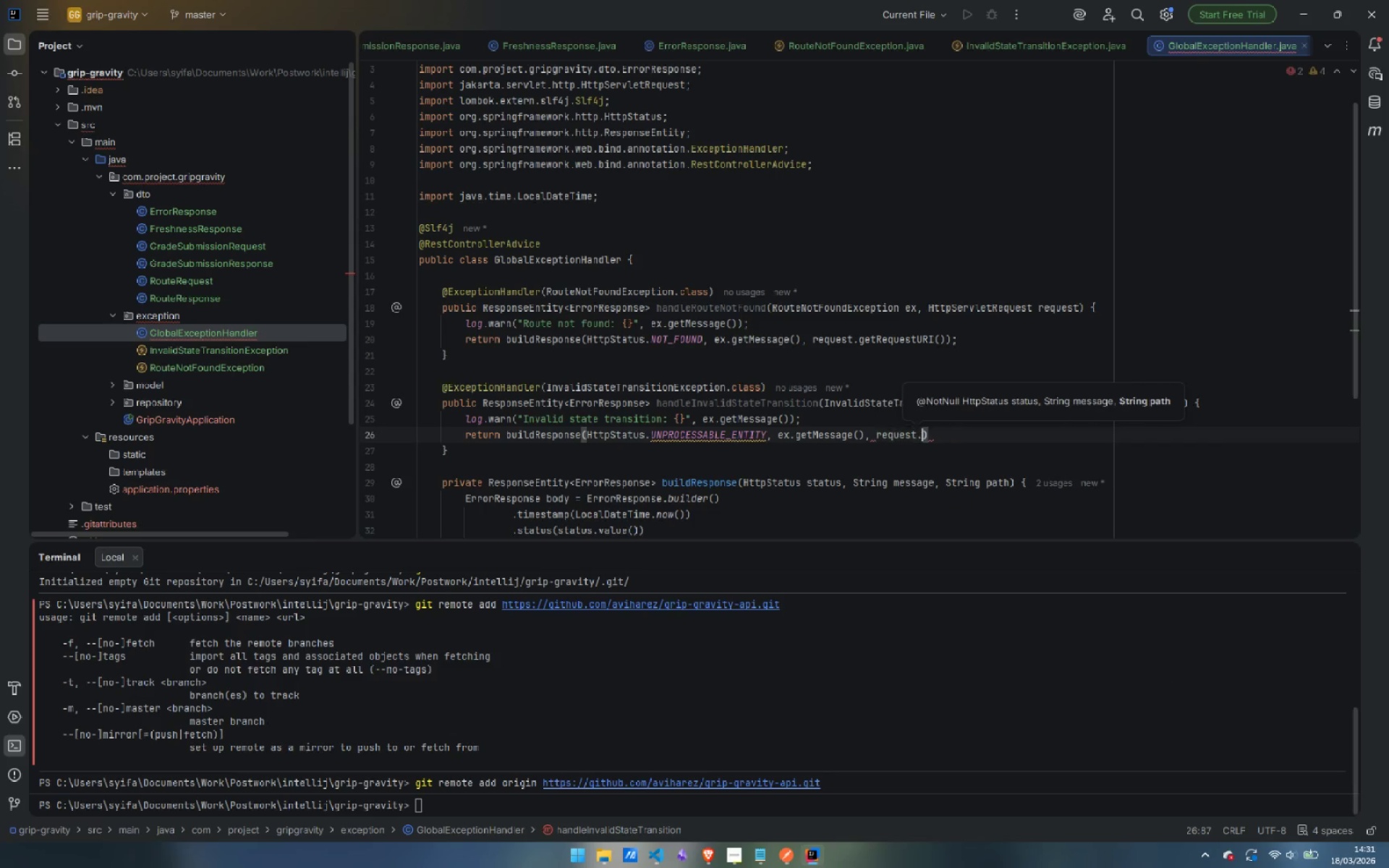 
type(.ge)
 